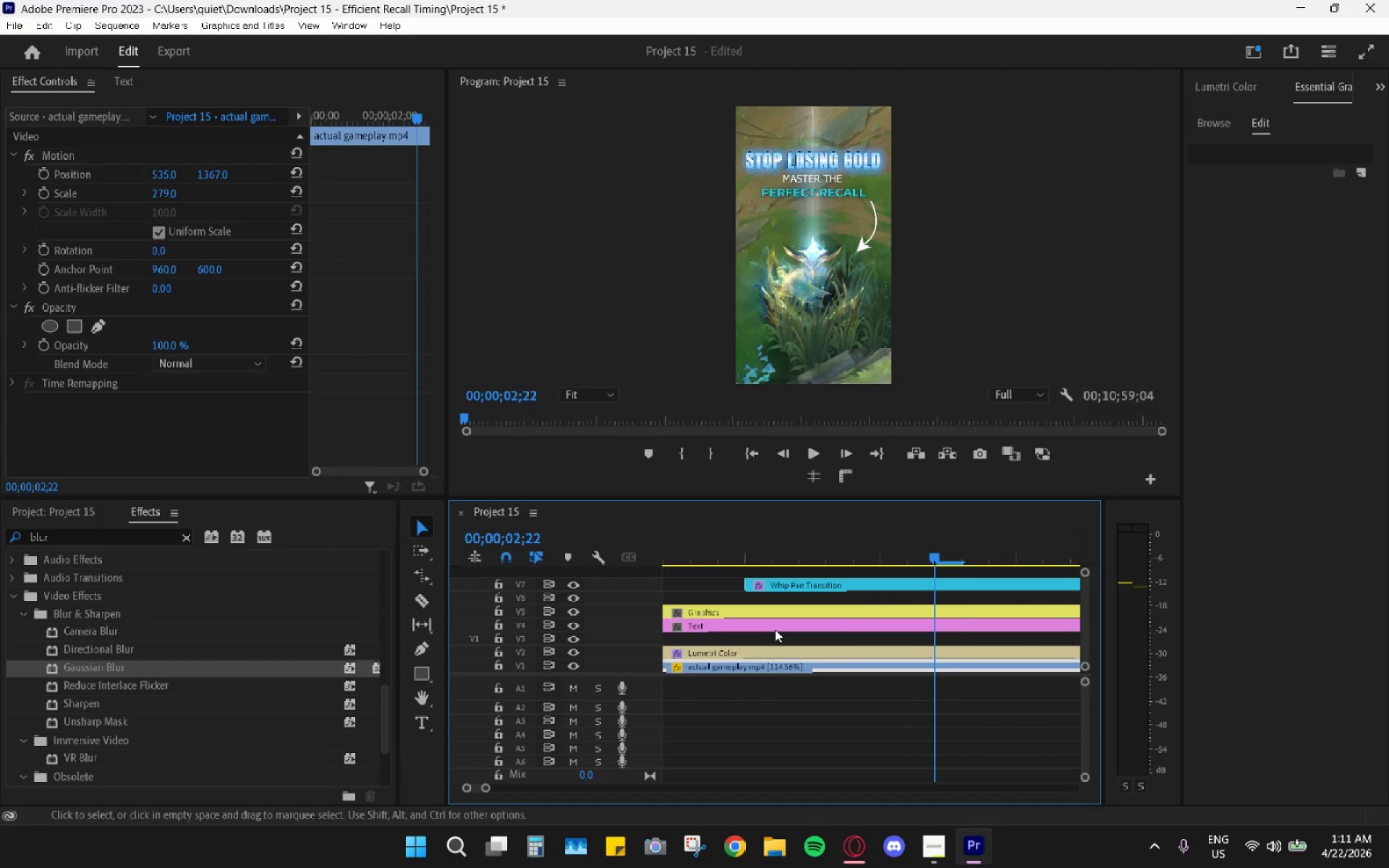 
key(ArrowRight)
 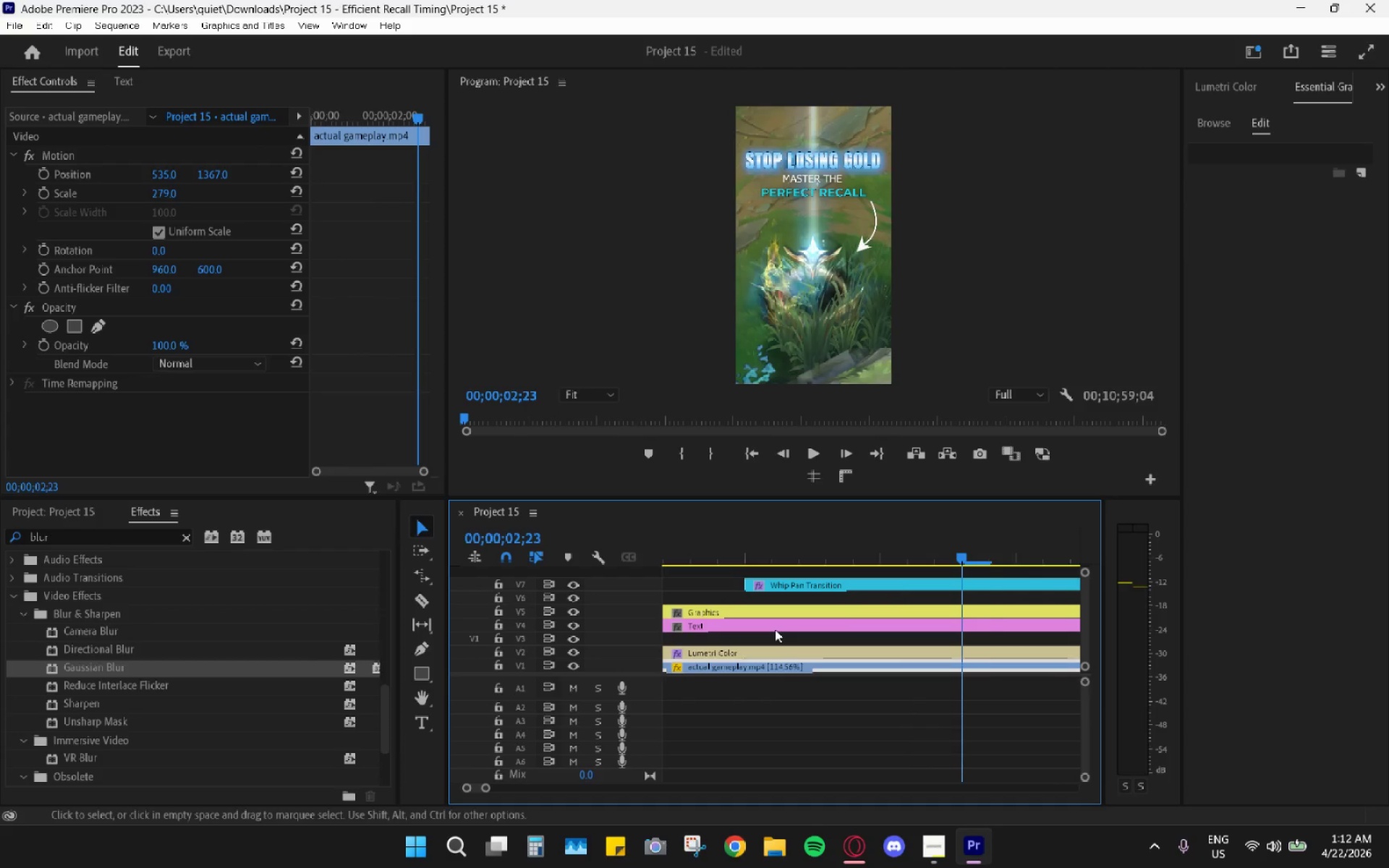 
key(ArrowRight)
 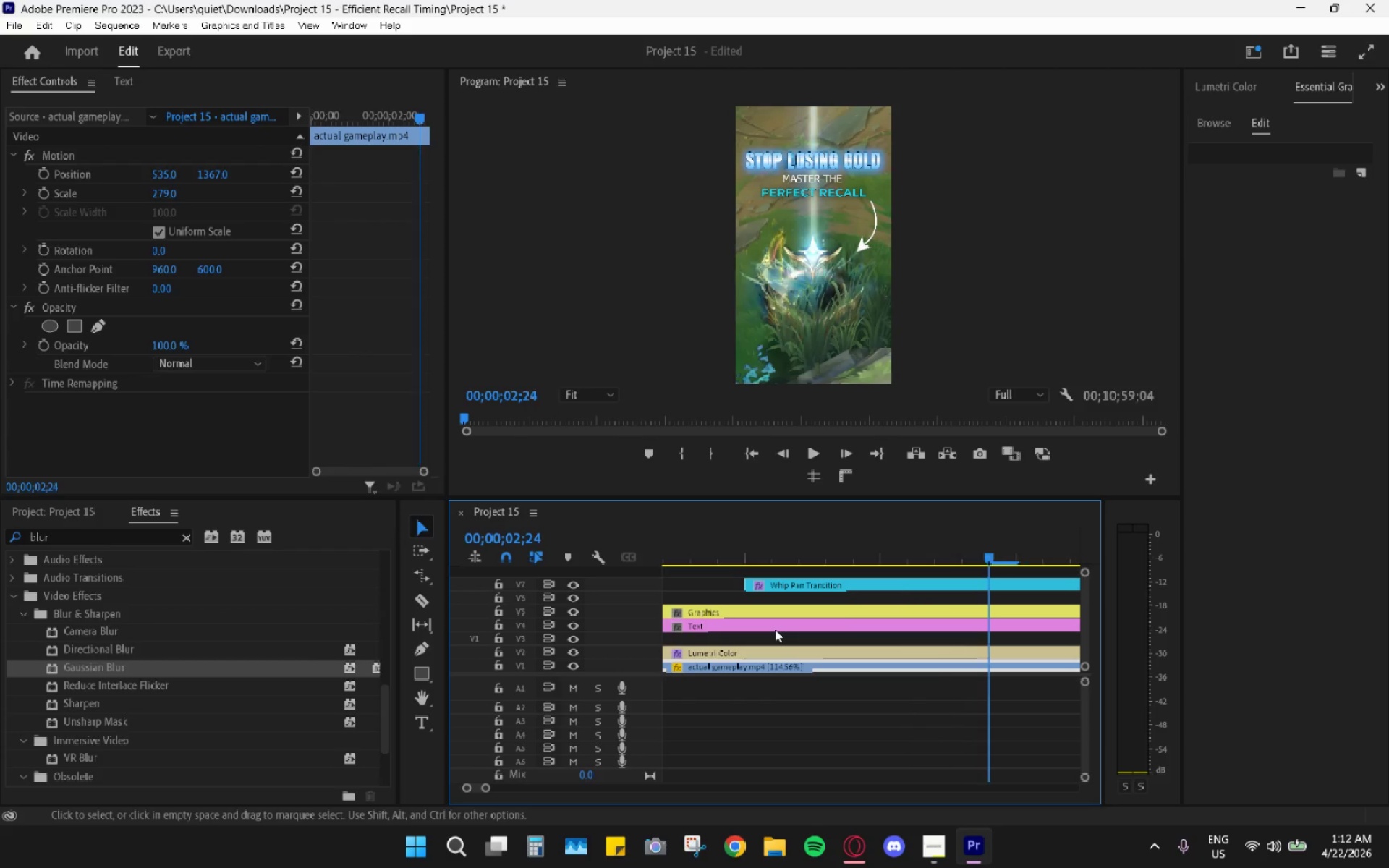 
key(ArrowRight)
 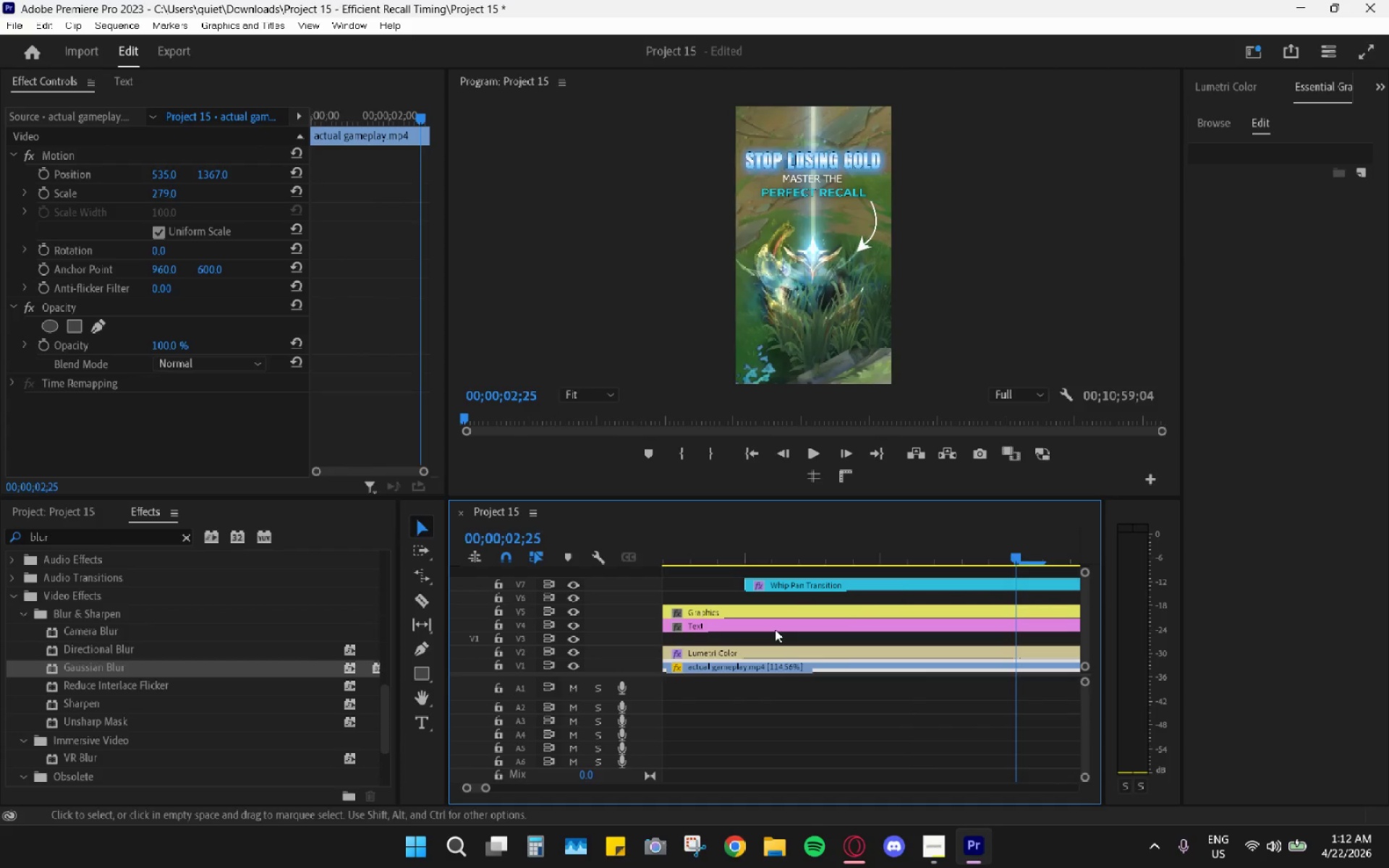 
key(ArrowRight)
 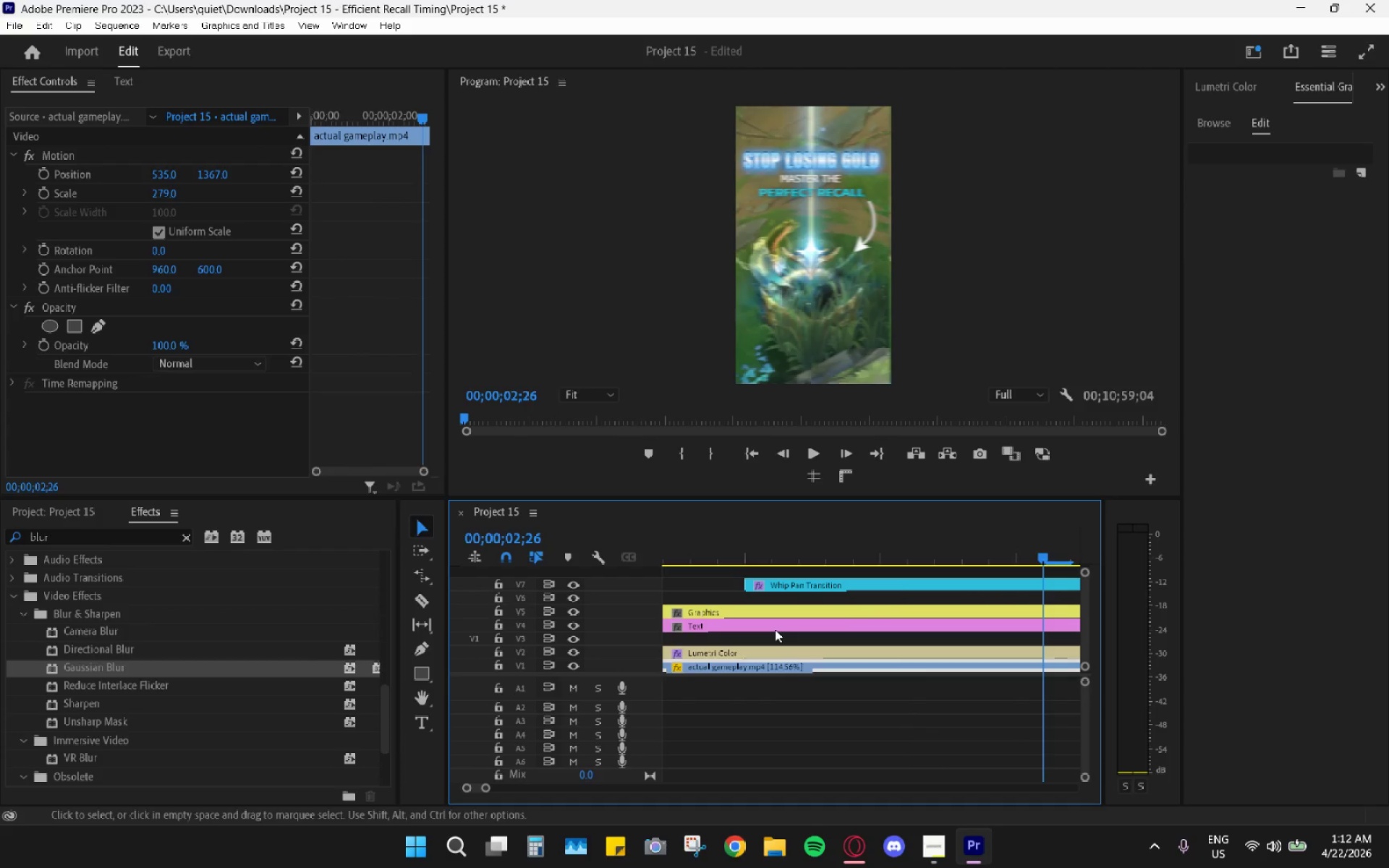 
key(ArrowRight)
 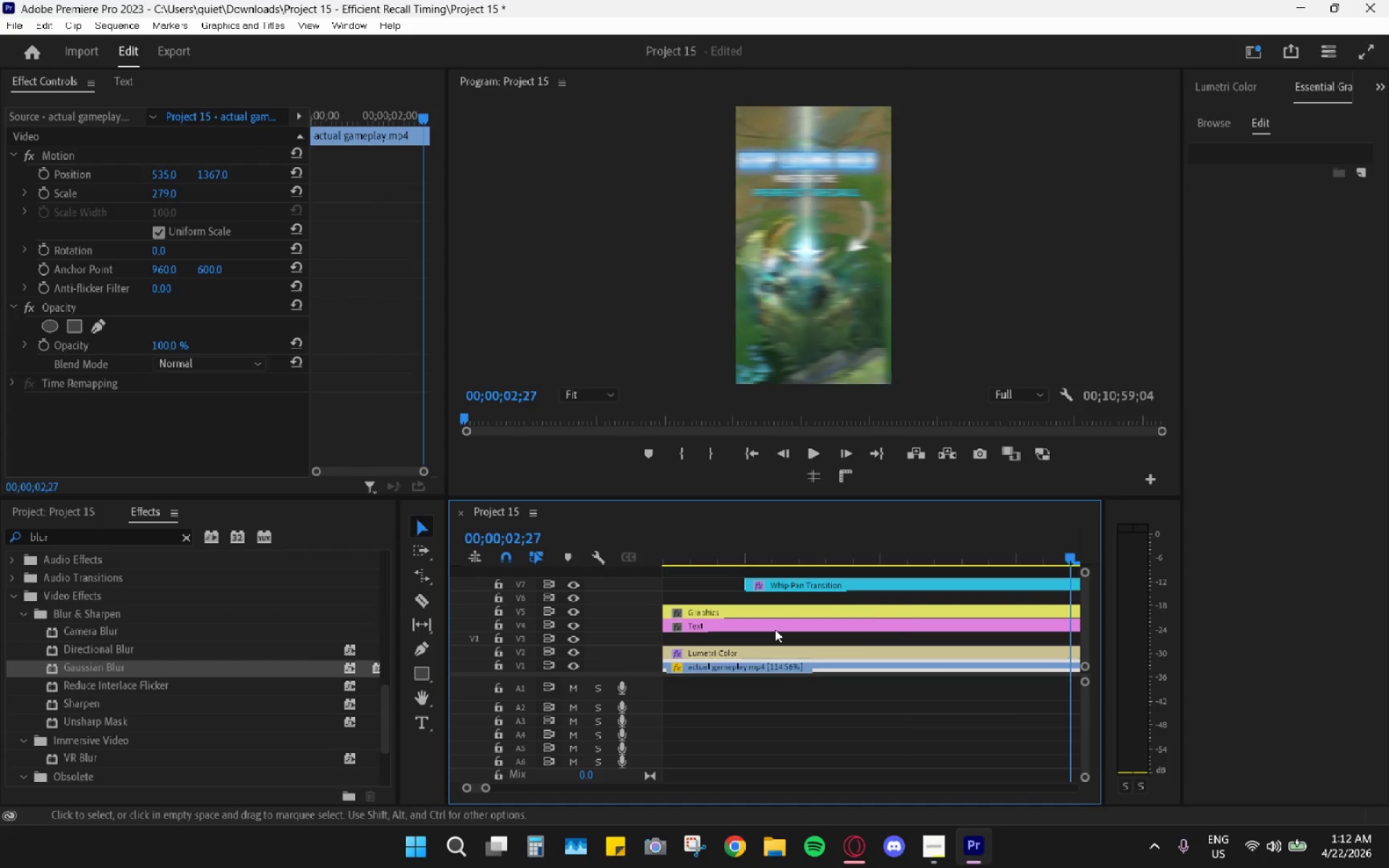 
key(ArrowRight)
 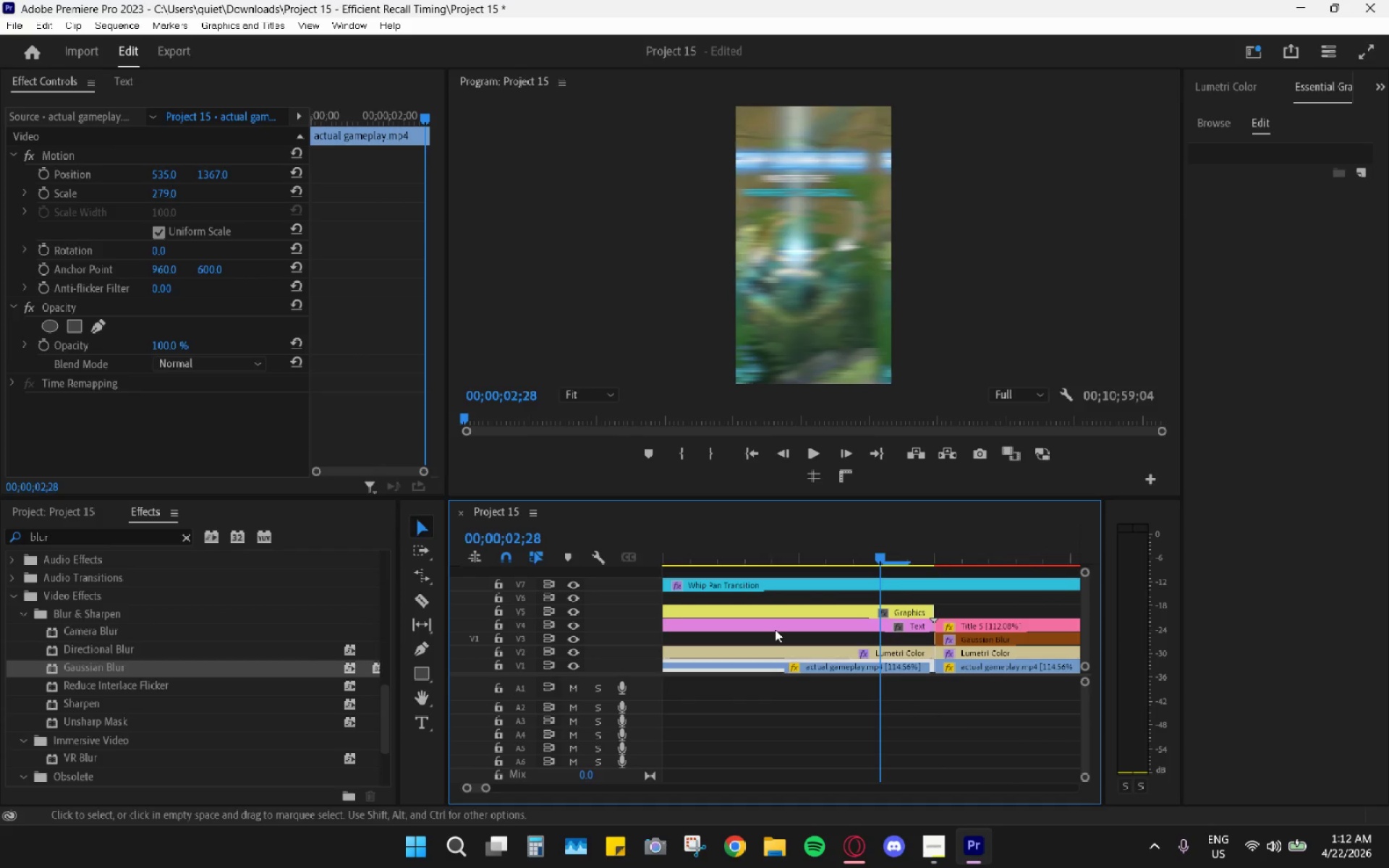 
key(ArrowRight)
 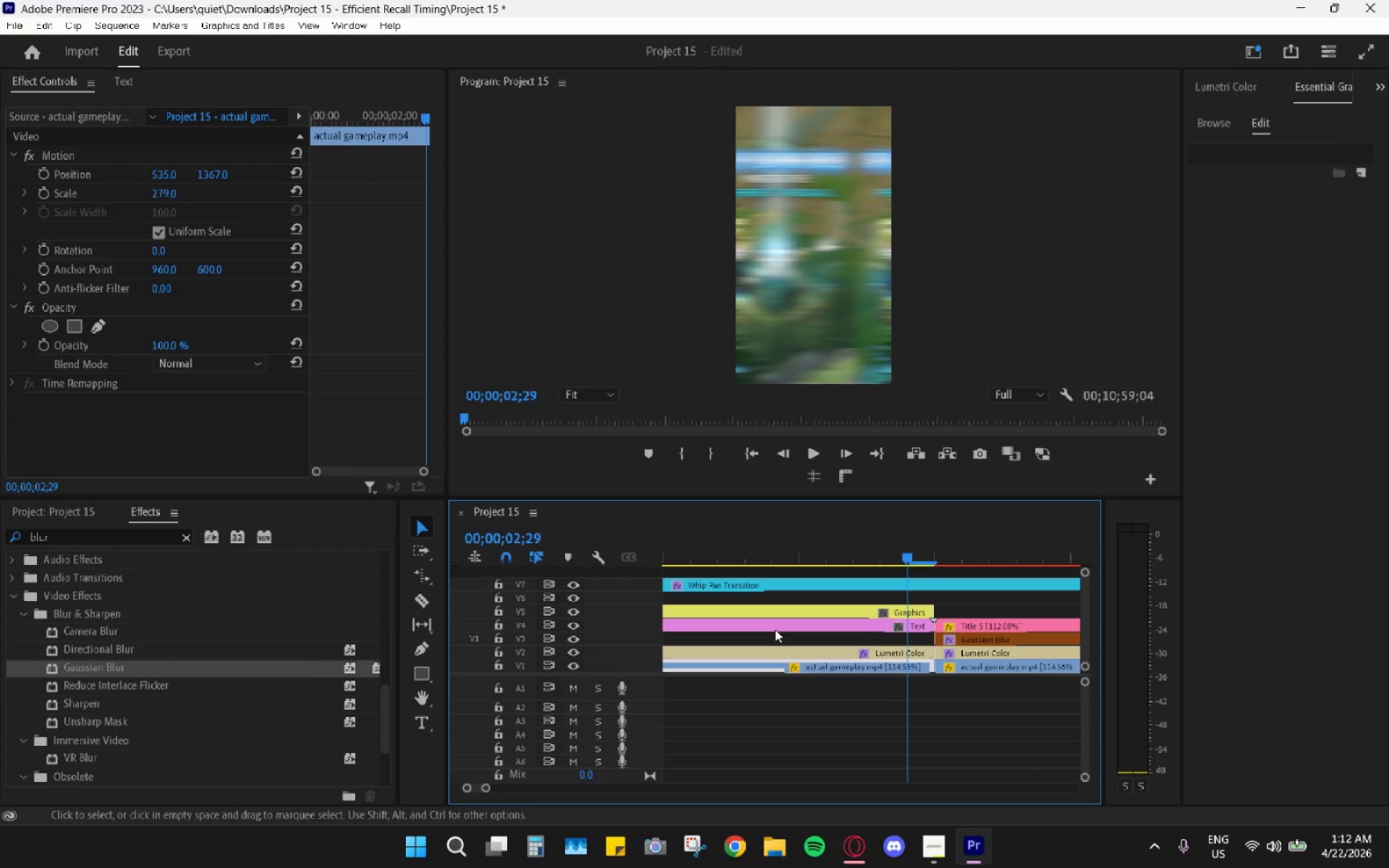 
key(ArrowRight)
 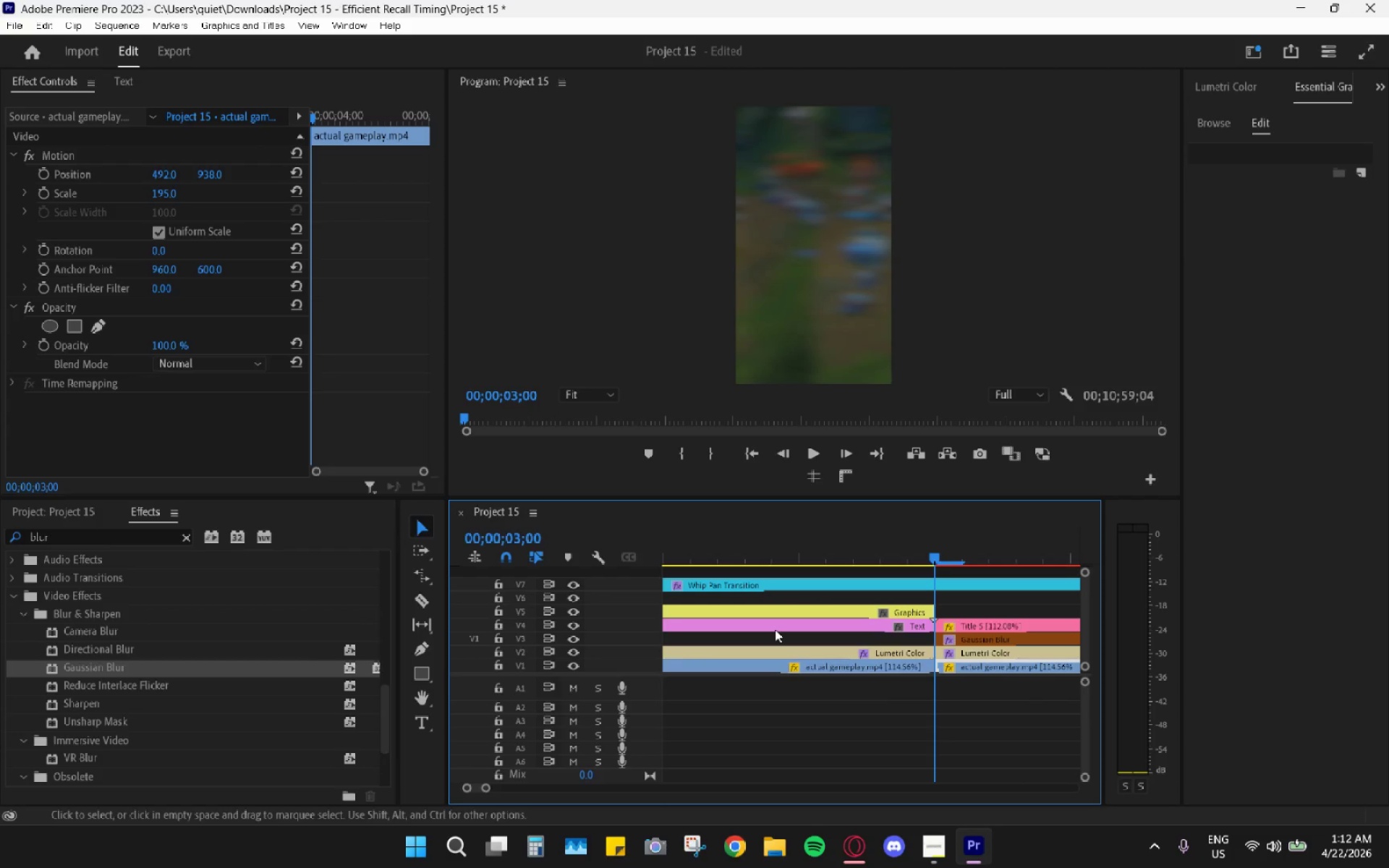 
key(ArrowLeft)
 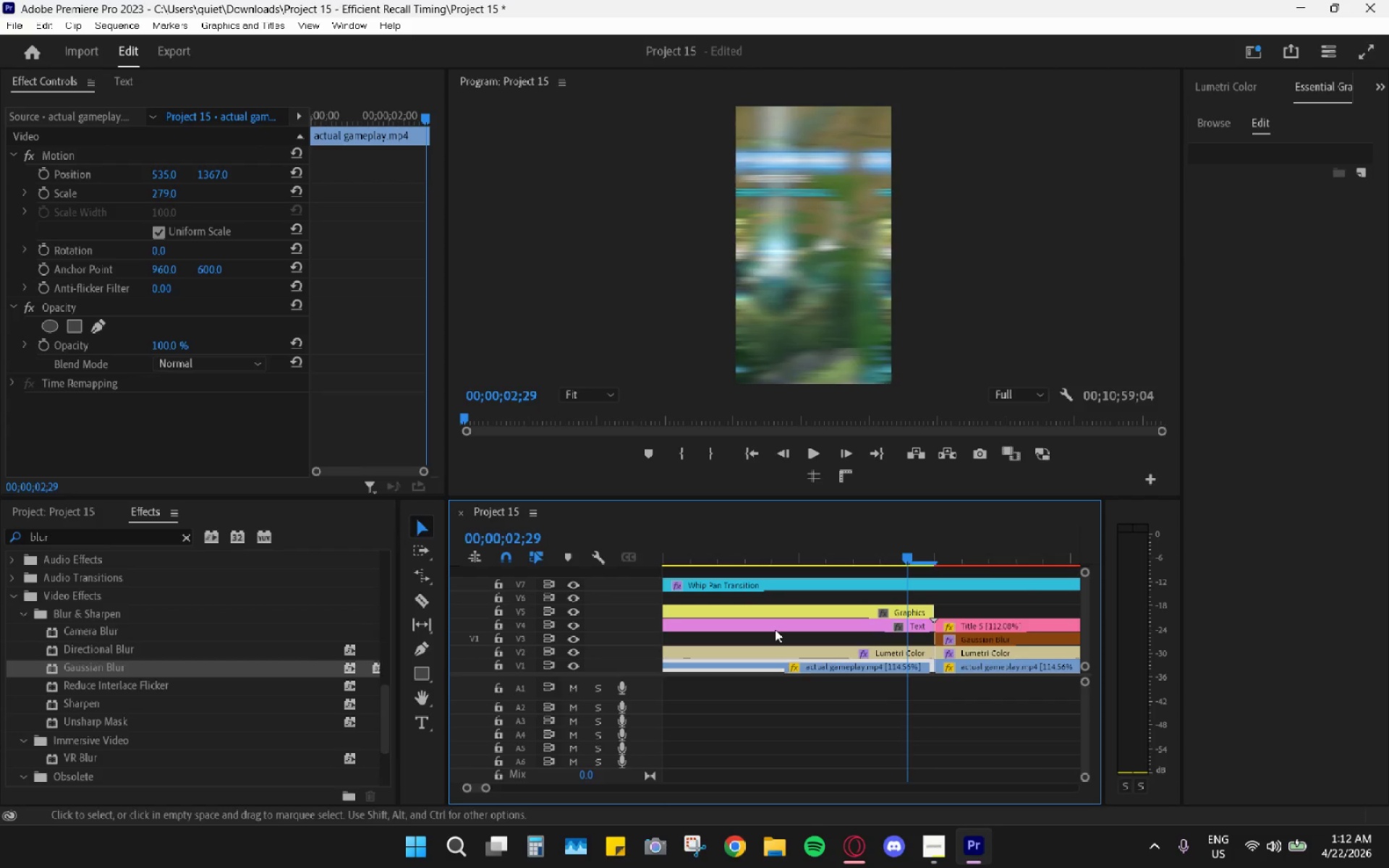 
key(ArrowRight)
 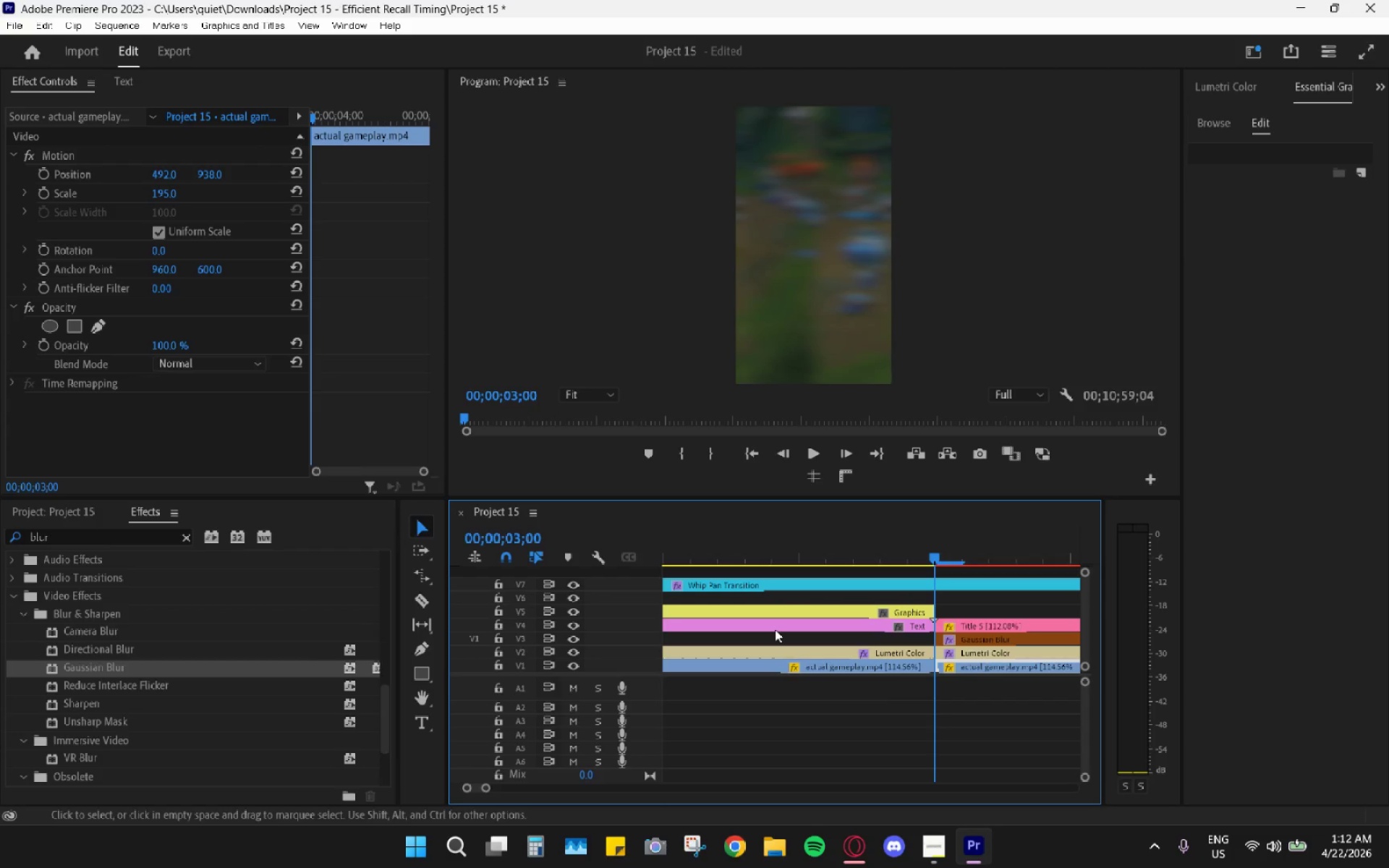 
key(ArrowLeft)
 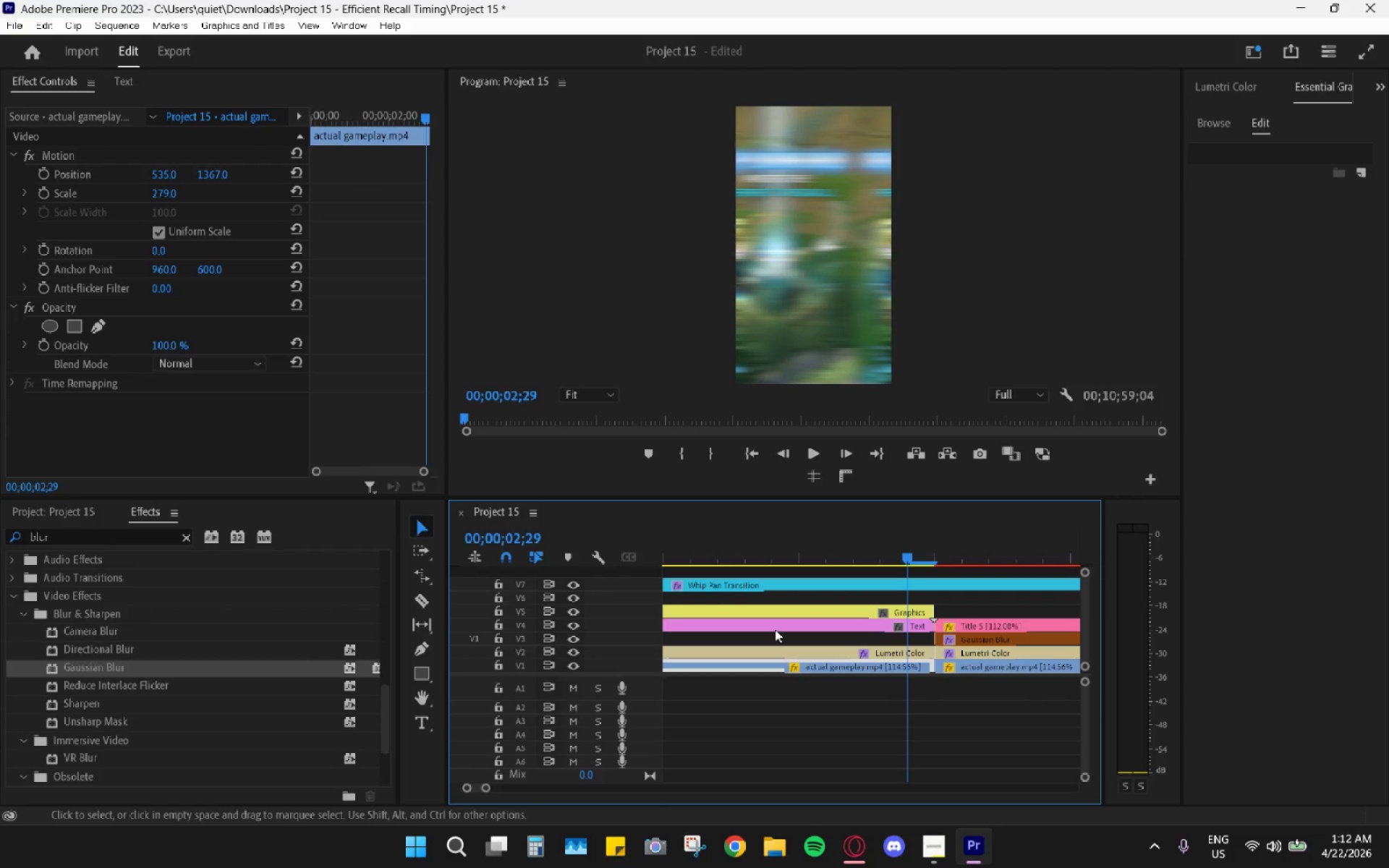 
key(ArrowRight)
 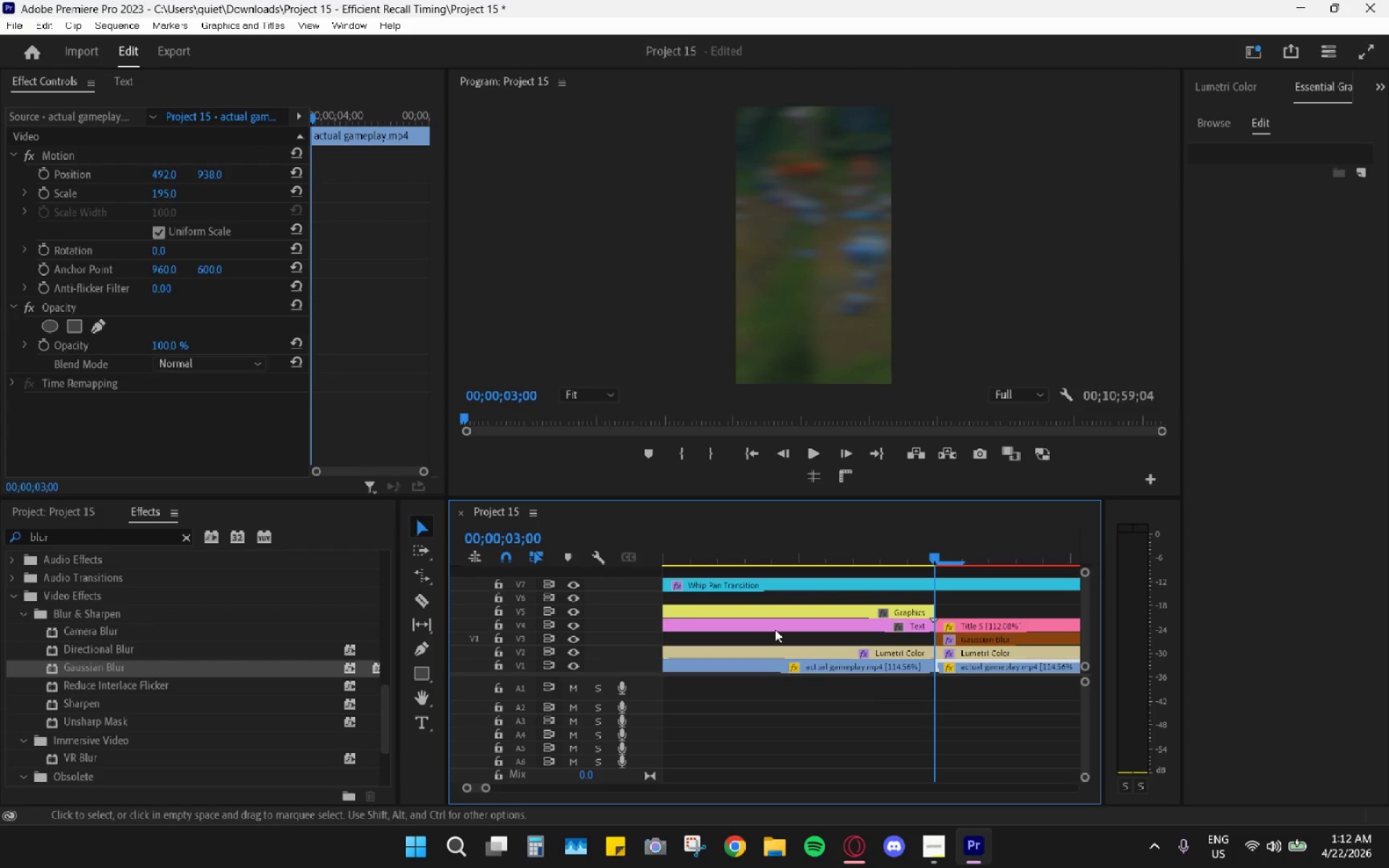 
key(ArrowLeft)
 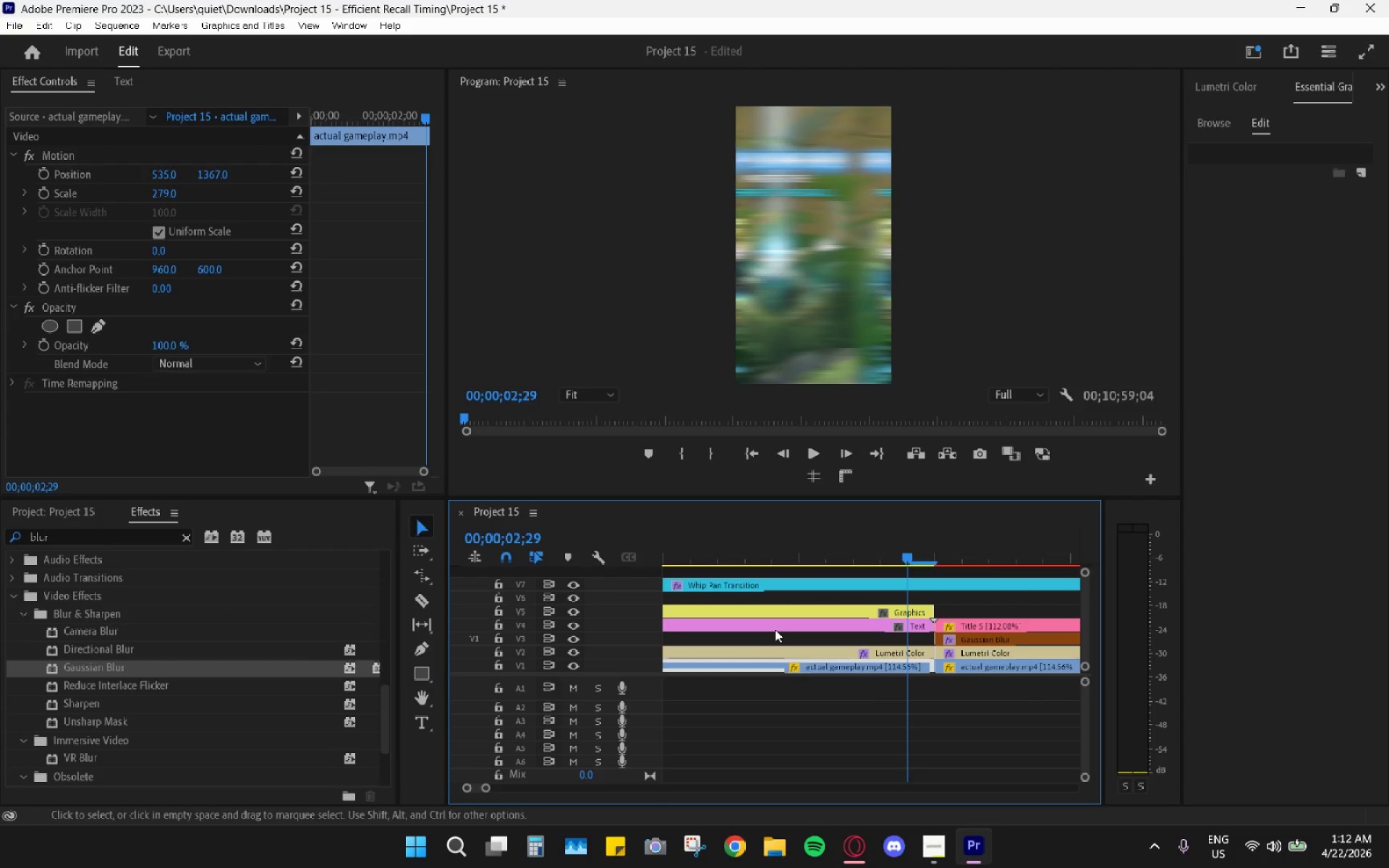 
key(ArrowRight)
 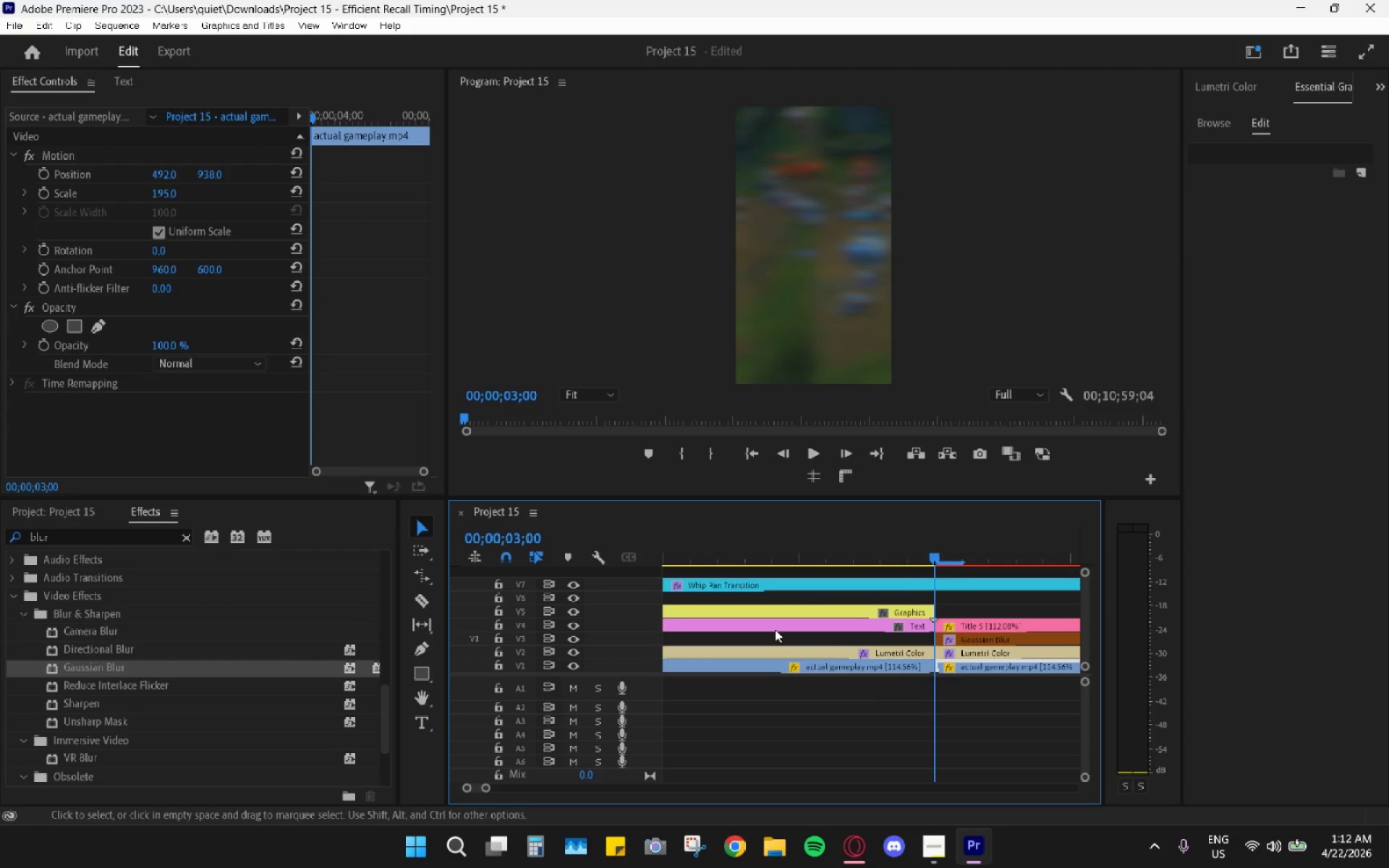 
key(ArrowLeft)
 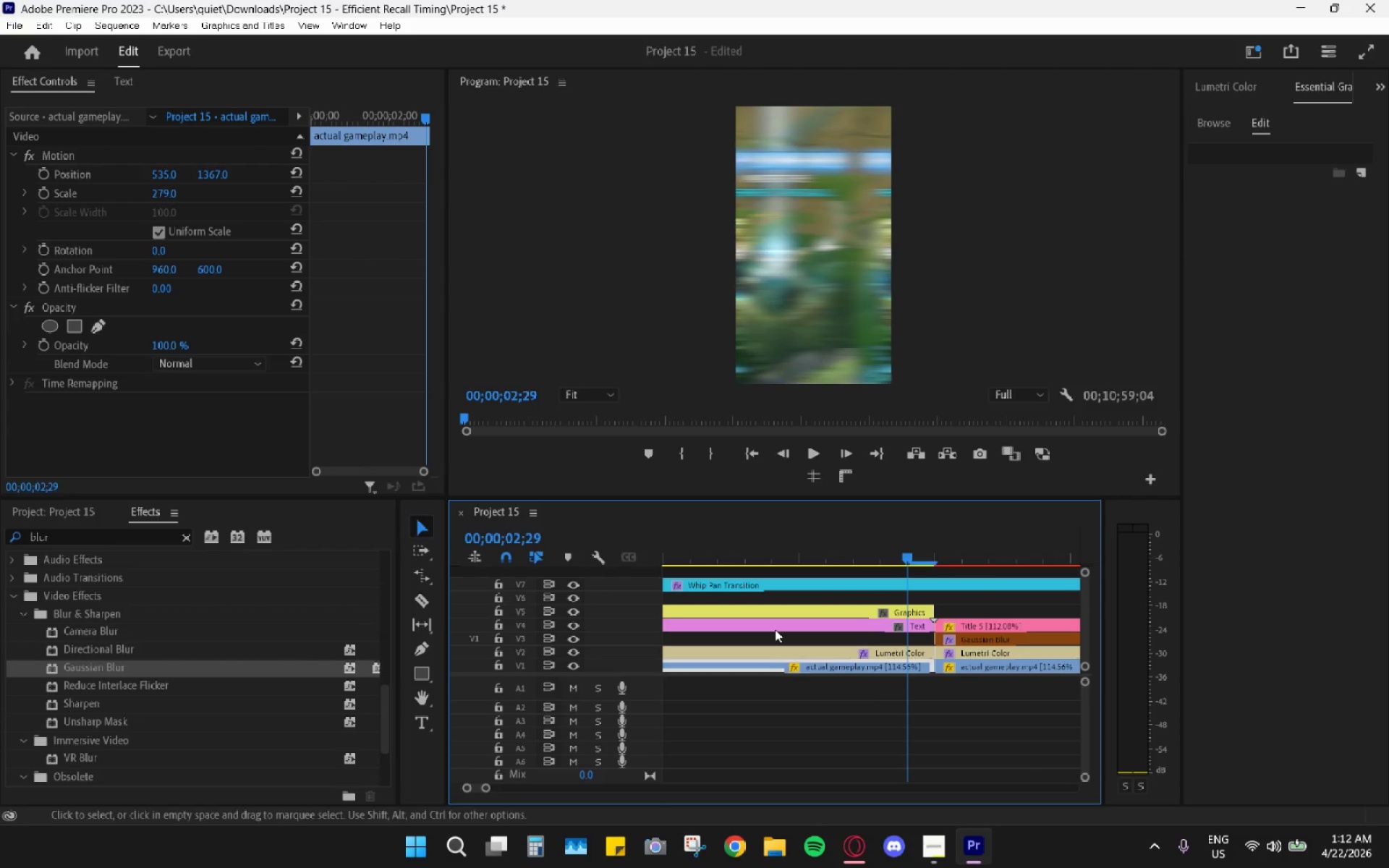 
key(ArrowLeft)
 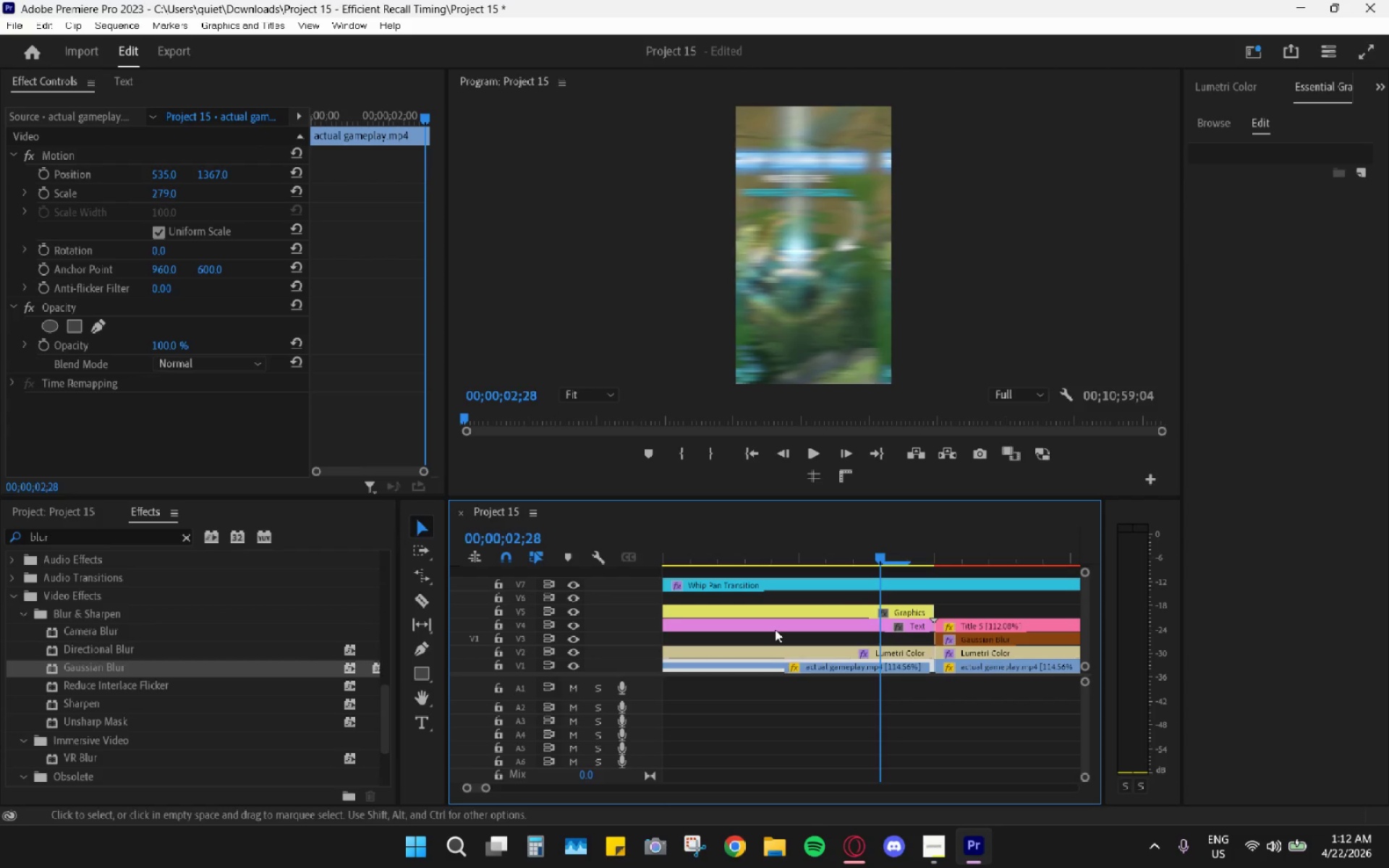 
key(ArrowLeft)
 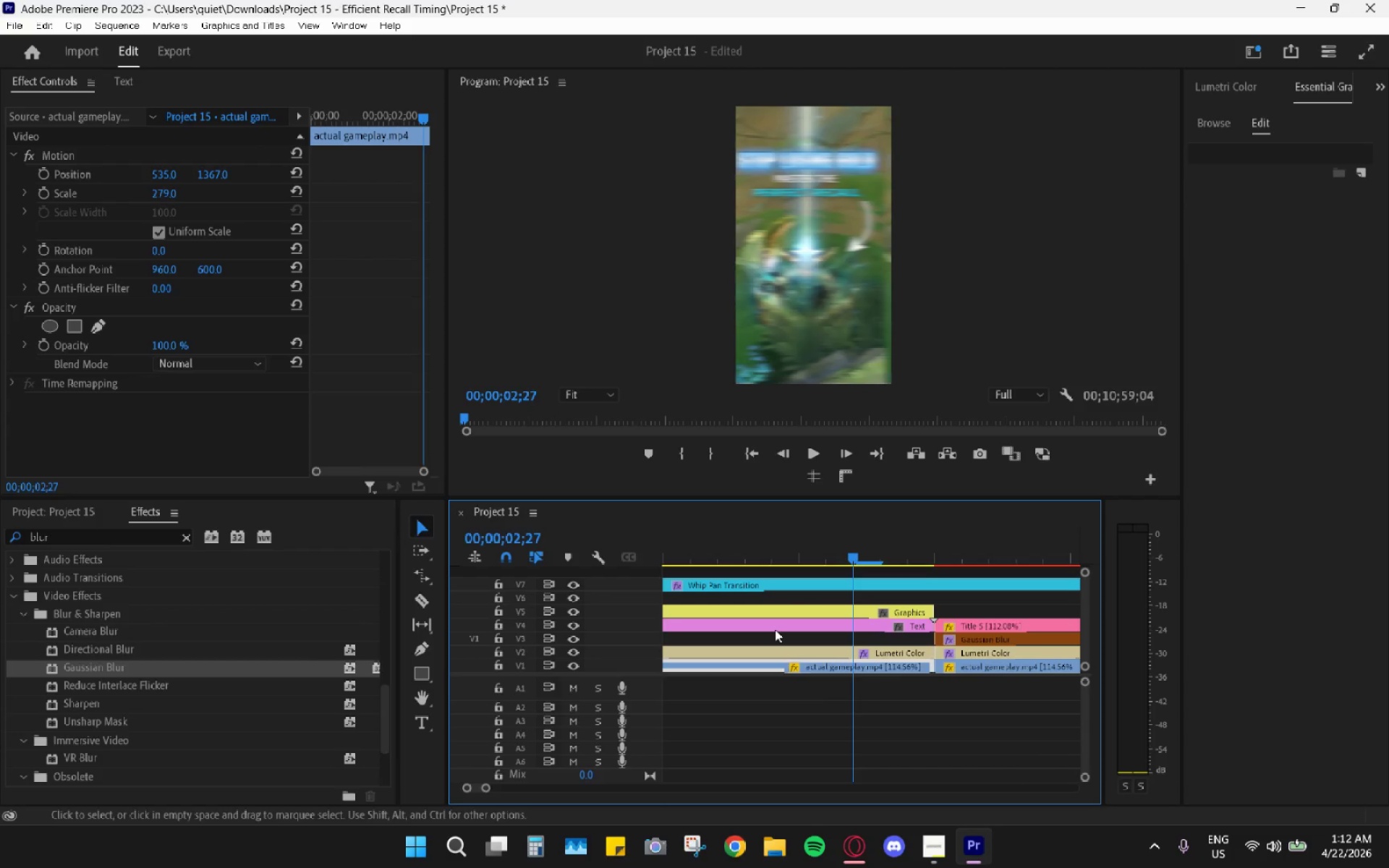 
key(ArrowLeft)
 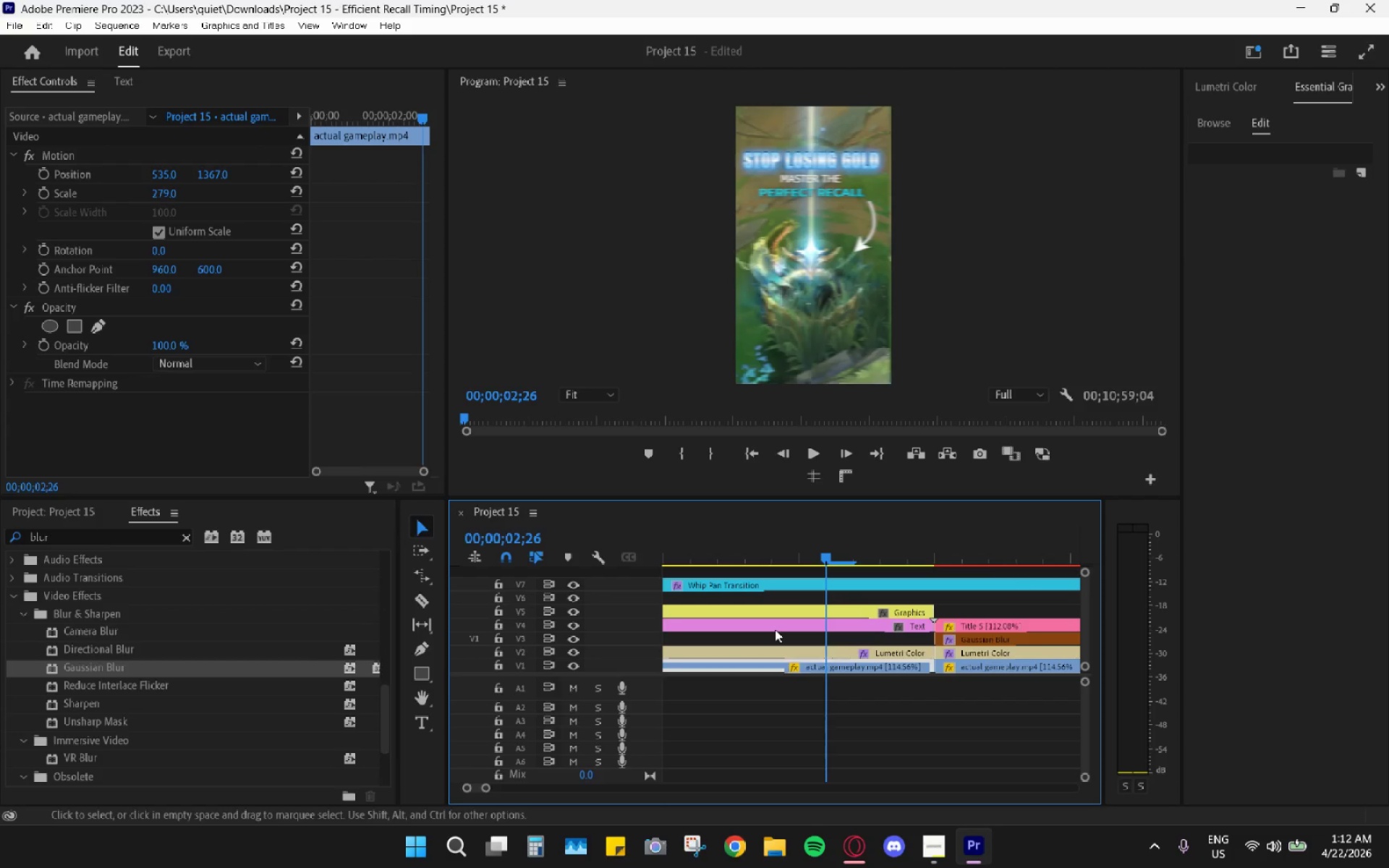 
key(ArrowRight)
 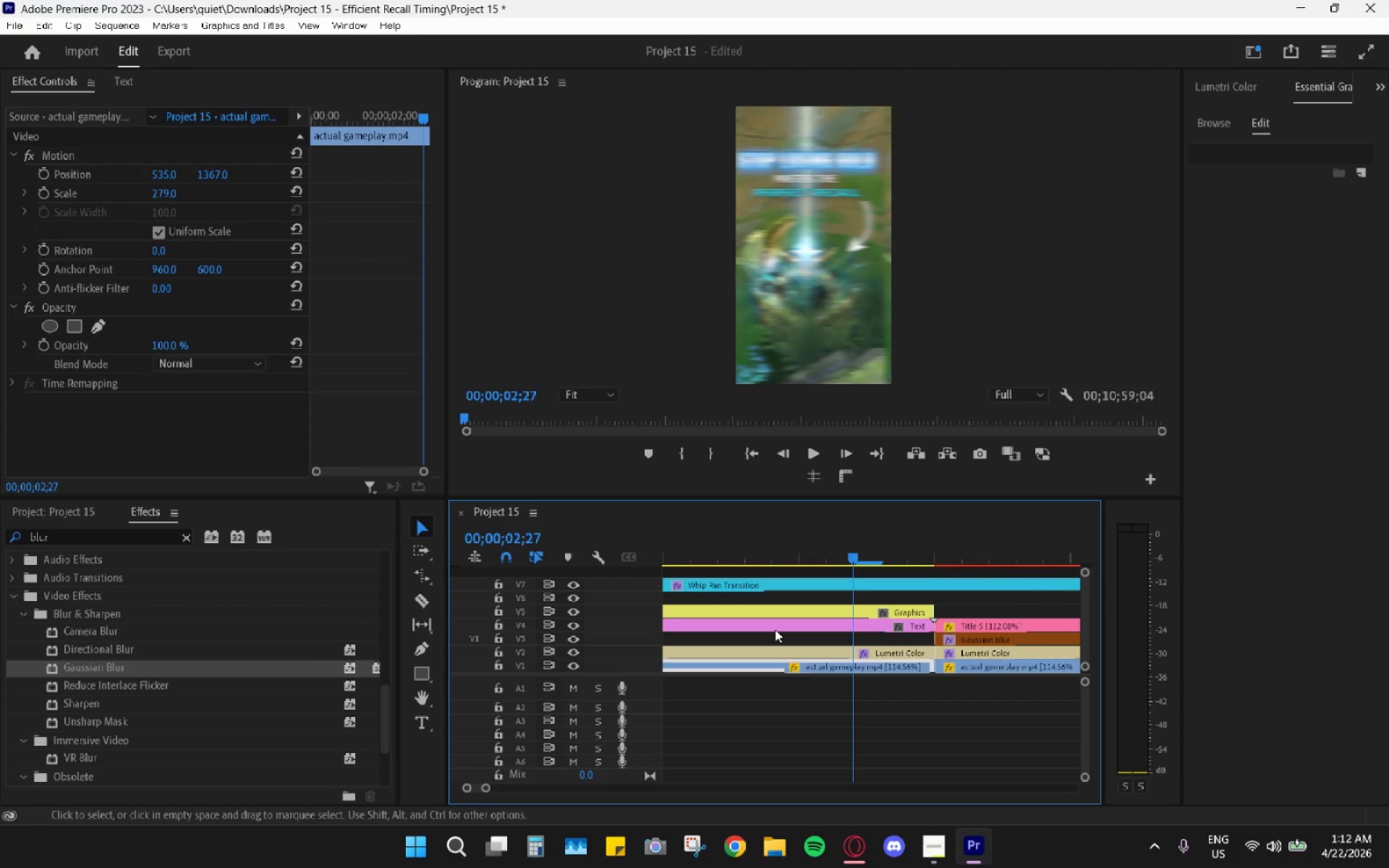 
key(ArrowRight)
 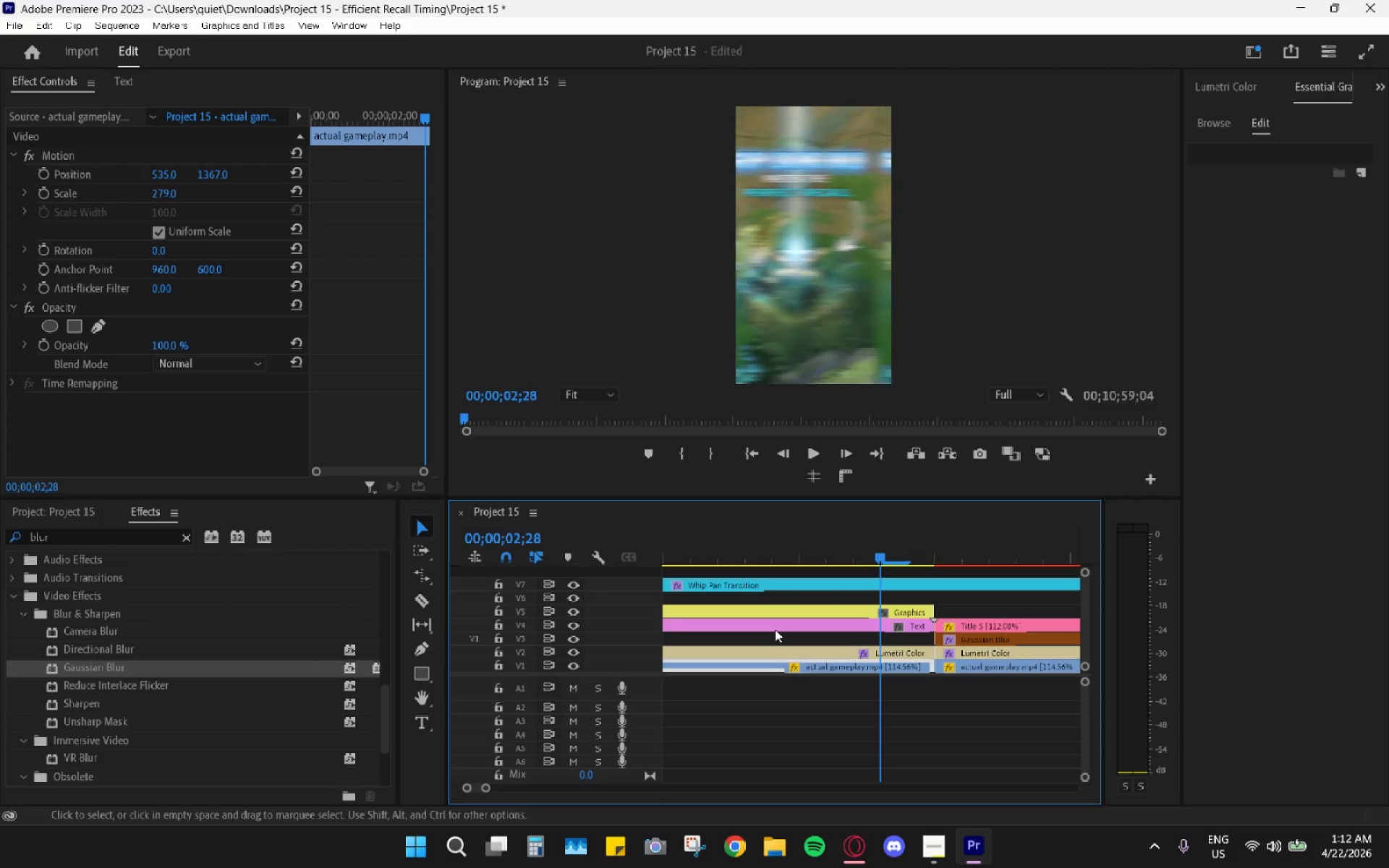 
key(ArrowRight)
 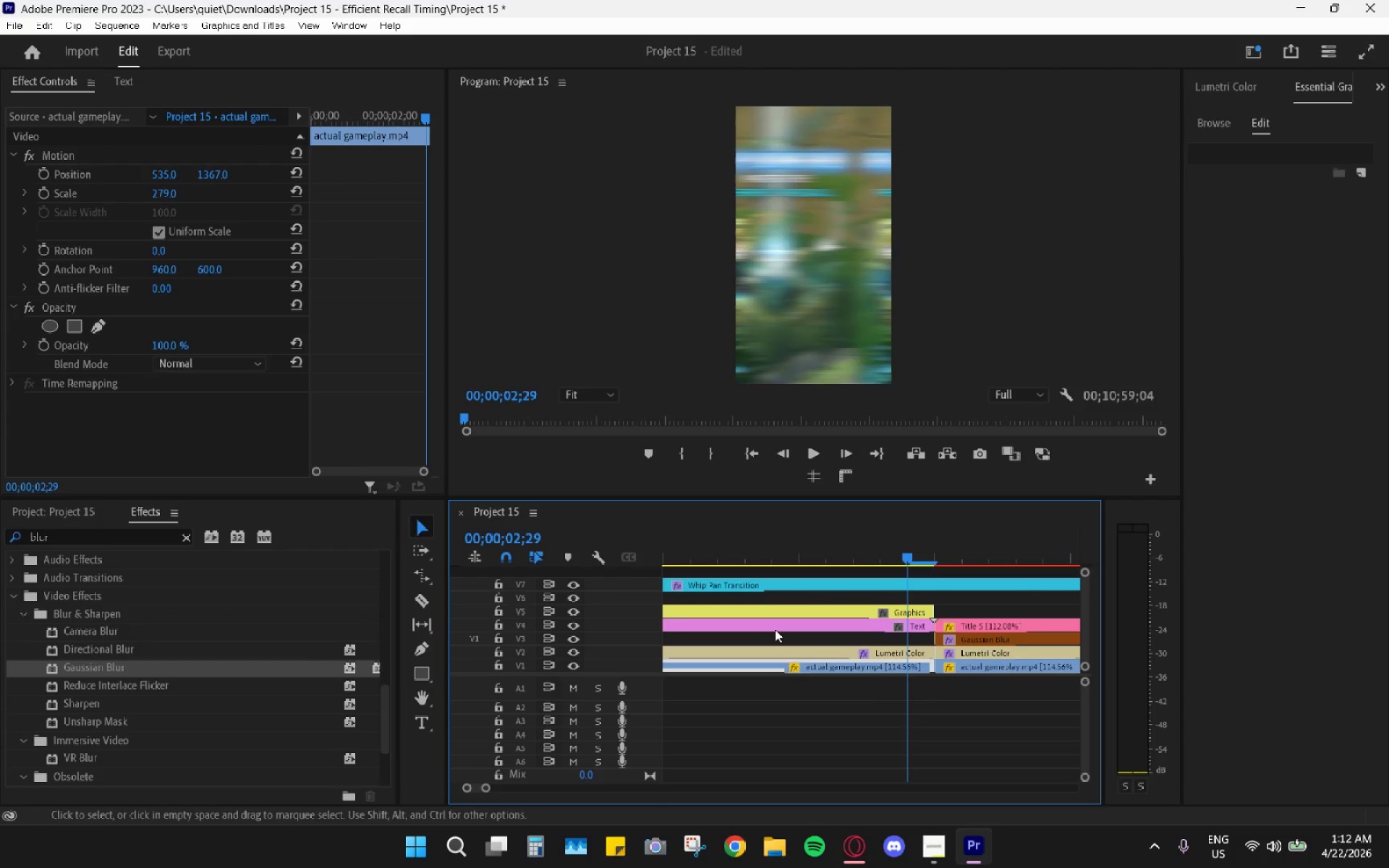 
key(ArrowRight)
 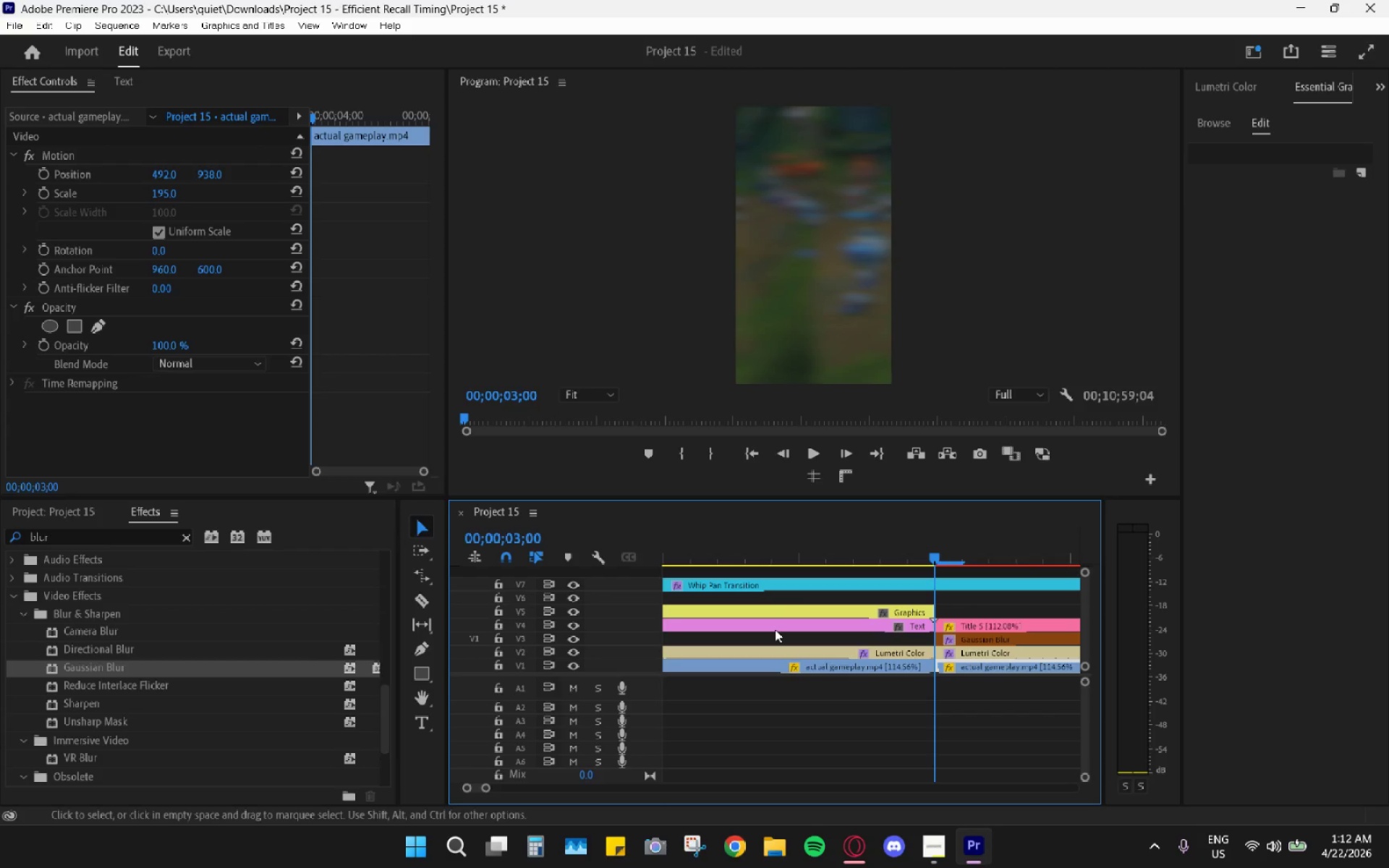 
hold_key(key=AltLeft, duration=0.67)
scroll: coordinate [982, 575], scroll_direction: down, amount: 4.0
 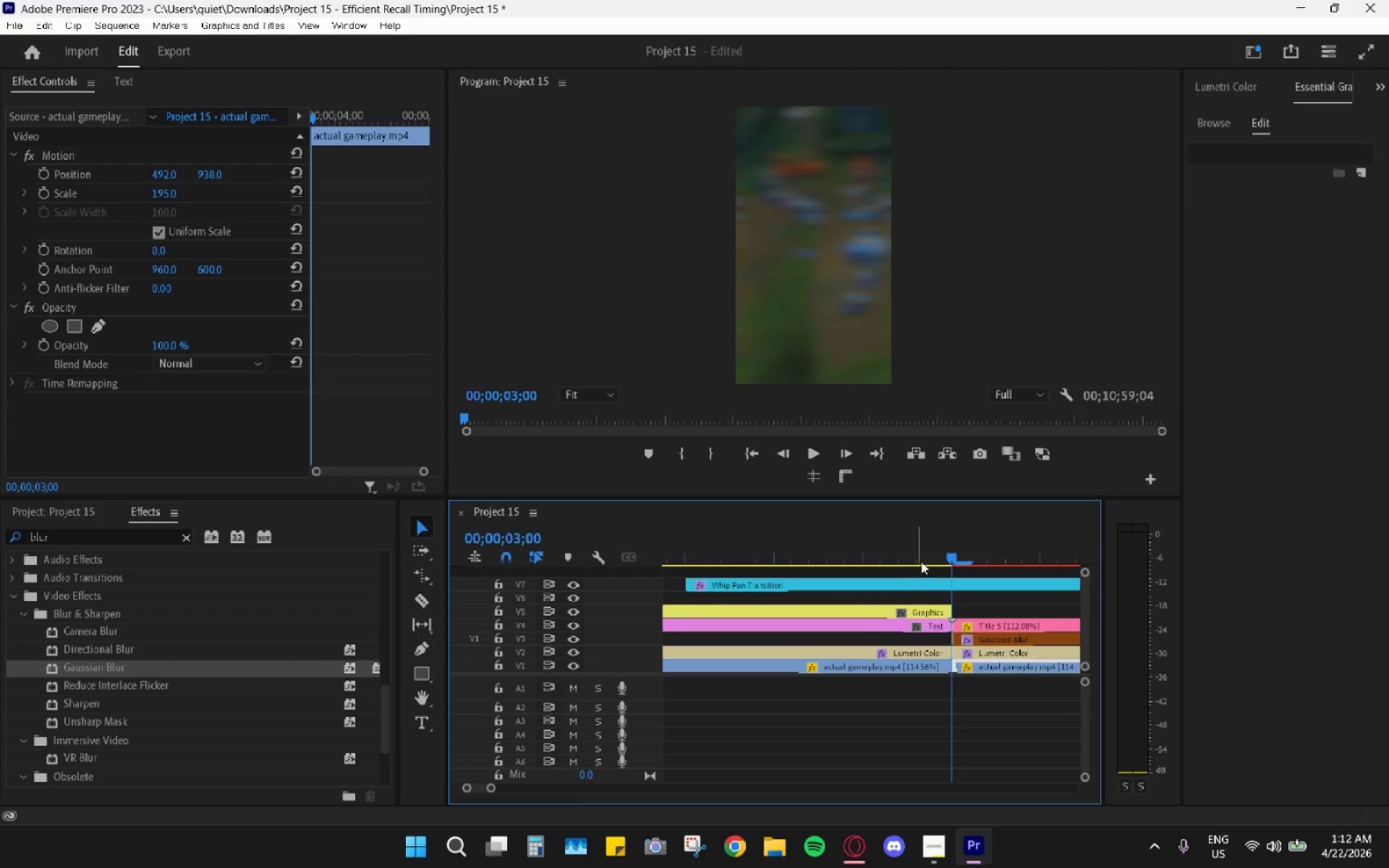 
left_click_drag(start_coordinate=[924, 561], to_coordinate=[936, 561])
 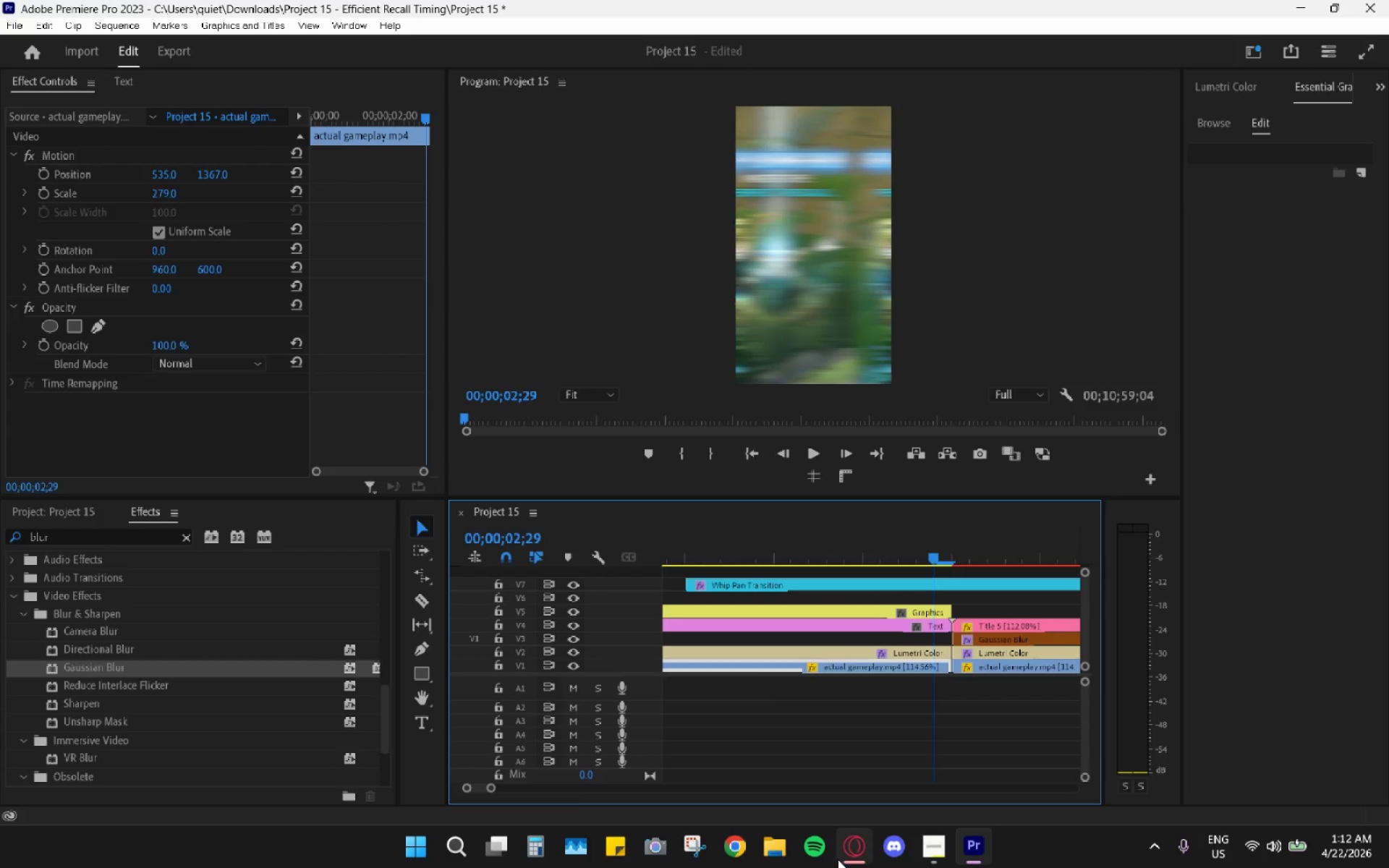 
left_click([846, 851])
 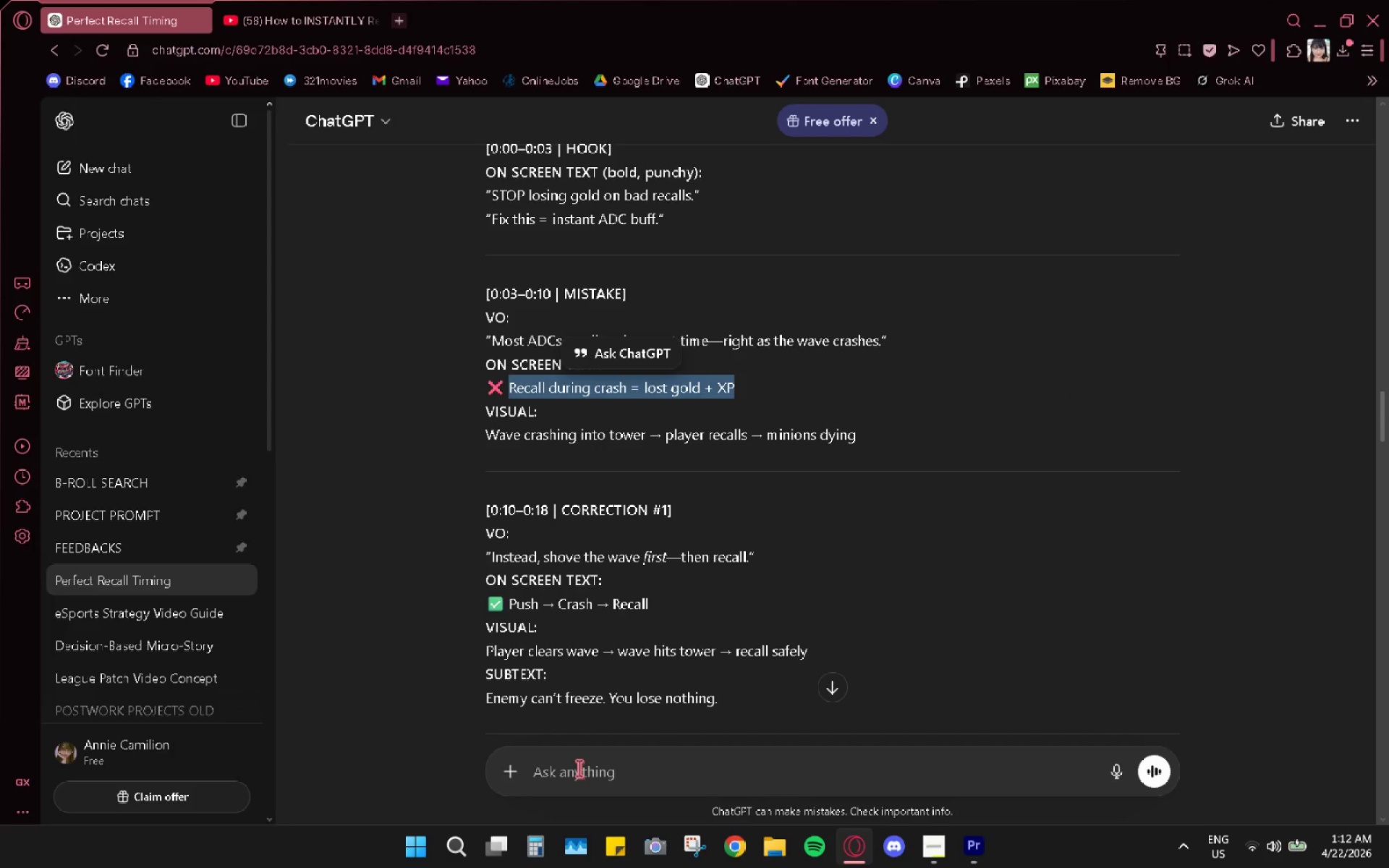 
left_click([577, 778])
 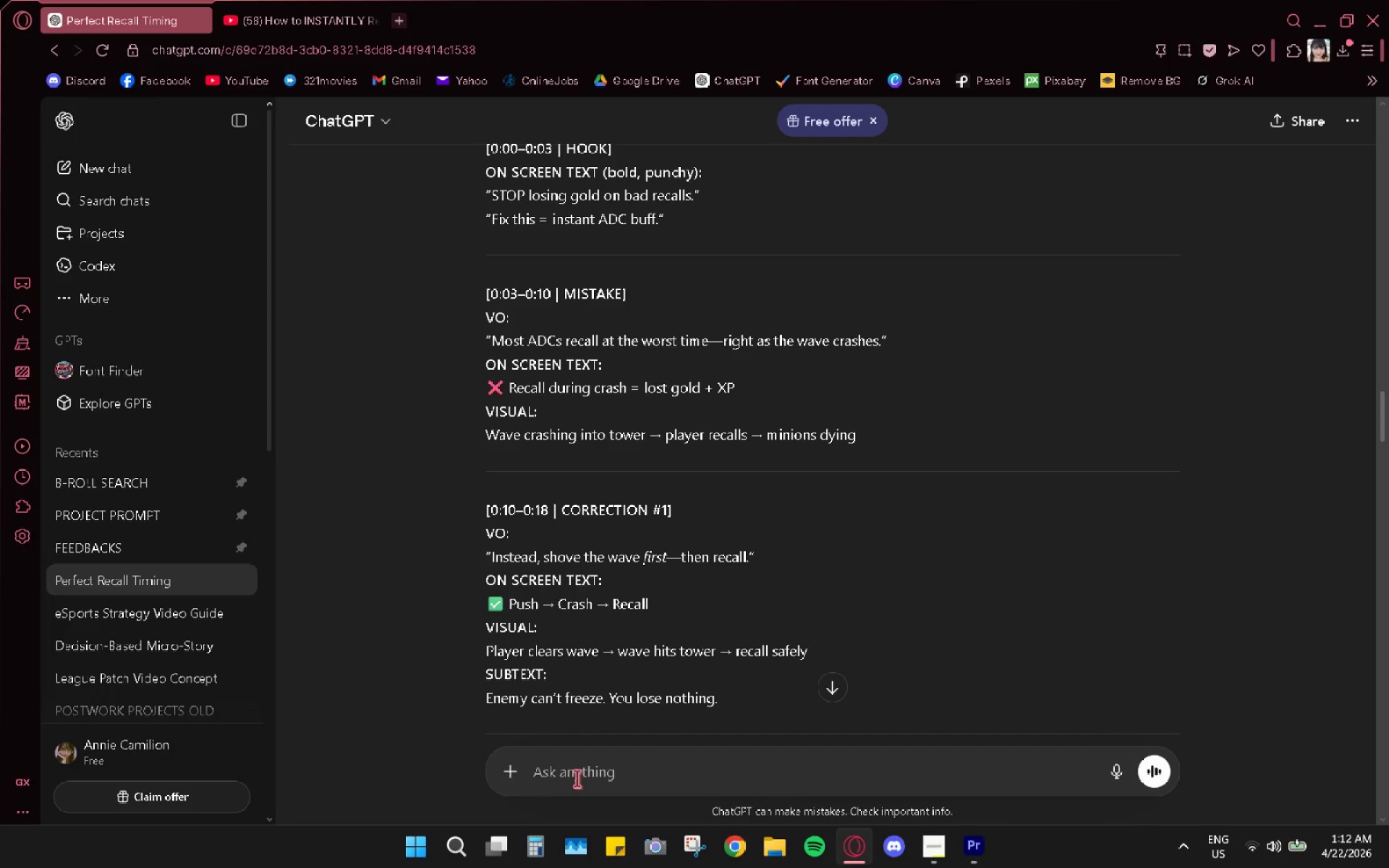 
type(w)
key(Backspace)
type(in prei)
key(Backspace)
type(miere)
 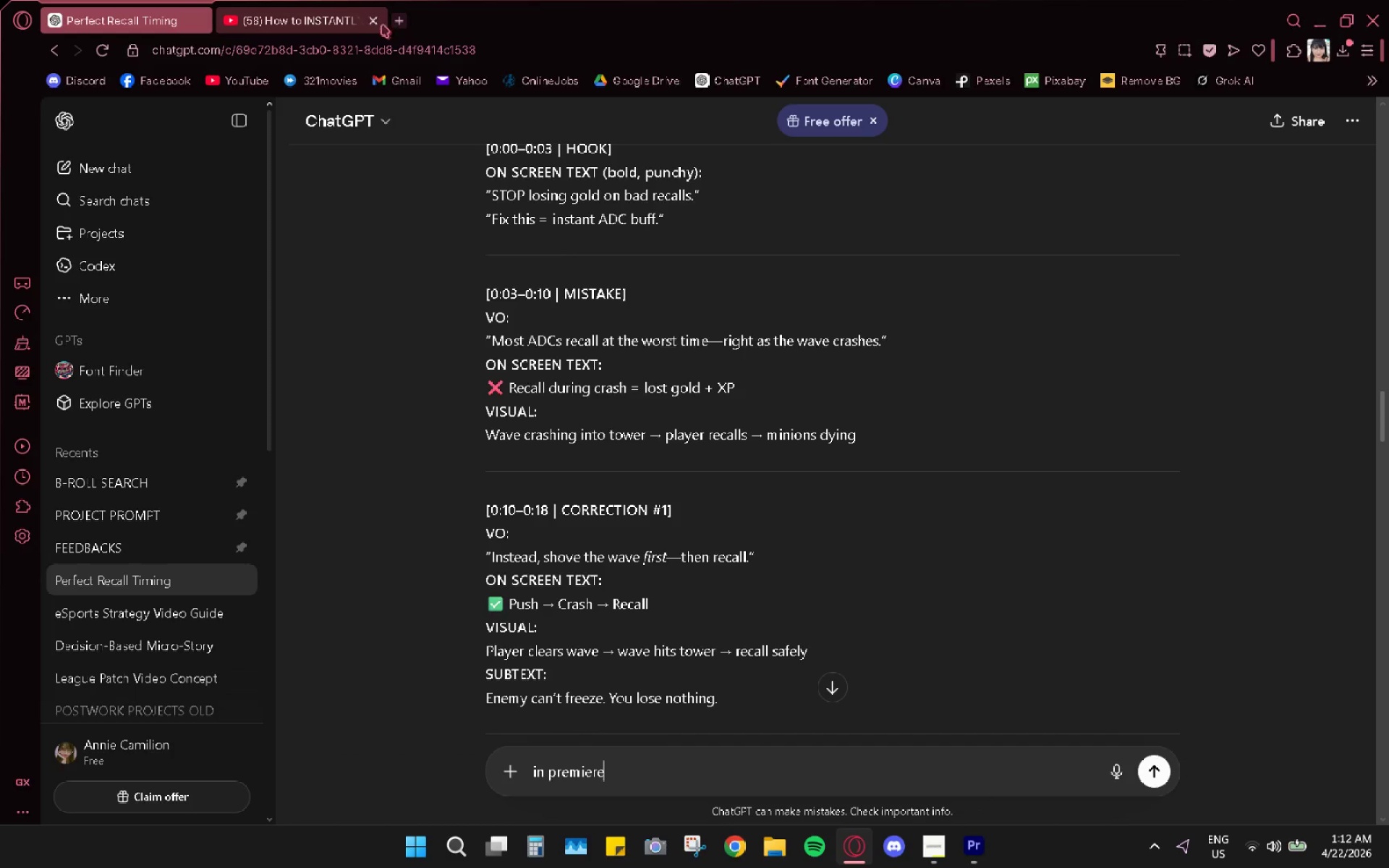 
left_click([400, 27])
 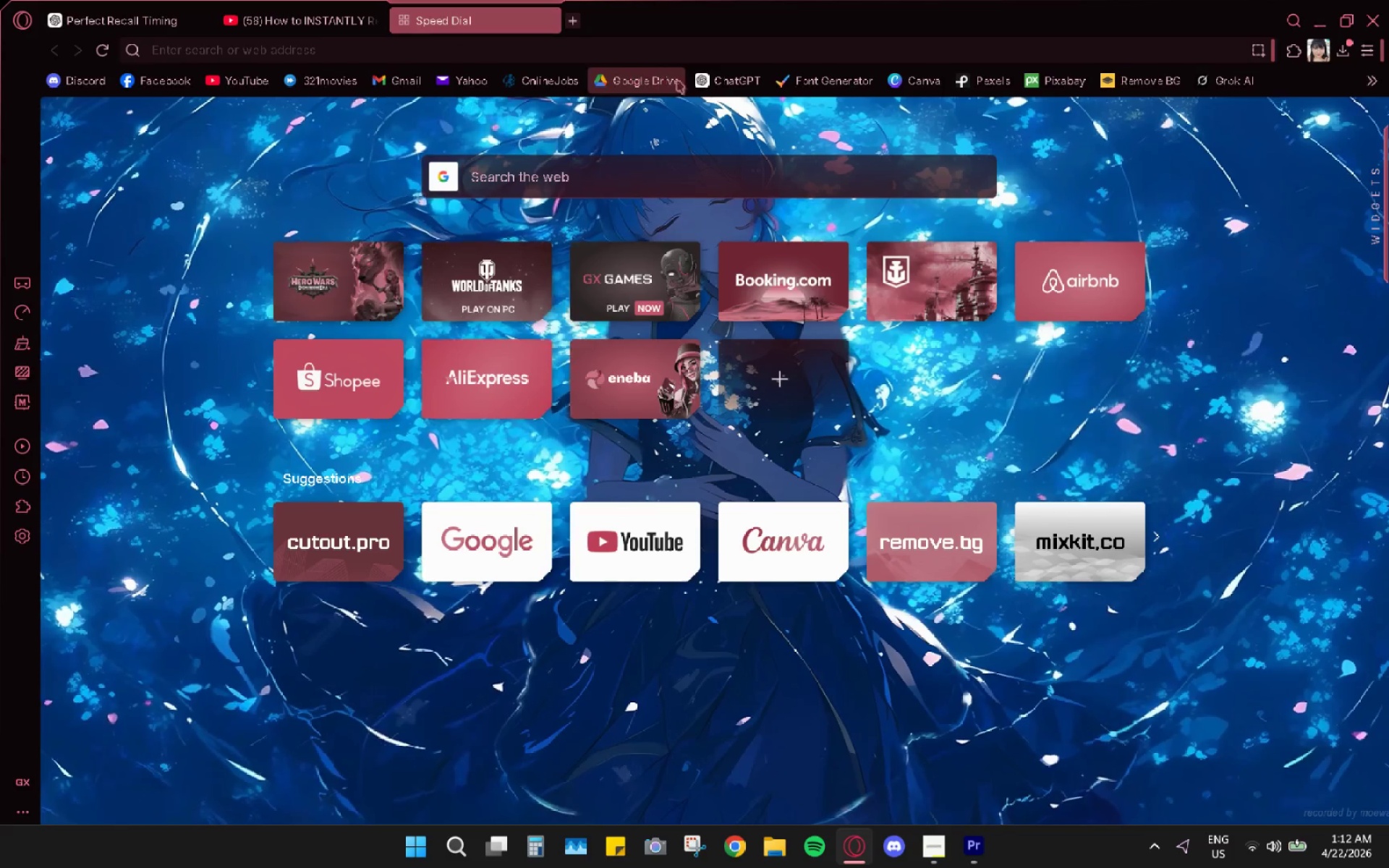 
left_click([693, 82])
 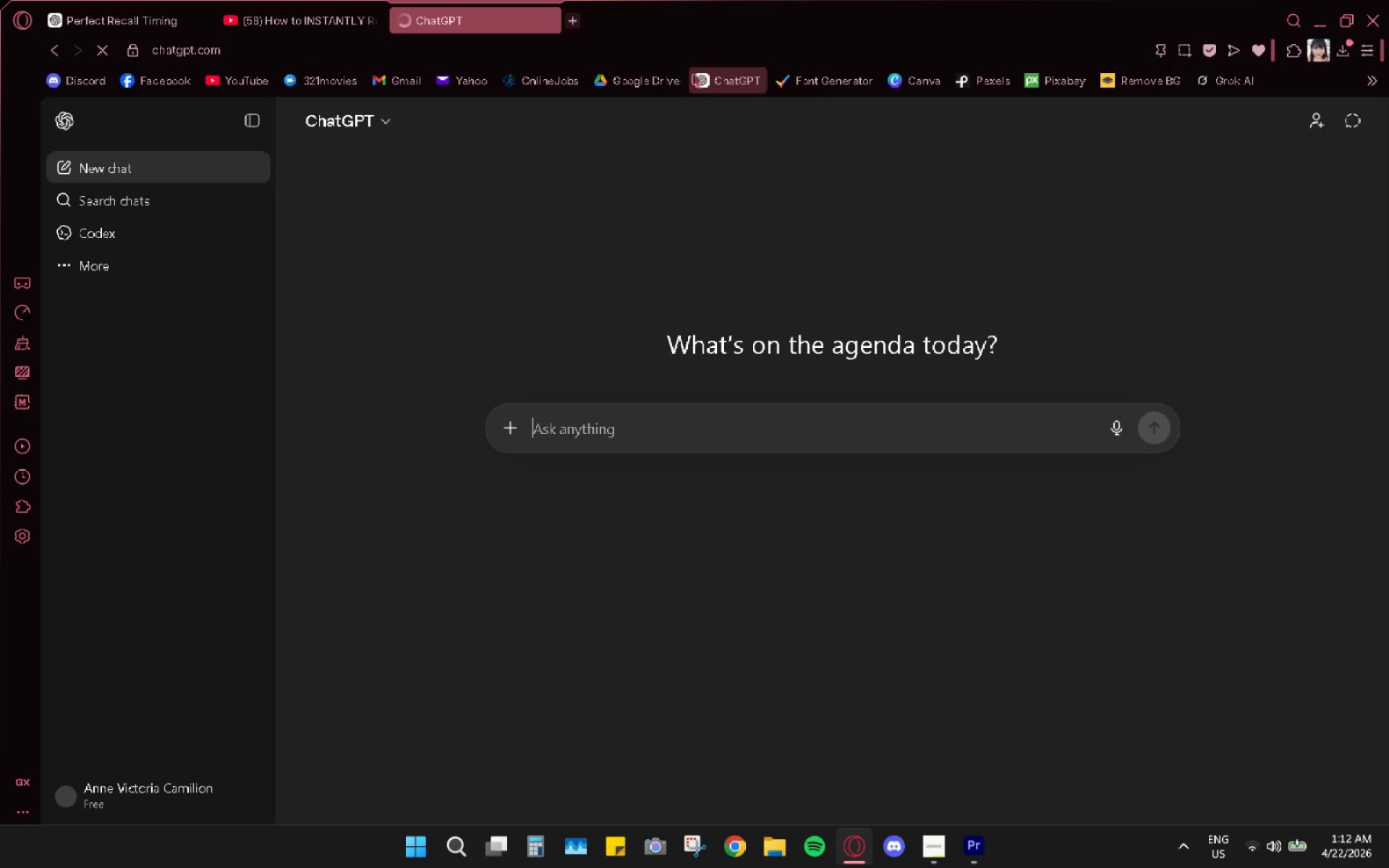 
left_click([585, 429])
 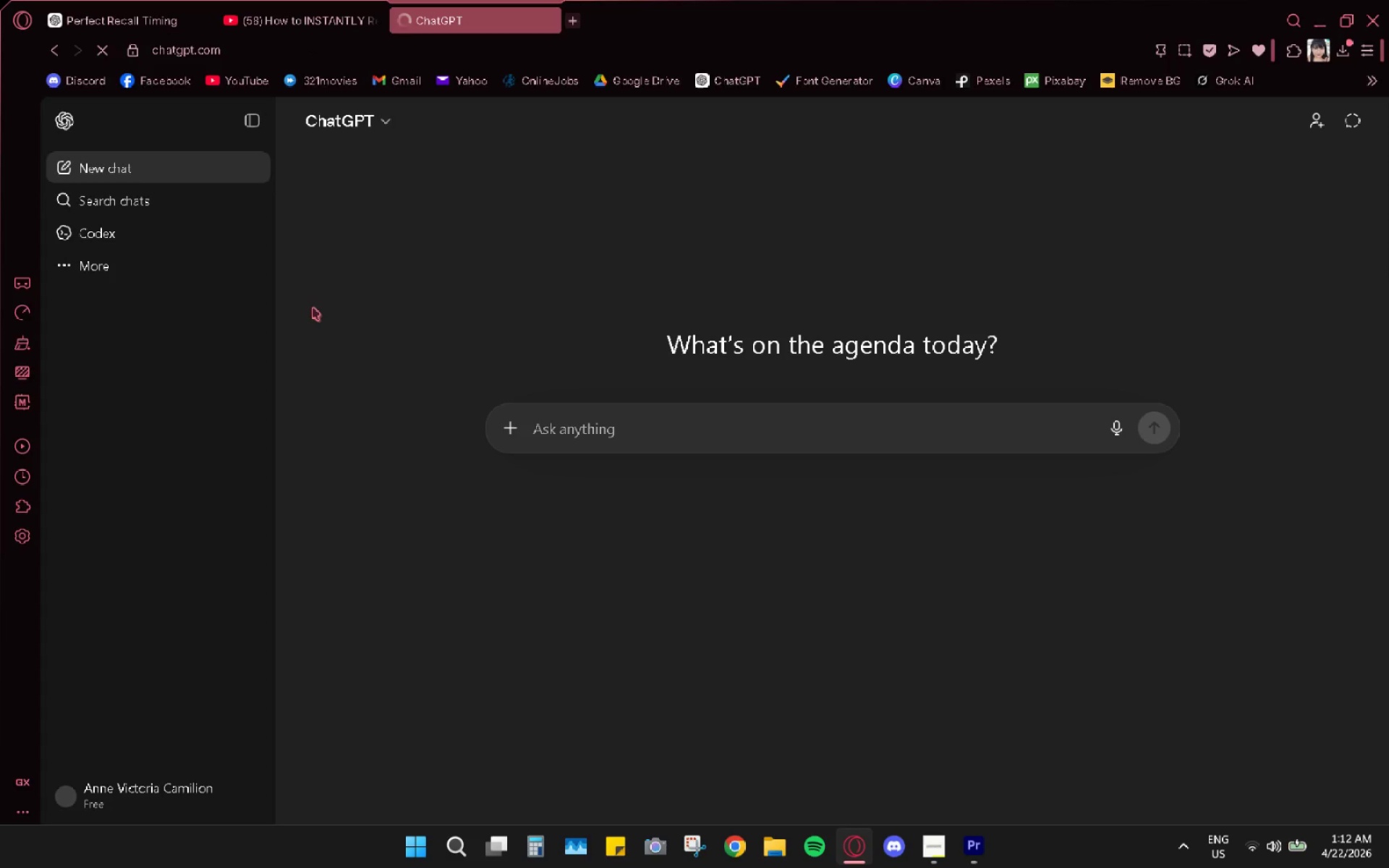 
type(in premiere pro, from 00;00;)
 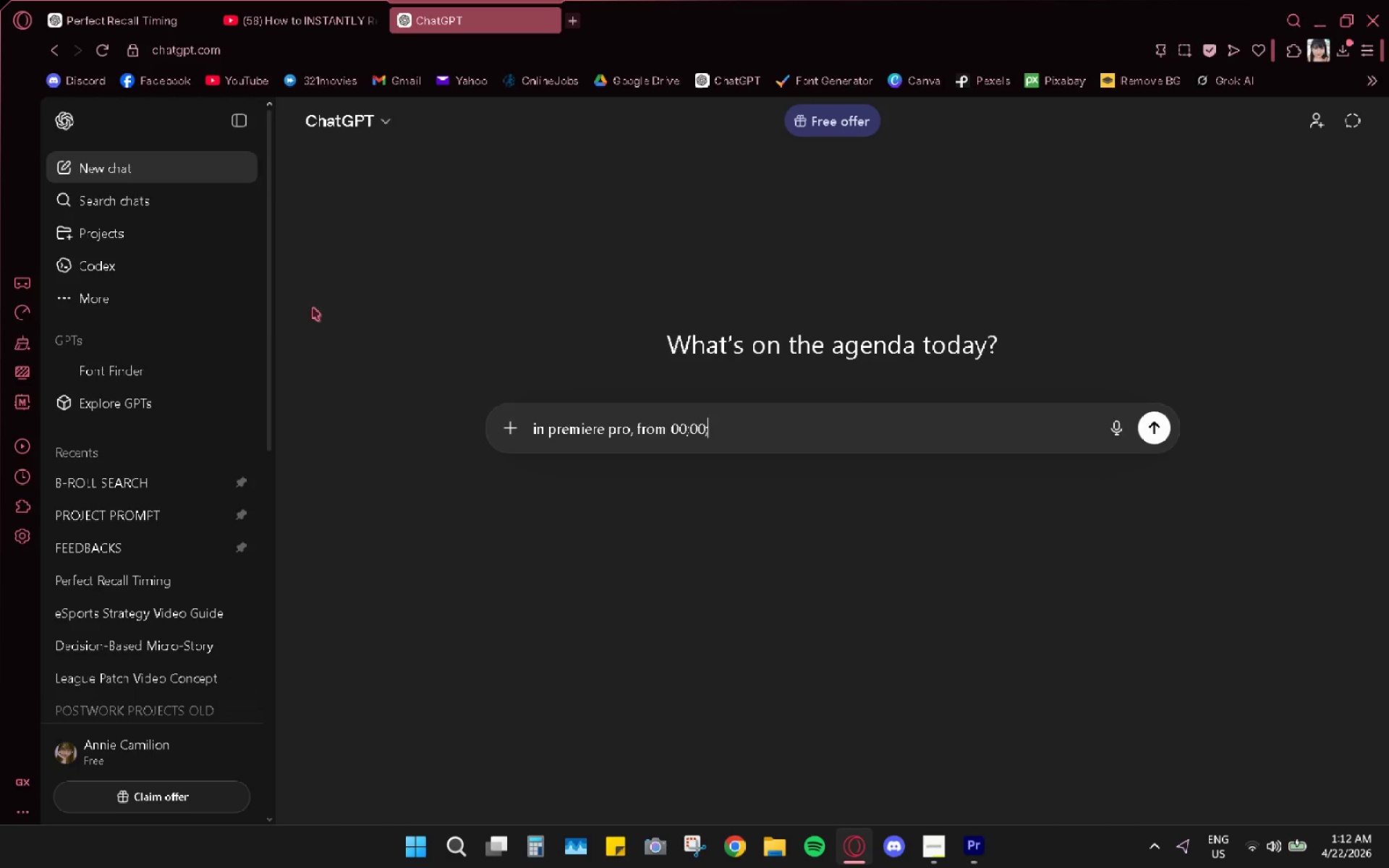 
key(Alt+AltLeft)
 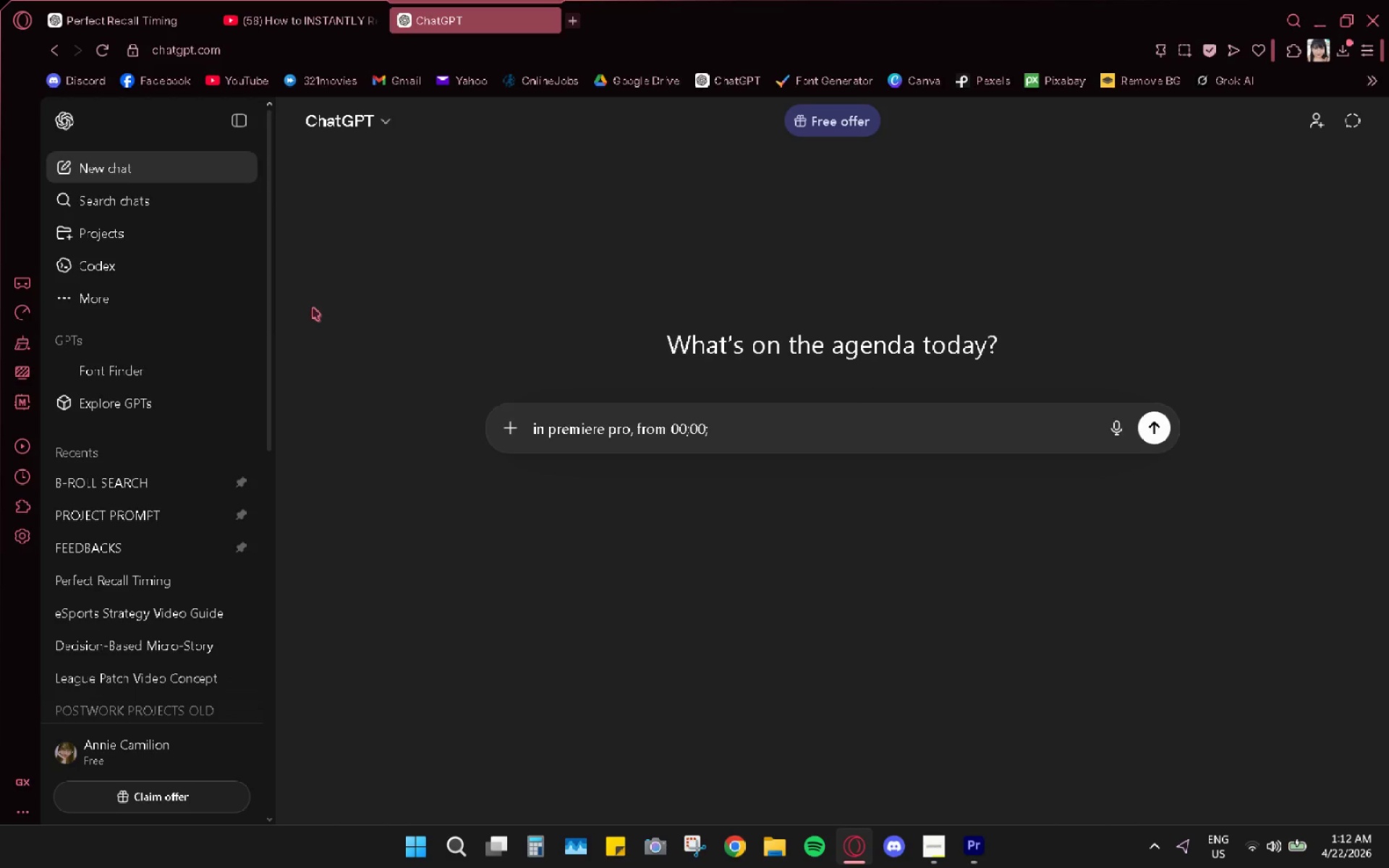 
key(Alt+Tab)
 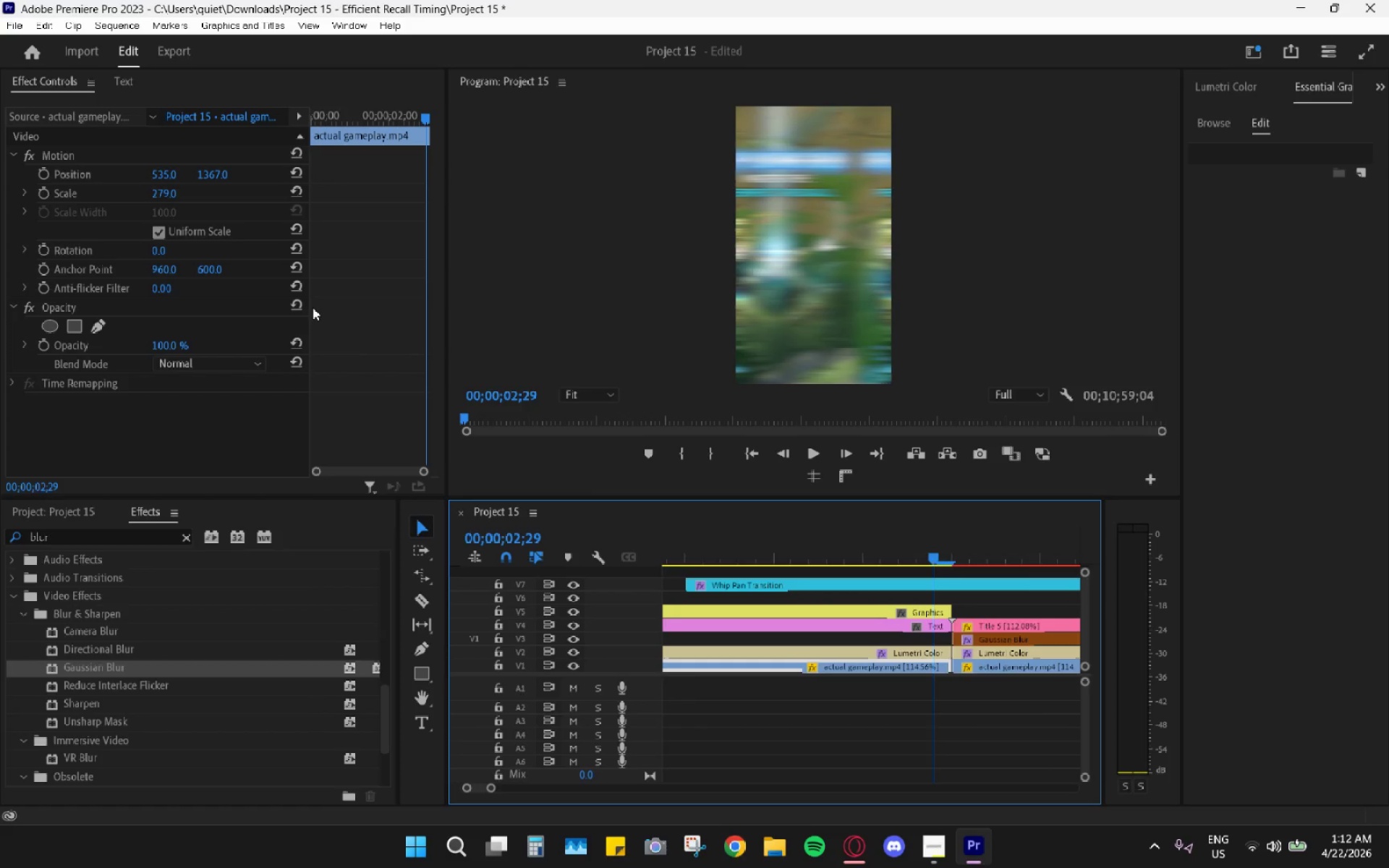 
key(Alt+AltLeft)
 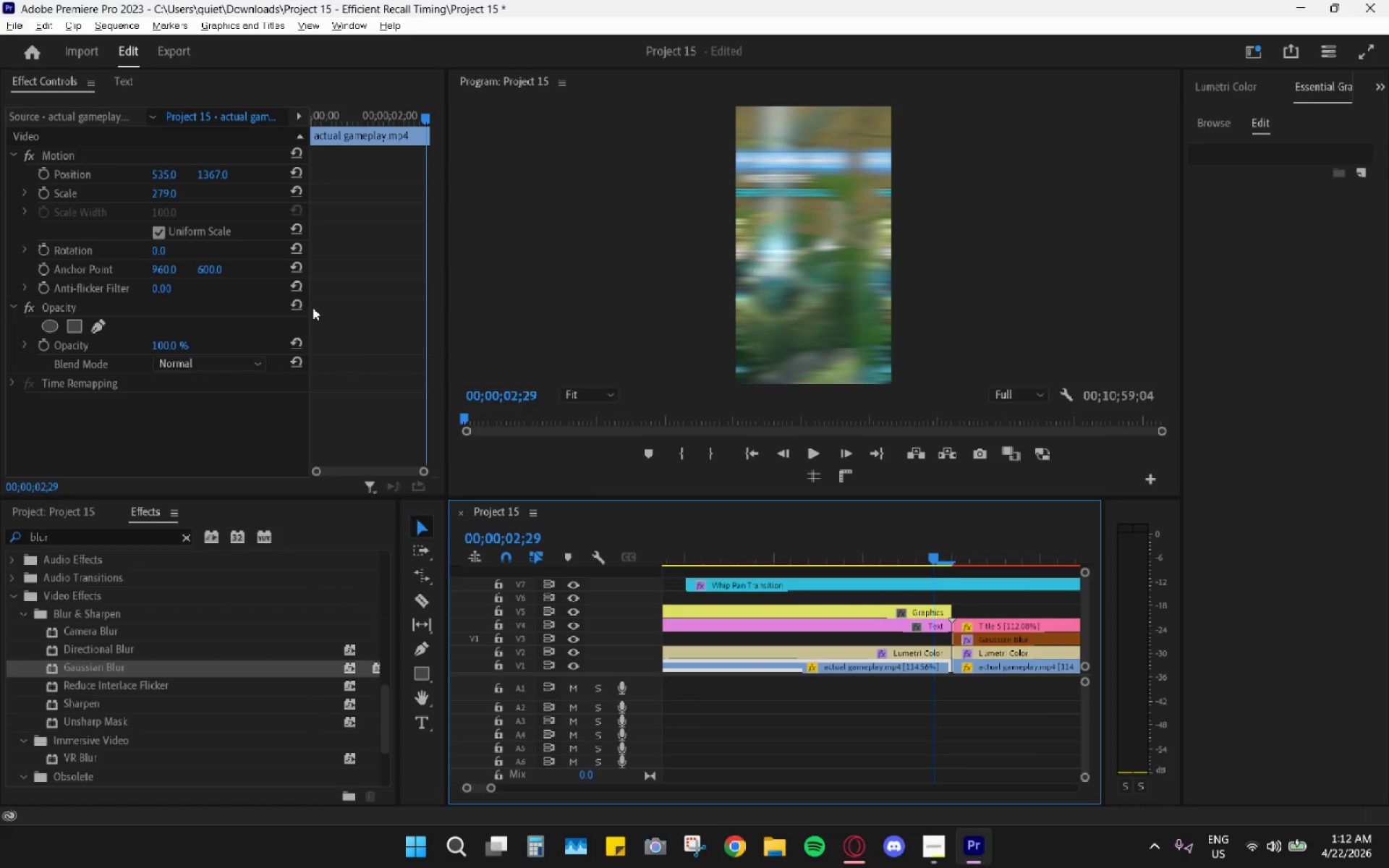 
key(Alt+AltLeft)
 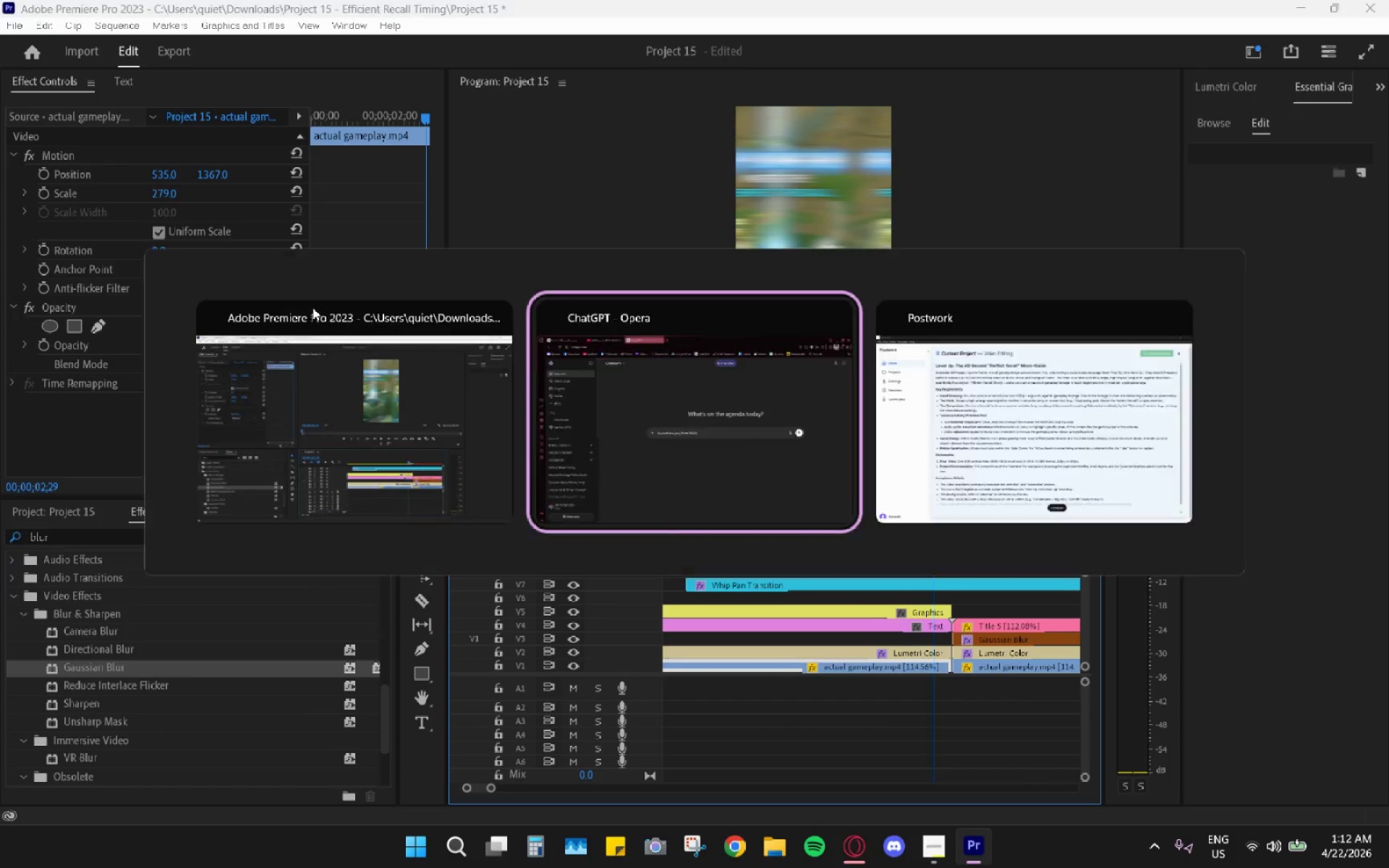 
key(Tab)
type(02)
 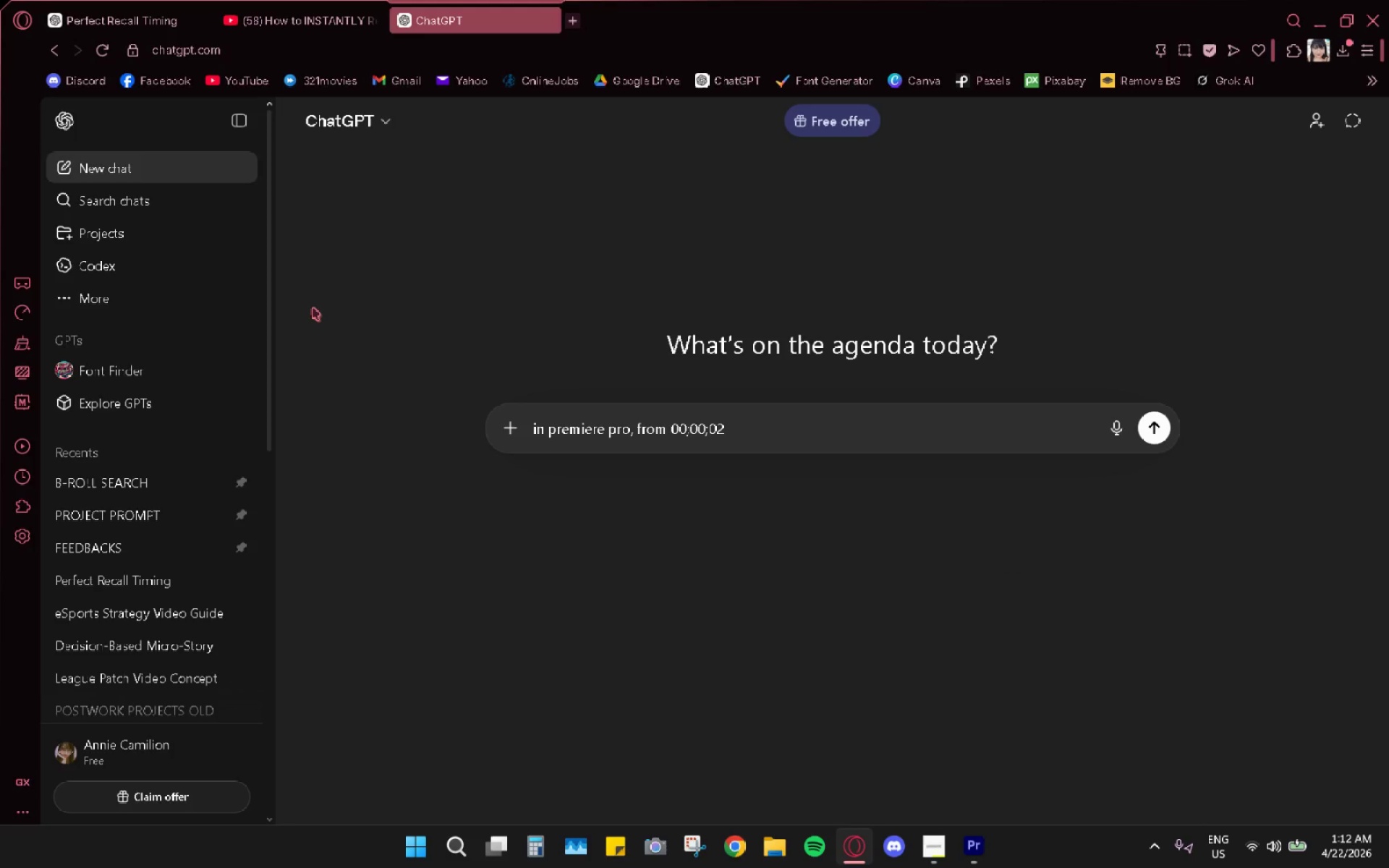 
key(Alt+AltLeft)
 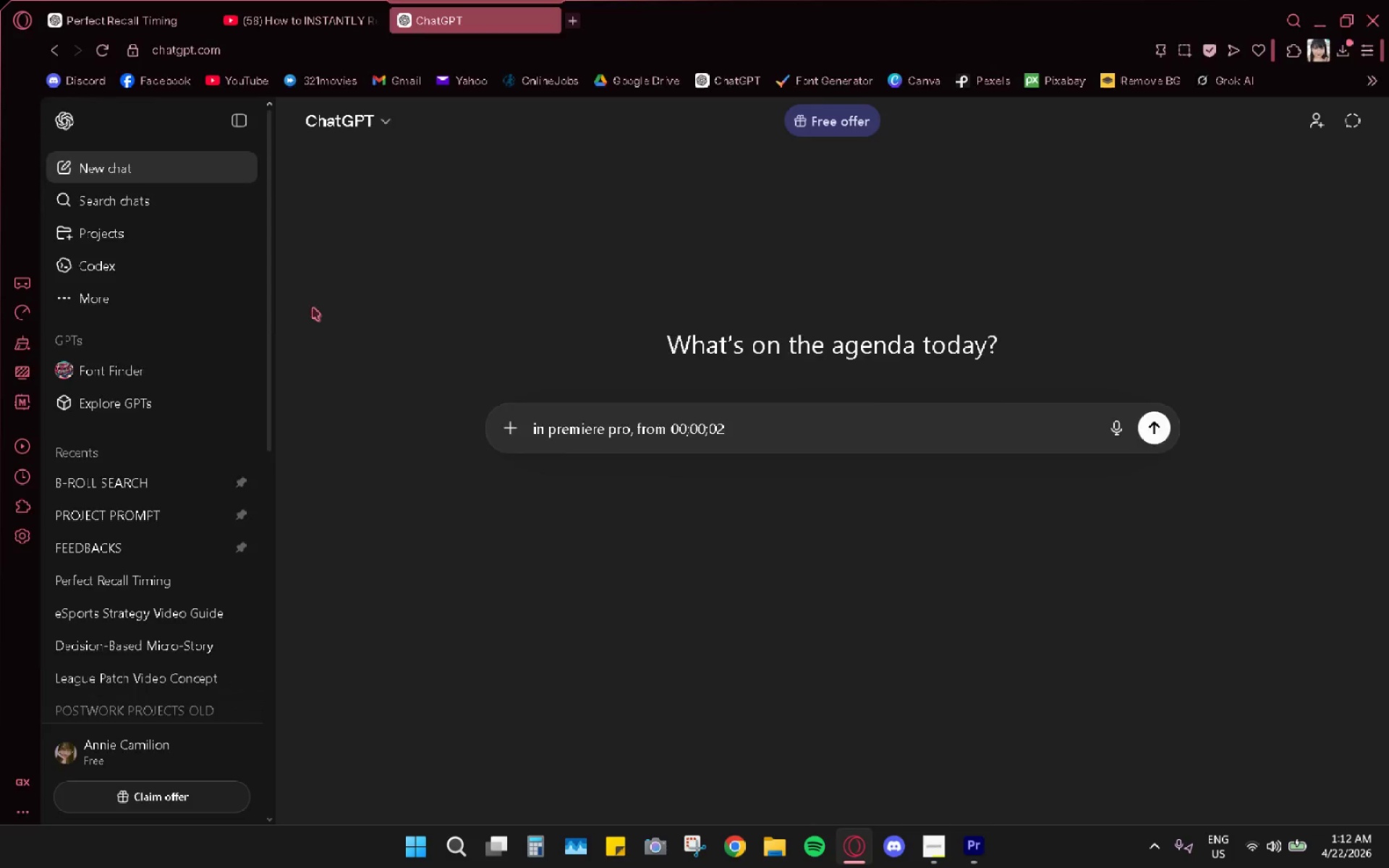 
key(Alt+Tab)
 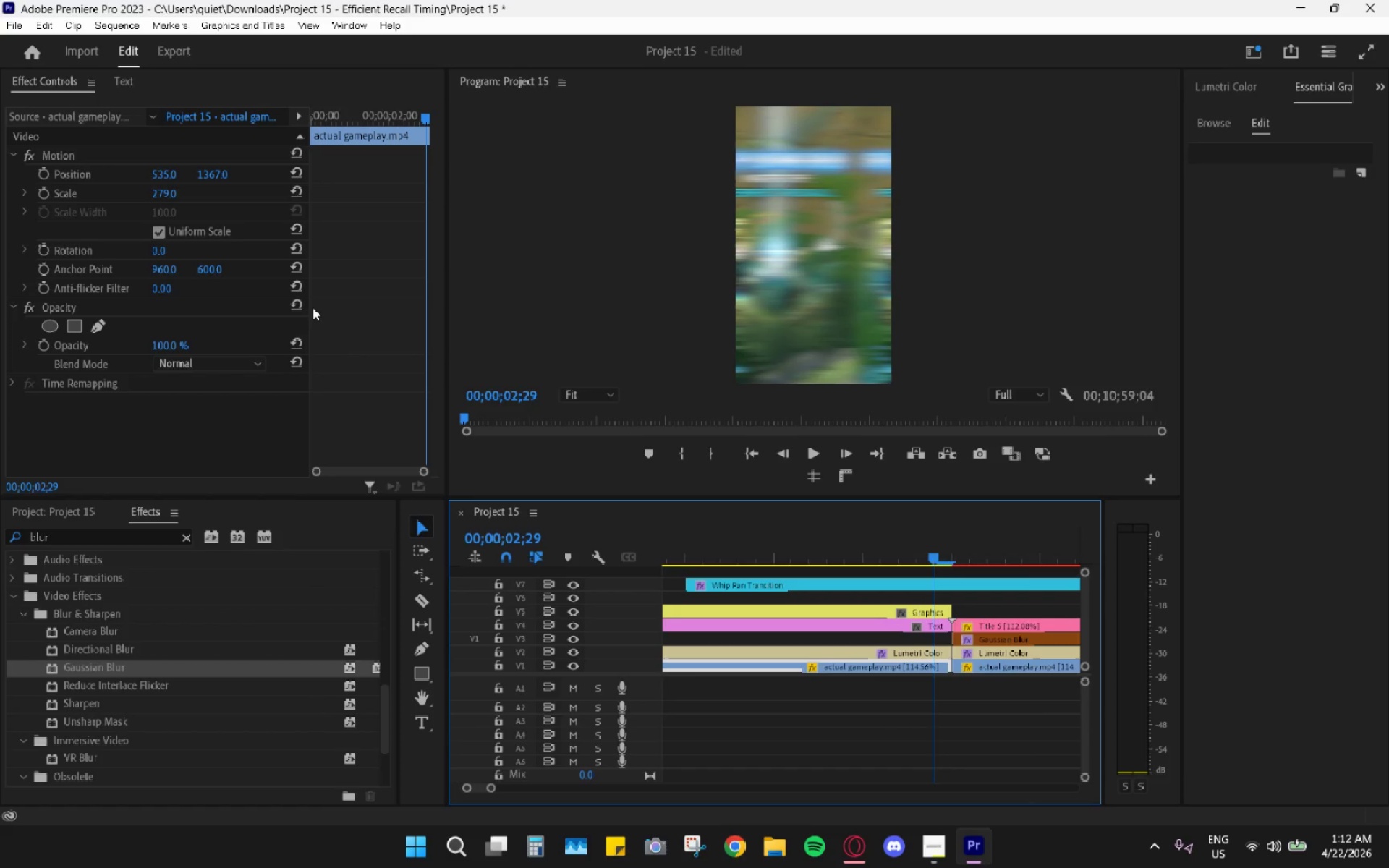 
key(Alt+AltLeft)
 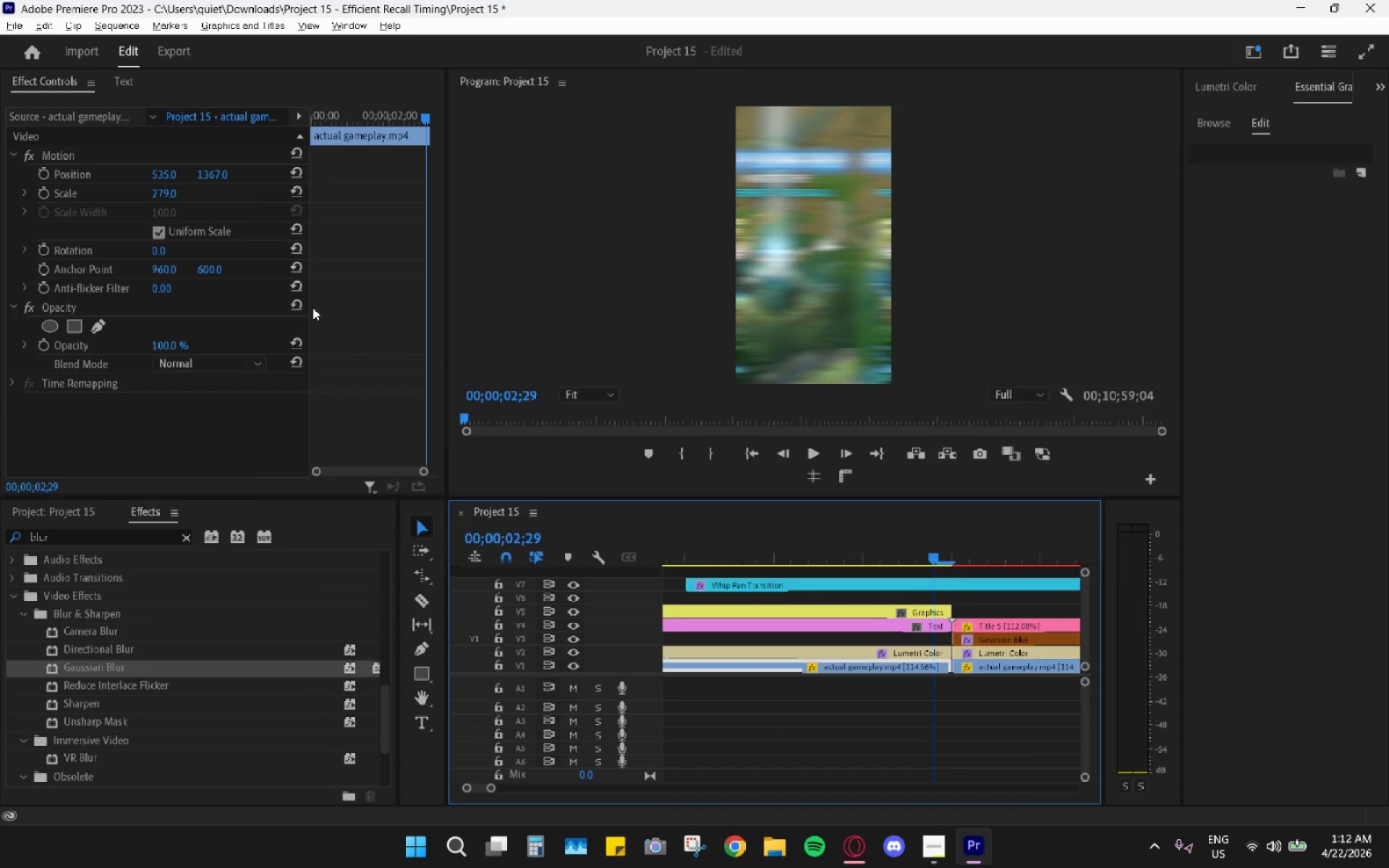 
key(Tab)
type(;29 by )
key(Backspace)
key(Backspace)
key(Backspace)
type(why does it skip immediately to 00;00;;)
key(Backspace)
type(03)
key(Tab)
 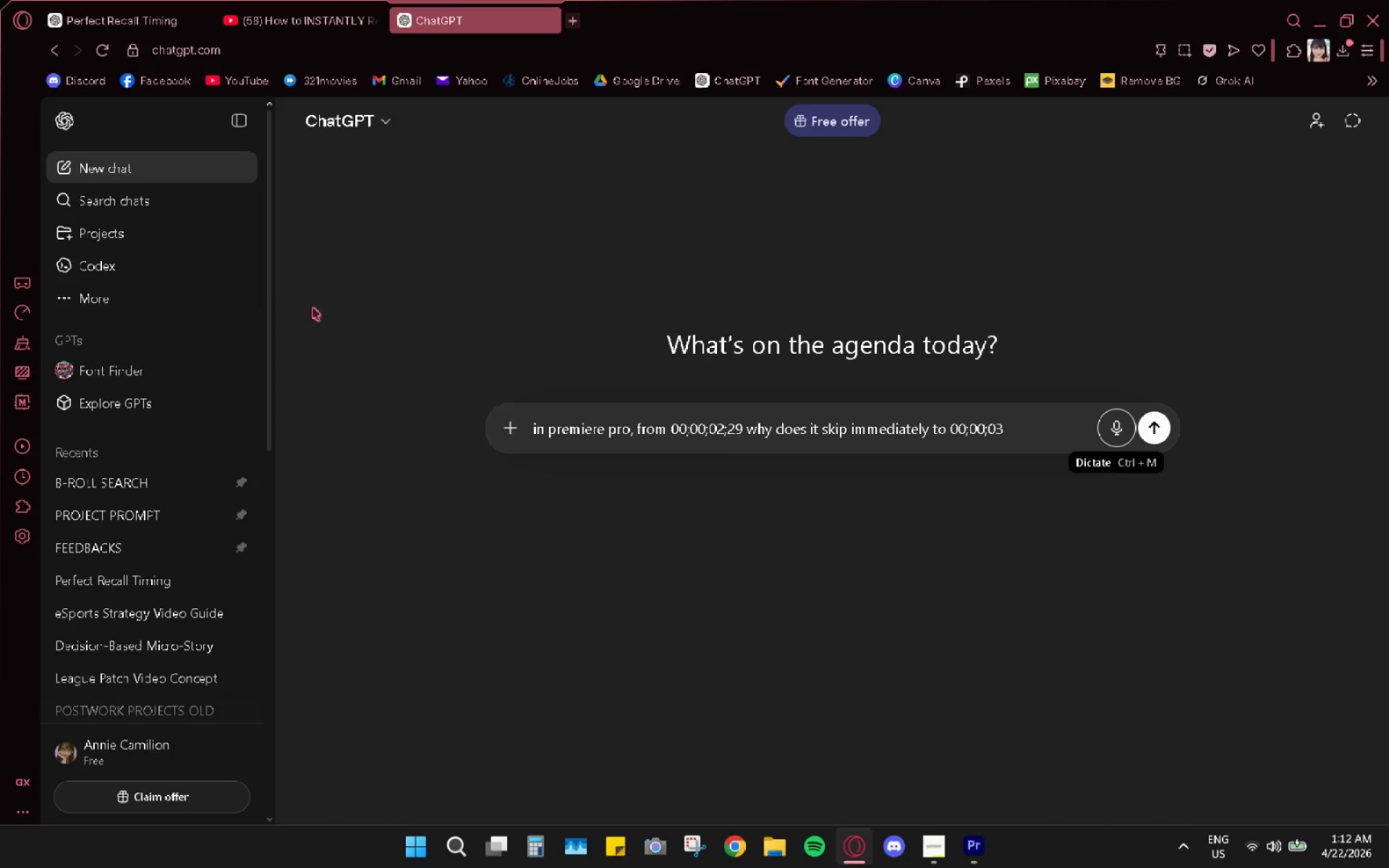 
key(Alt+AltLeft)
 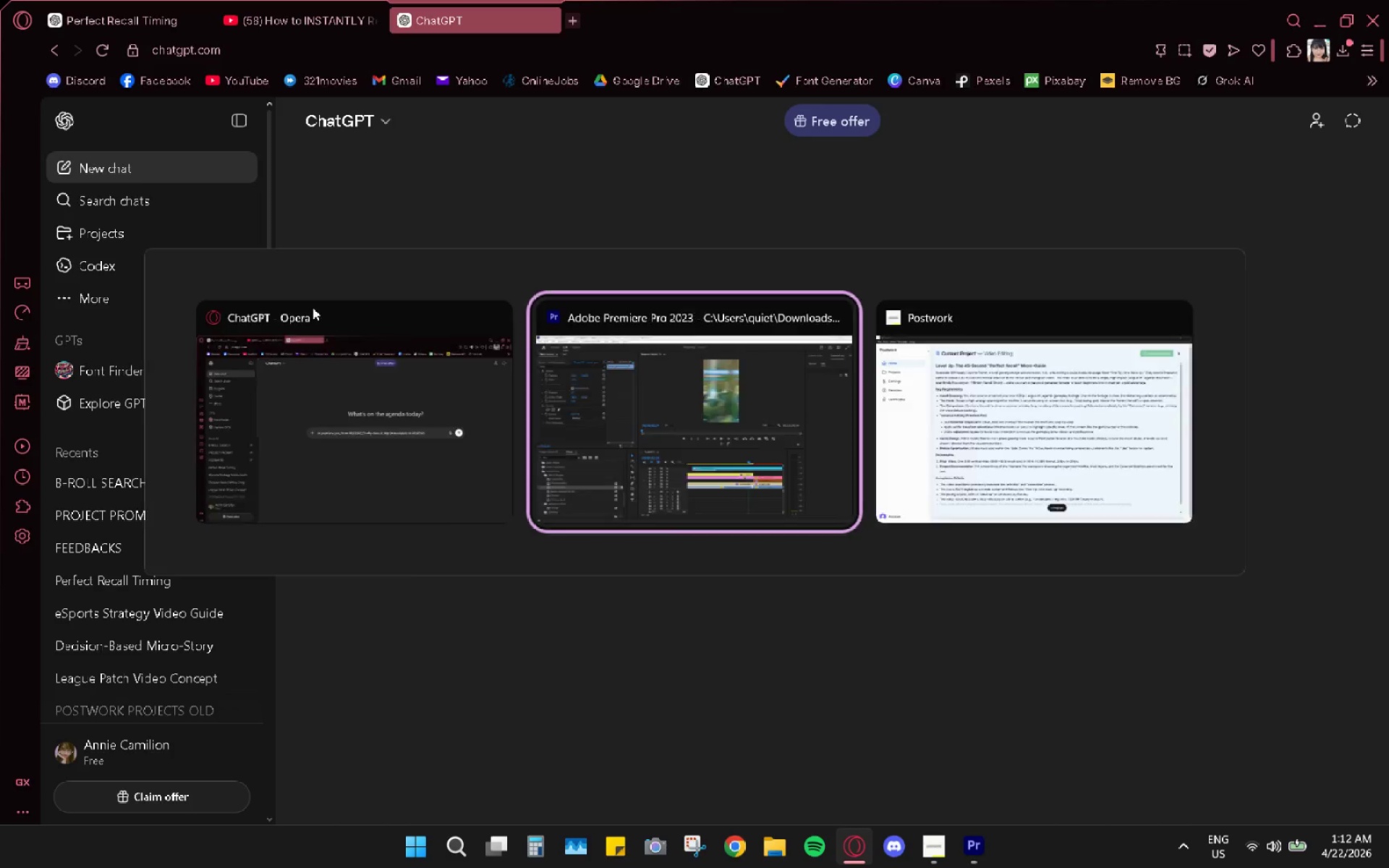 
key(Alt+Tab)
 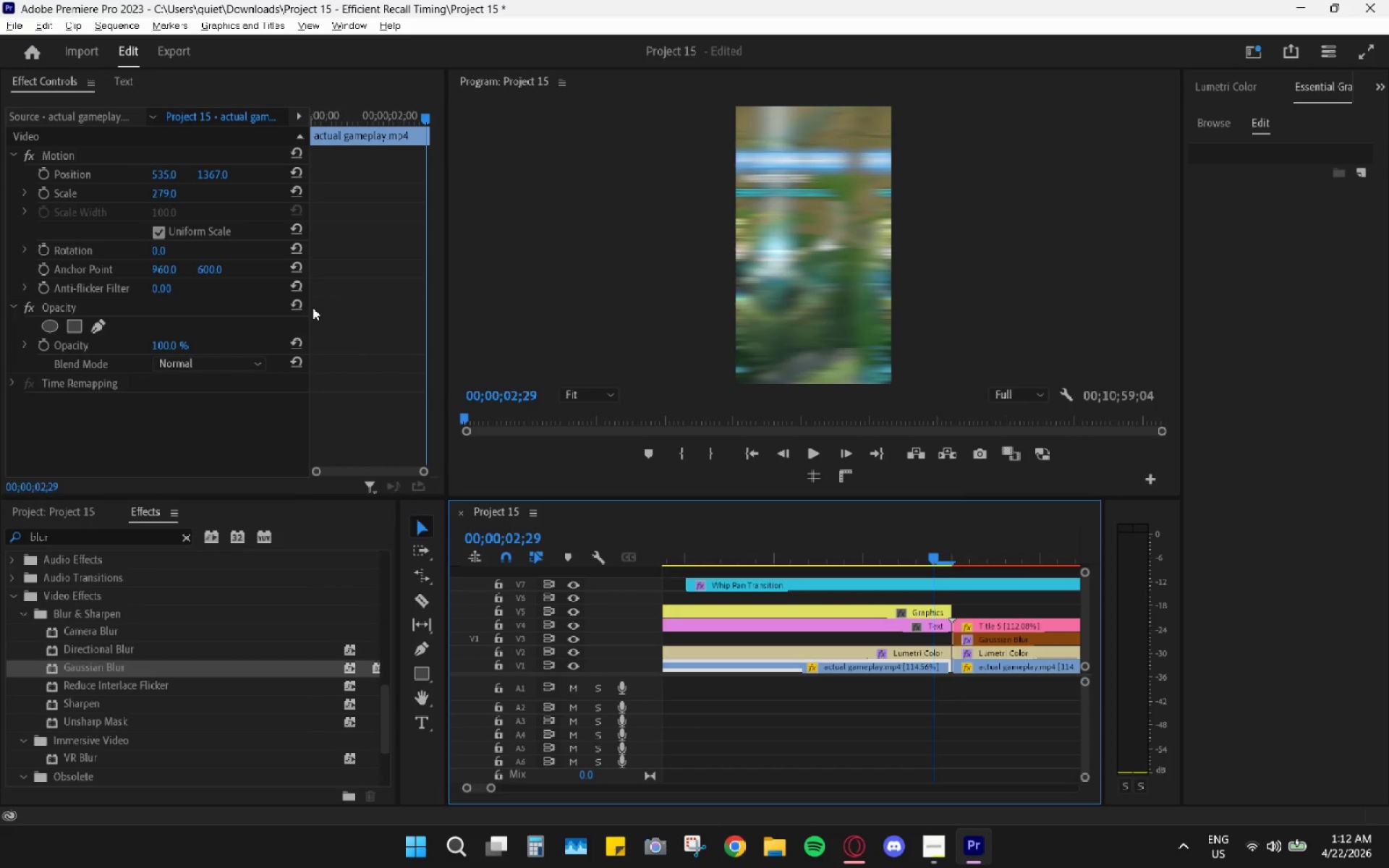 
key(ArrowRight)
 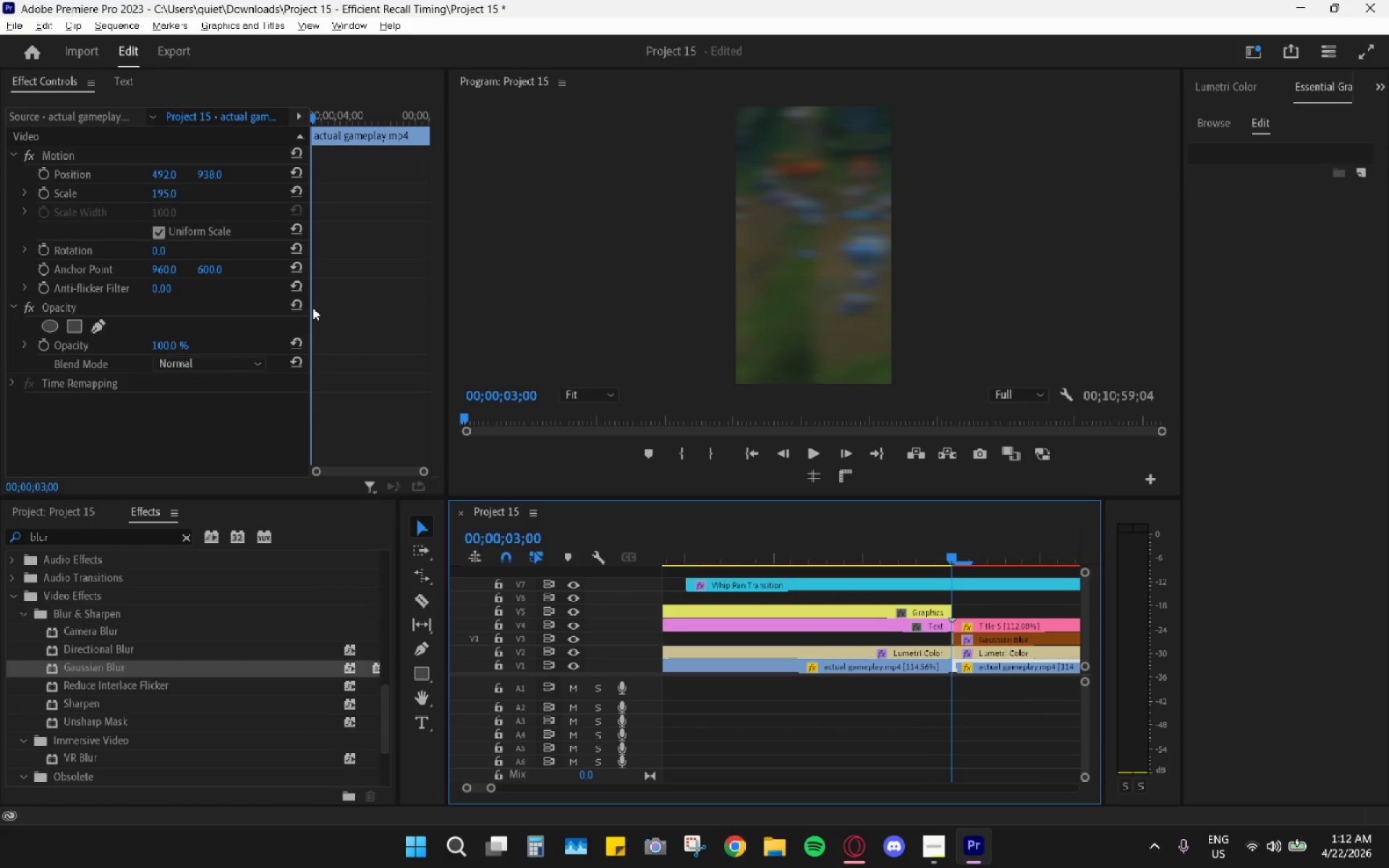 
key(Alt+AltLeft)
 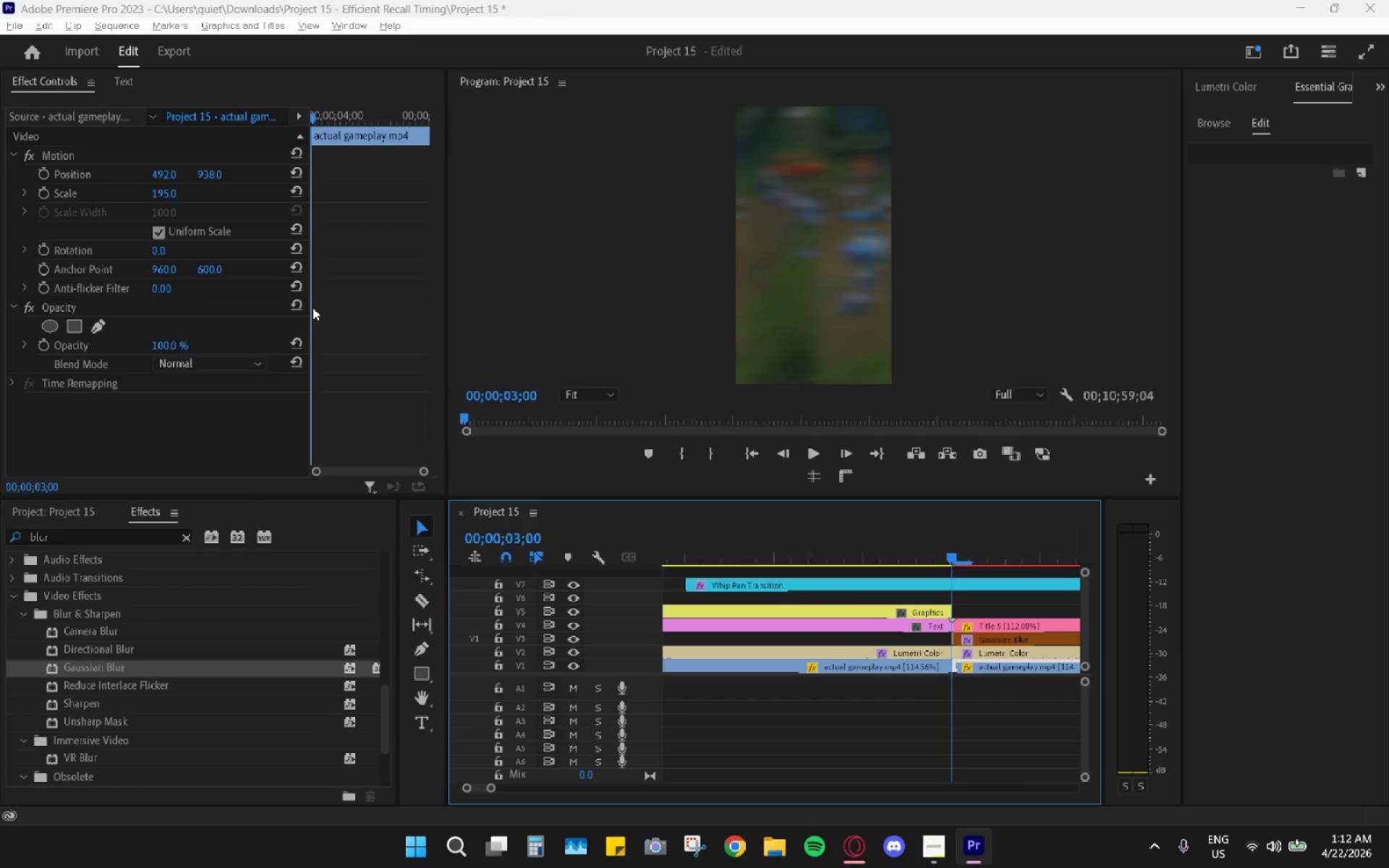 
key(Alt+Tab)
 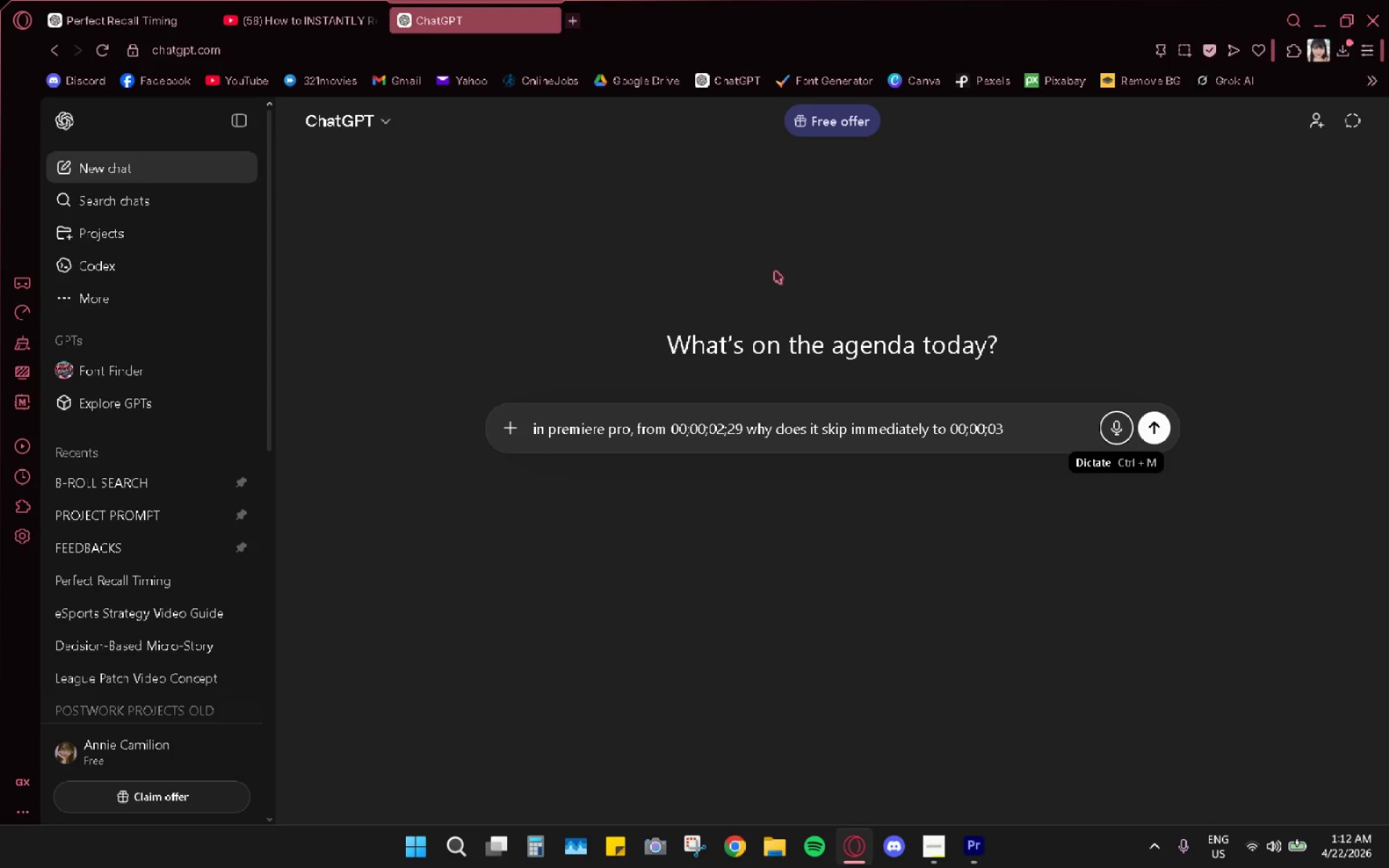 
left_click([1036, 420])
 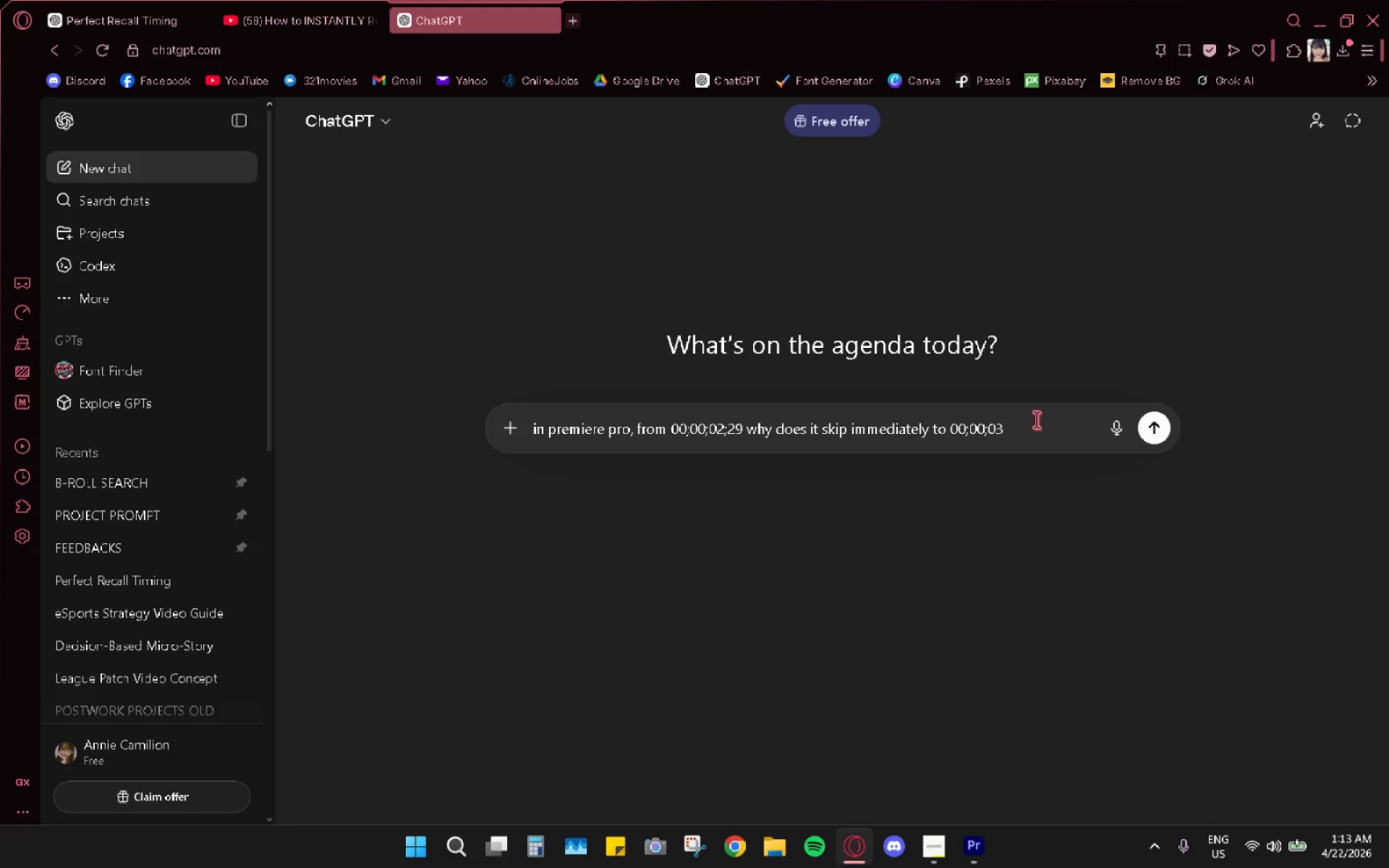 
type(;00 when i click right arrow key to the nex)
 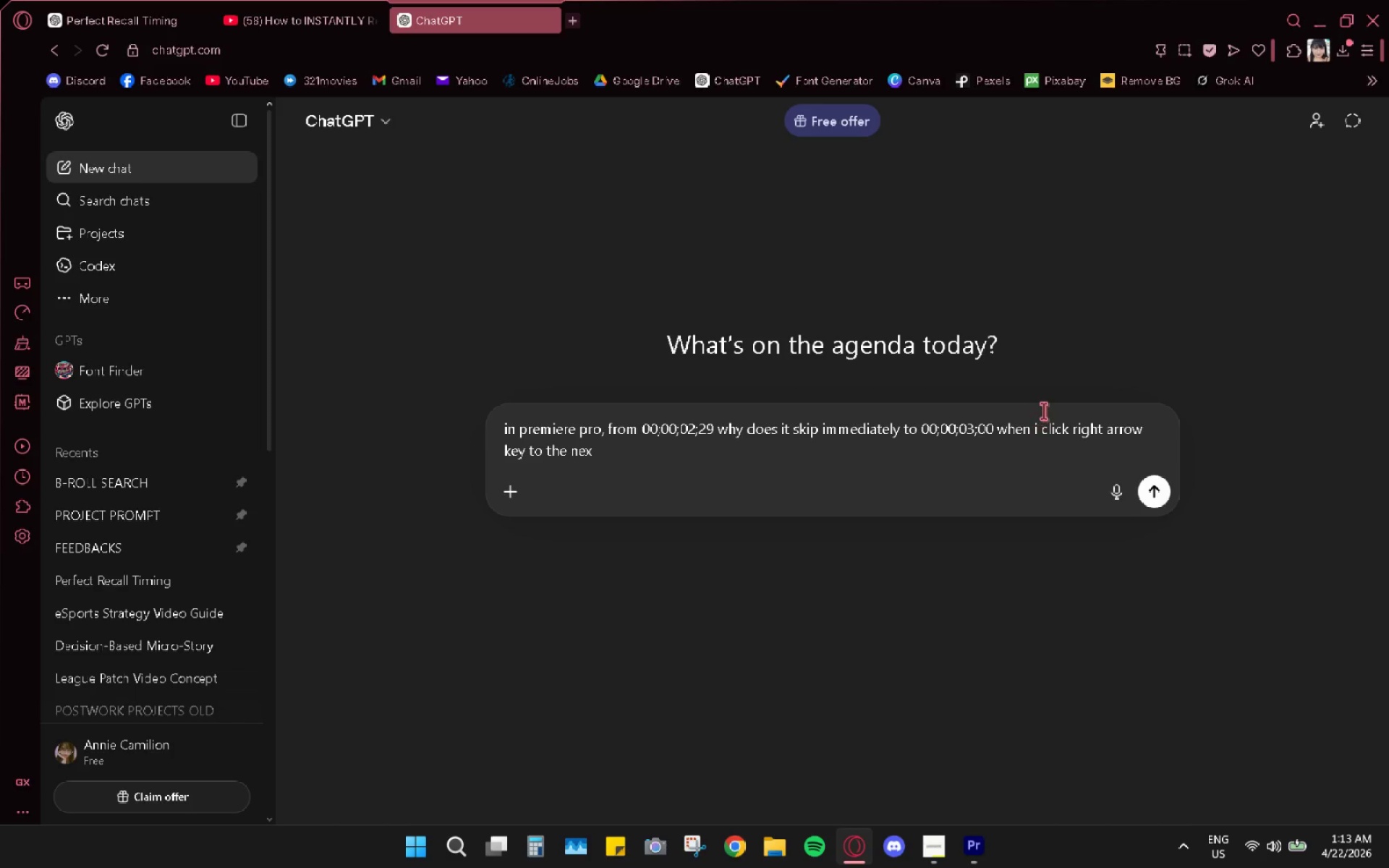 
key(Backspace)
key(Backspace)
key(Backspace)
key(Backspace)
key(Backspace)
key(Backspace)
key(Backspace)
type( and how to fix it)
 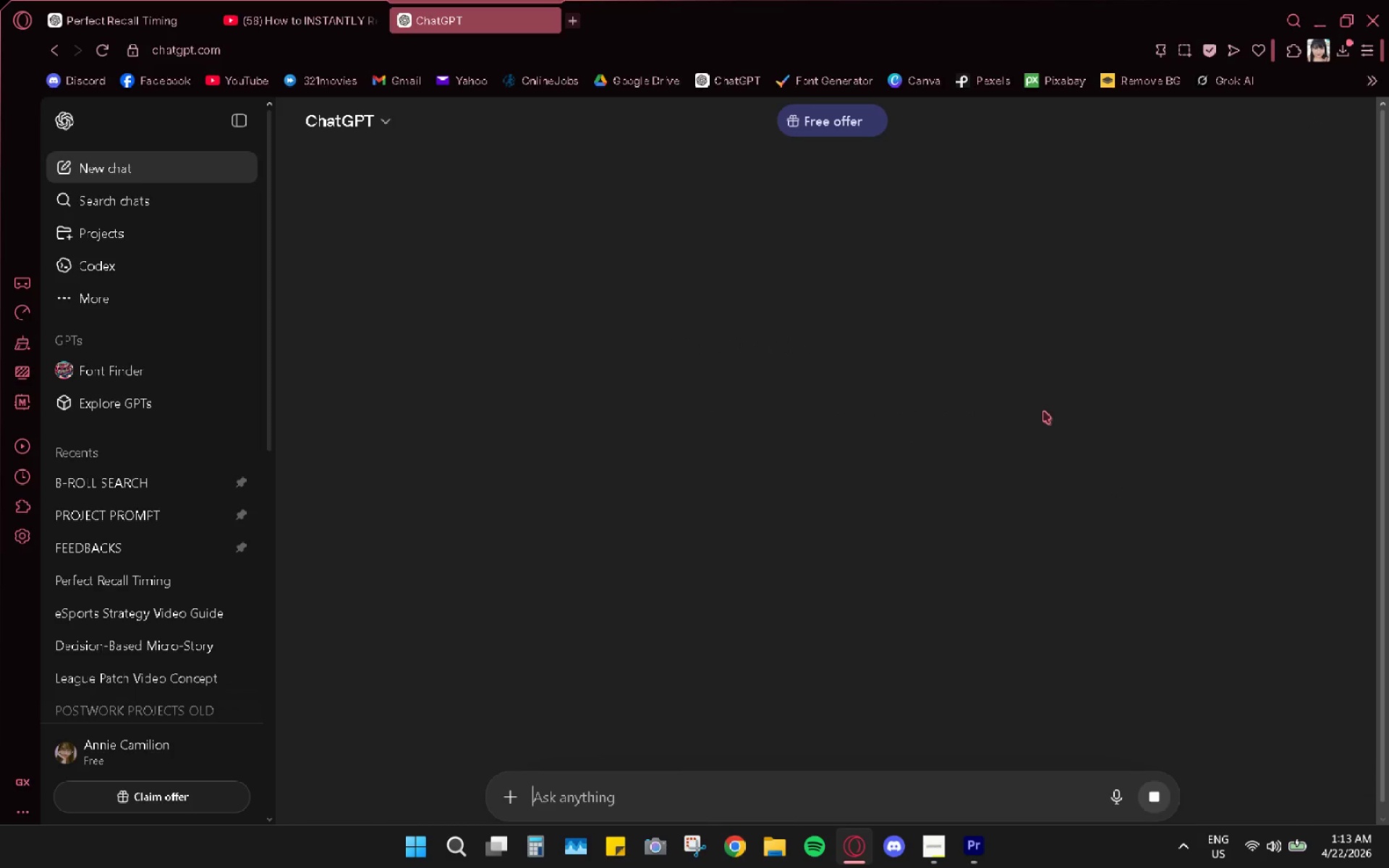 
key(Enter)
 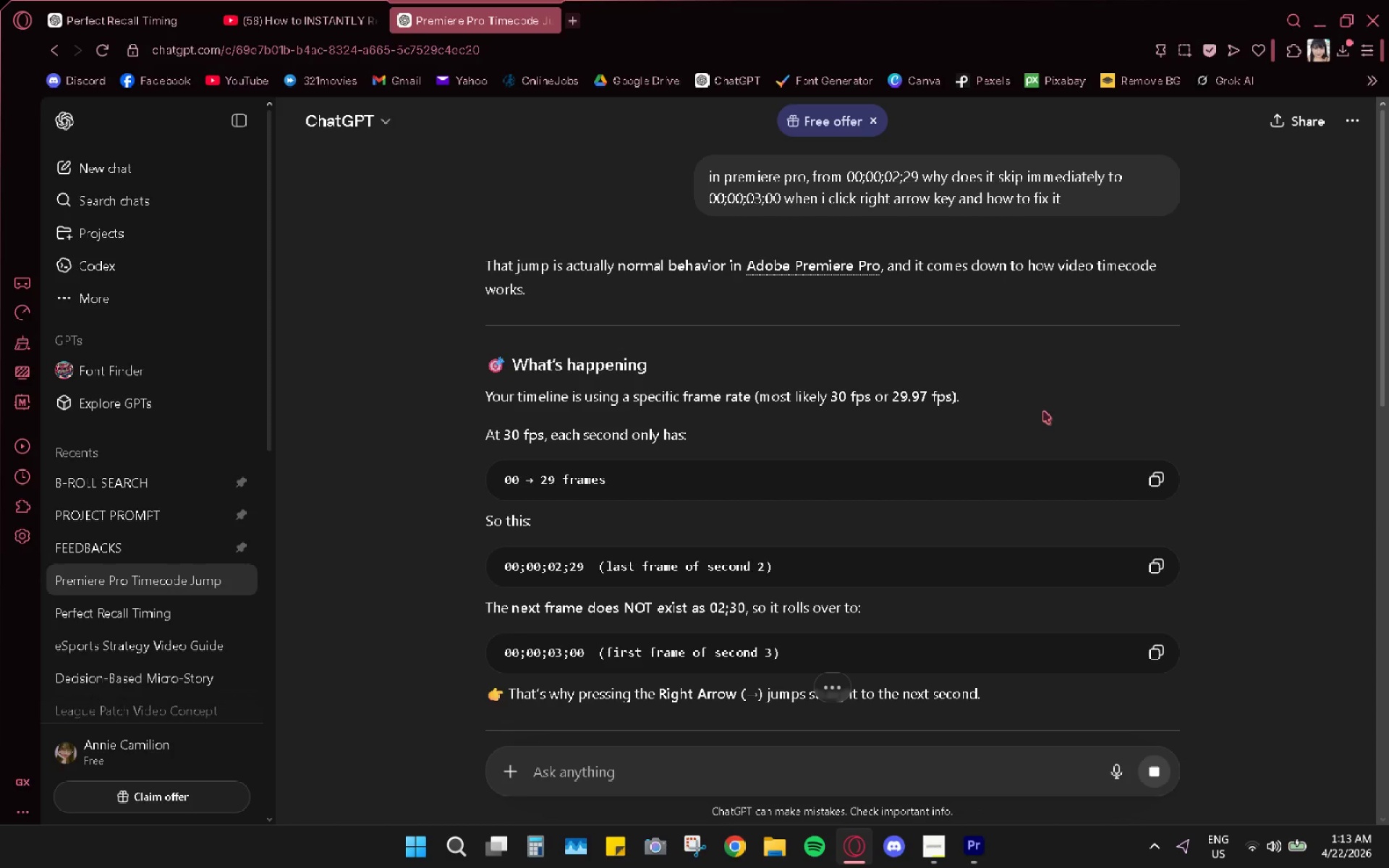 
wait(17.17)
 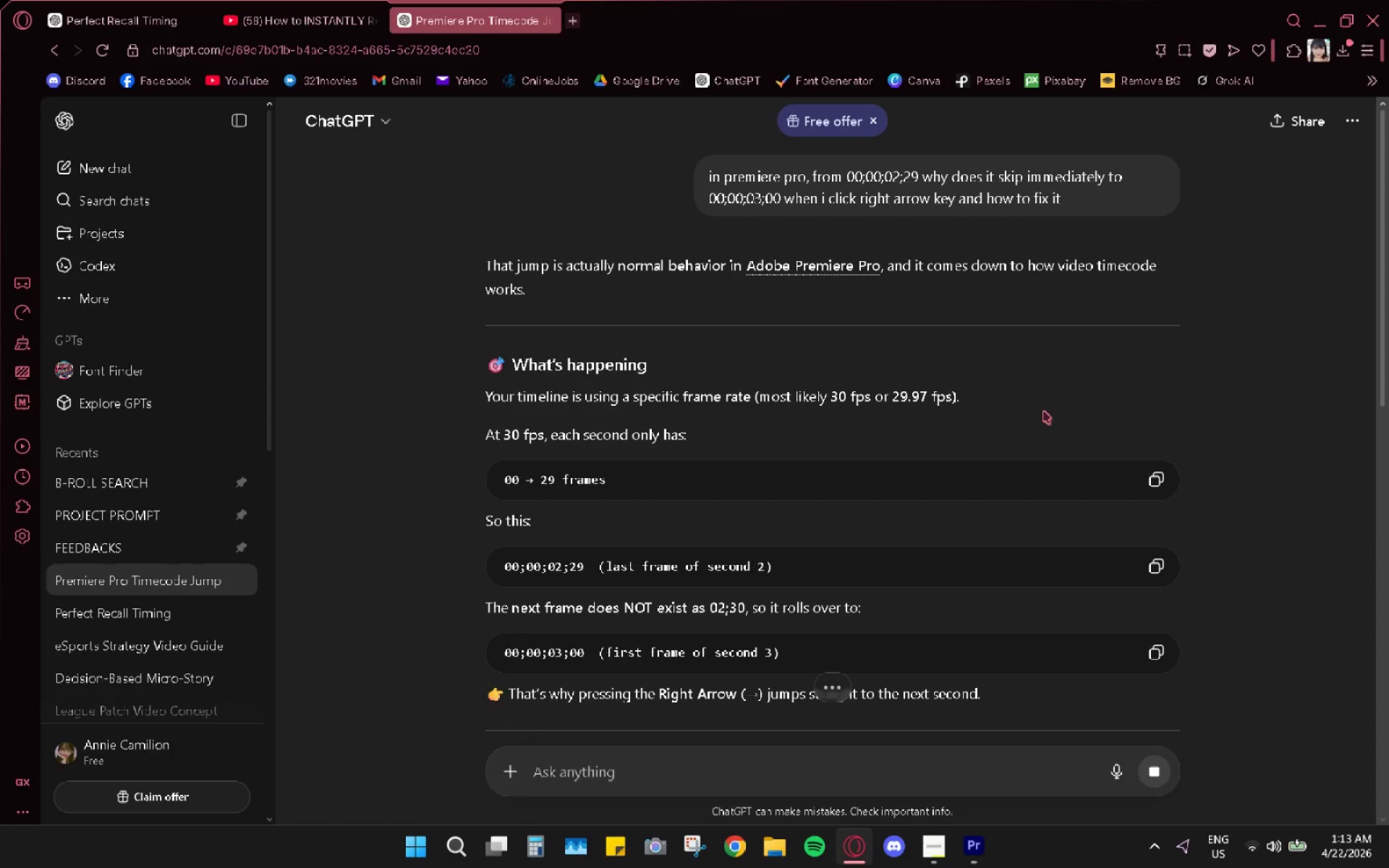 
scroll: coordinate [739, 556], scroll_direction: down, amount: 6.0
 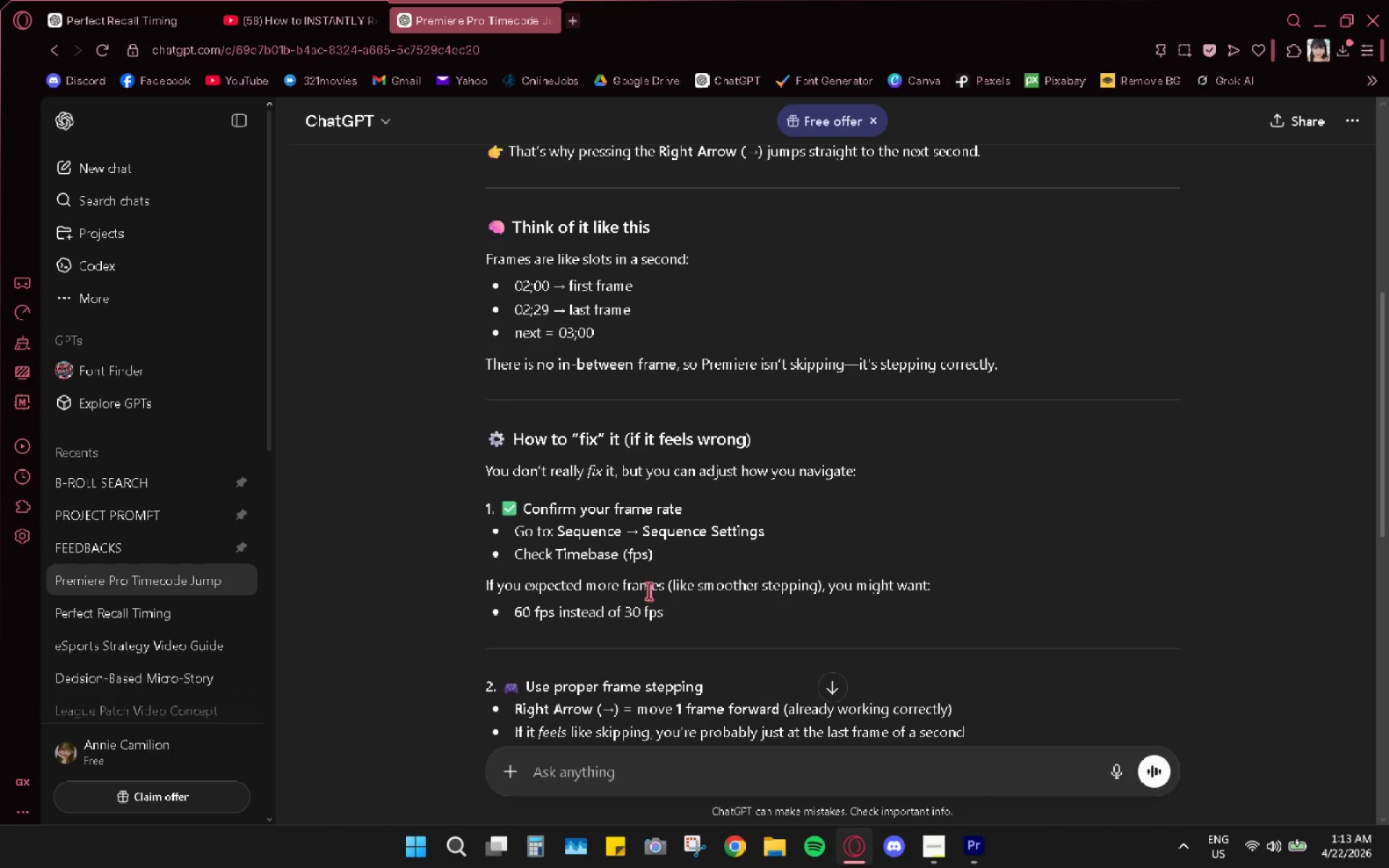 
wait(11.82)
 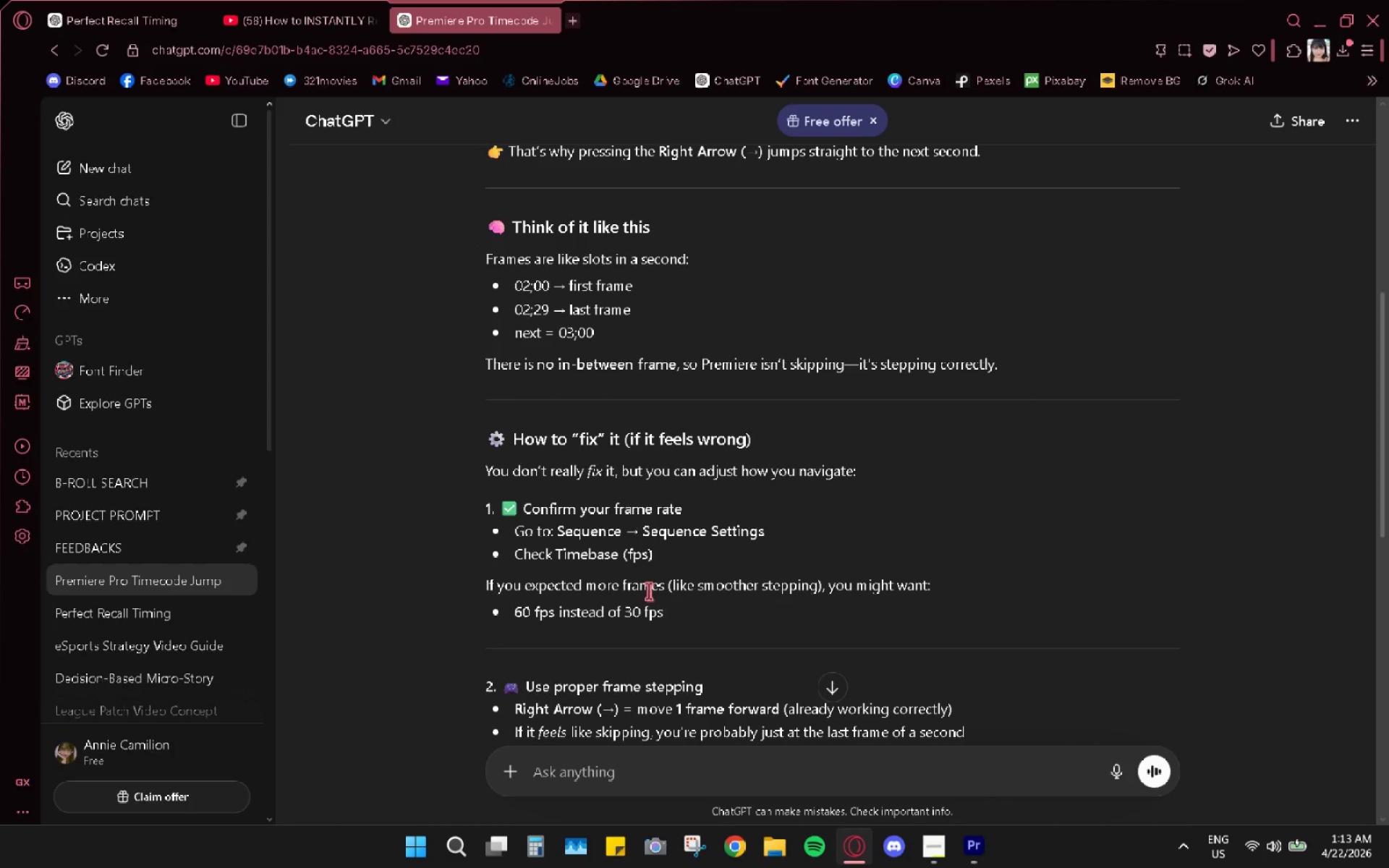 
scroll: coordinate [621, 605], scroll_direction: down, amount: 1.0
 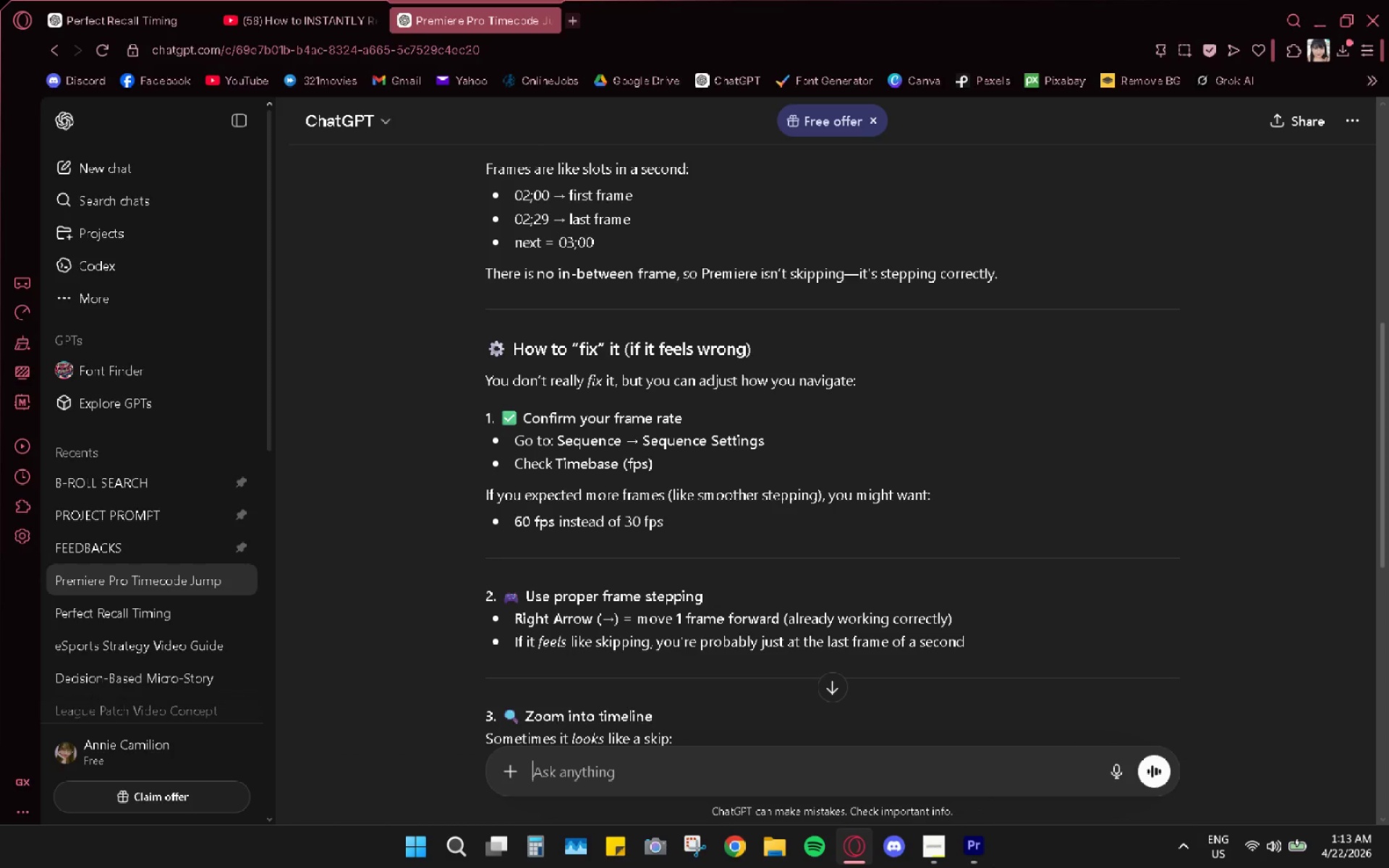 
left_click([982, 853])
 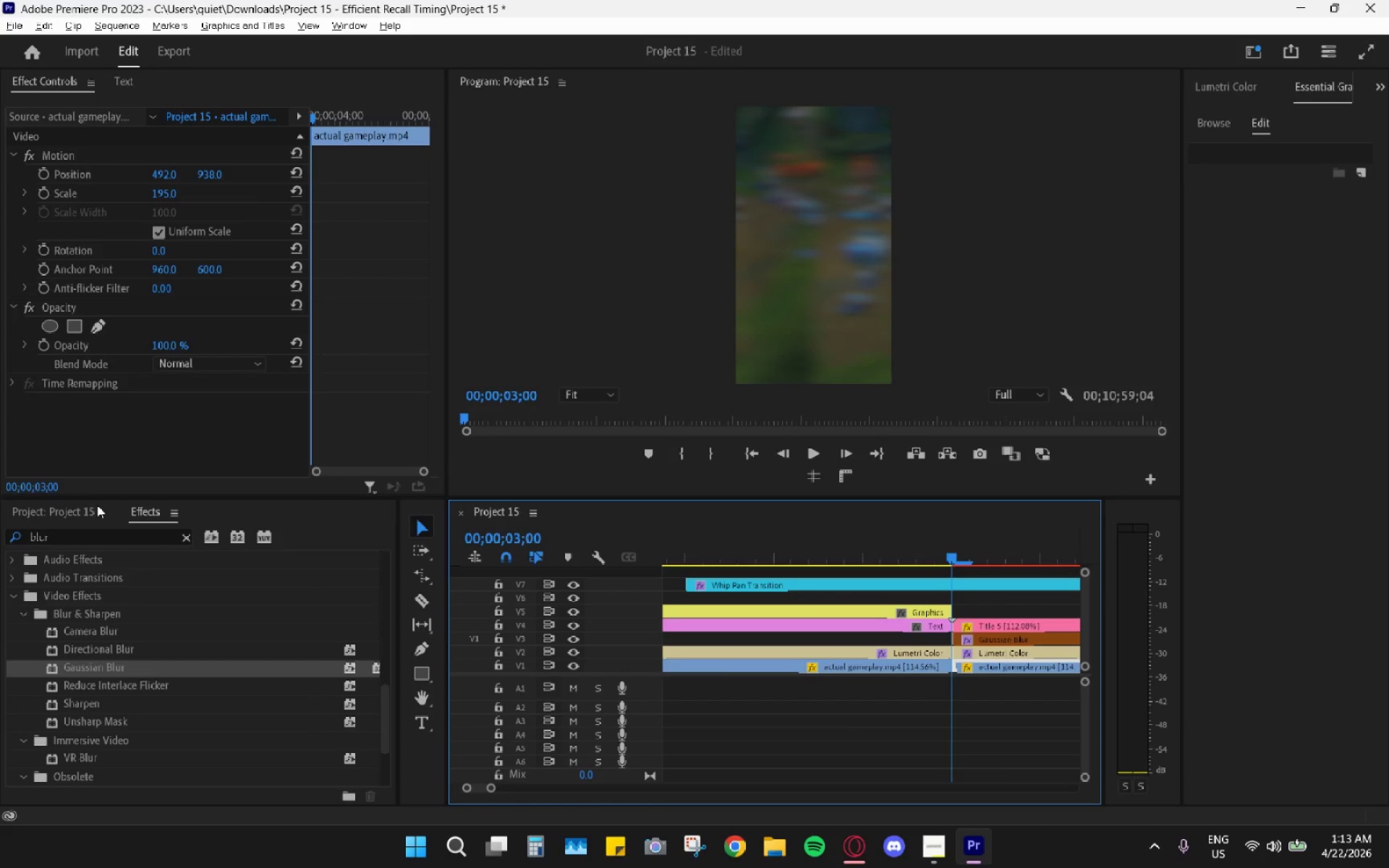 
left_click([59, 506])
 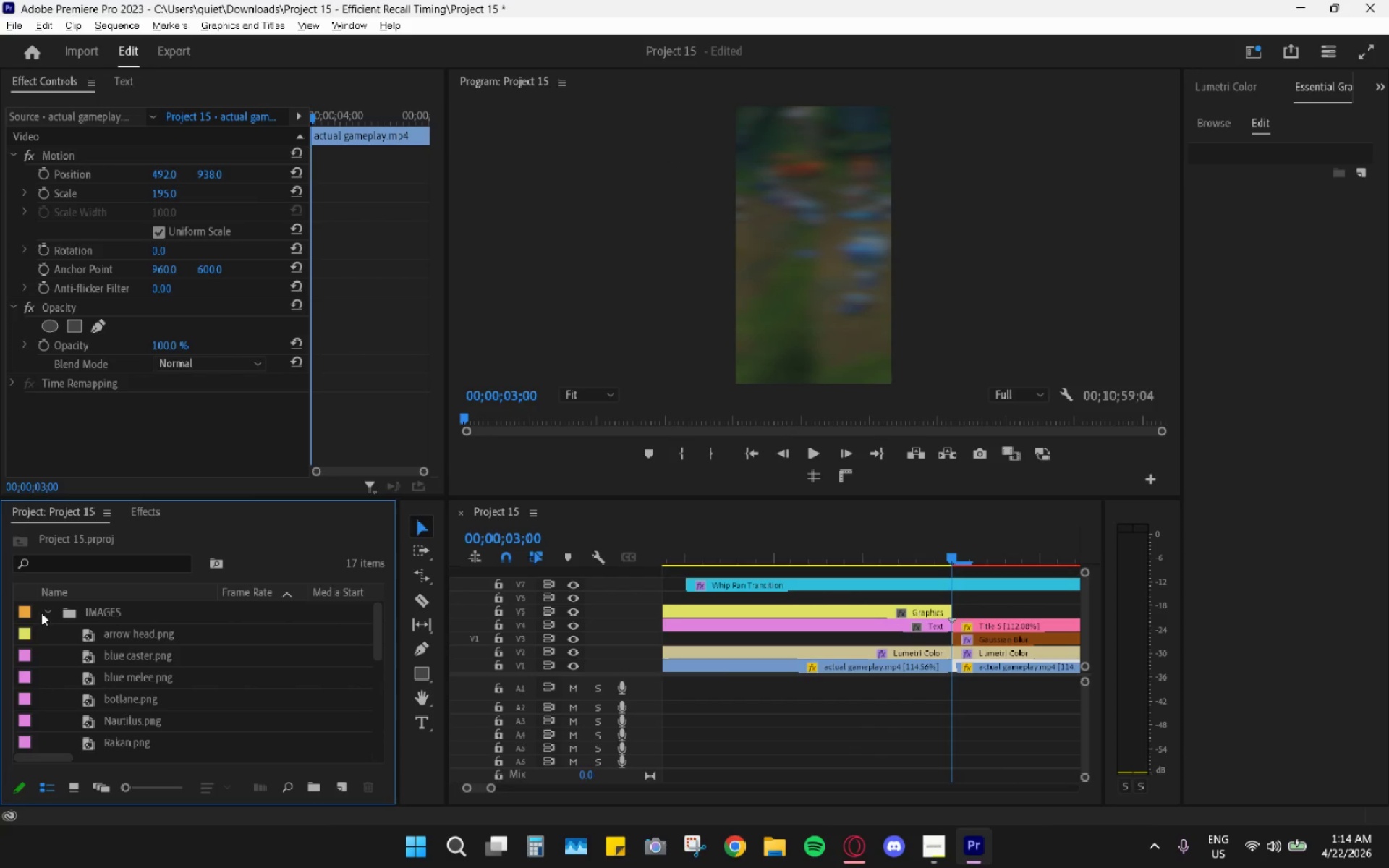 
scroll: coordinate [101, 637], scroll_direction: up, amount: 3.0
 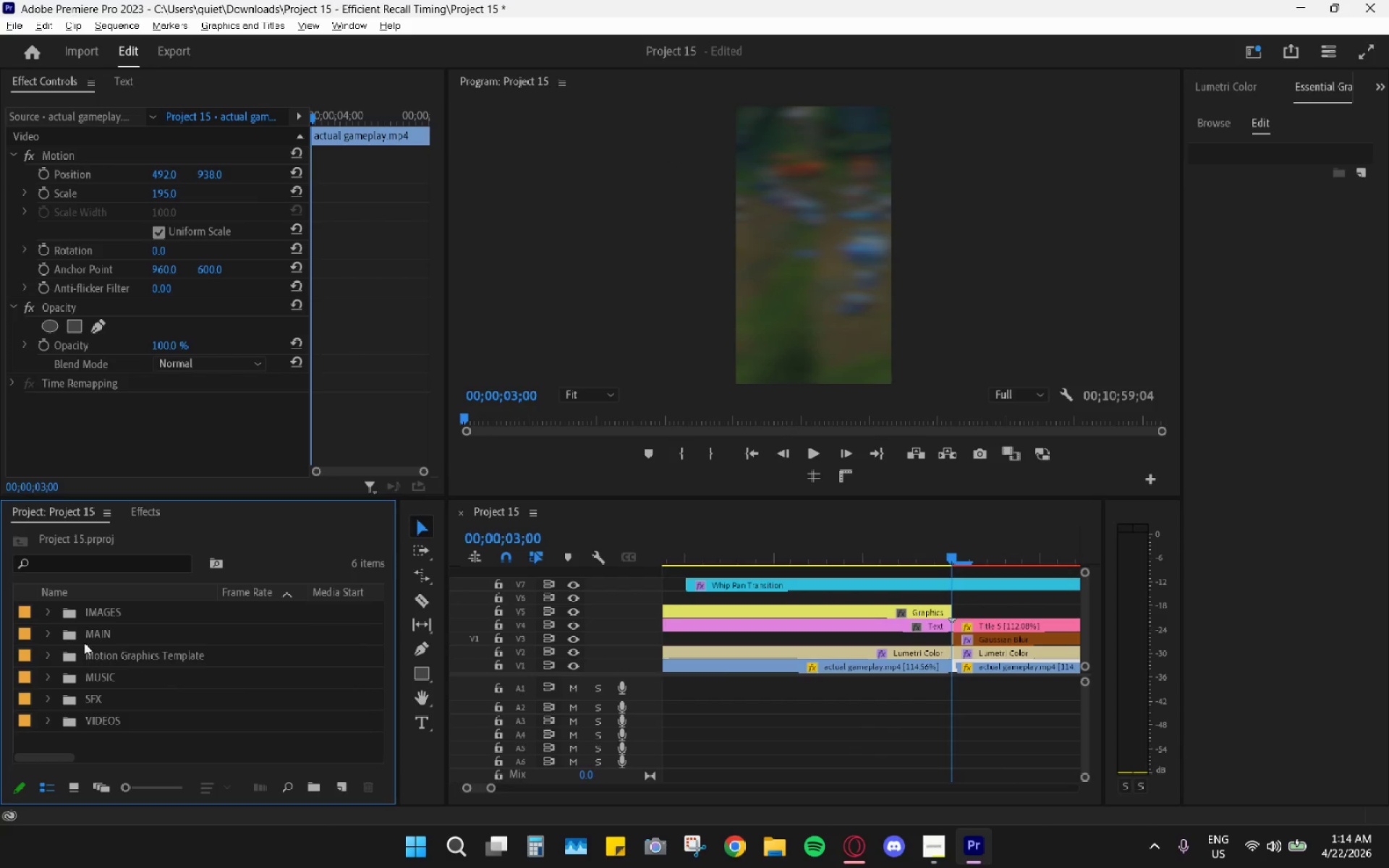 
left_click([43, 634])
 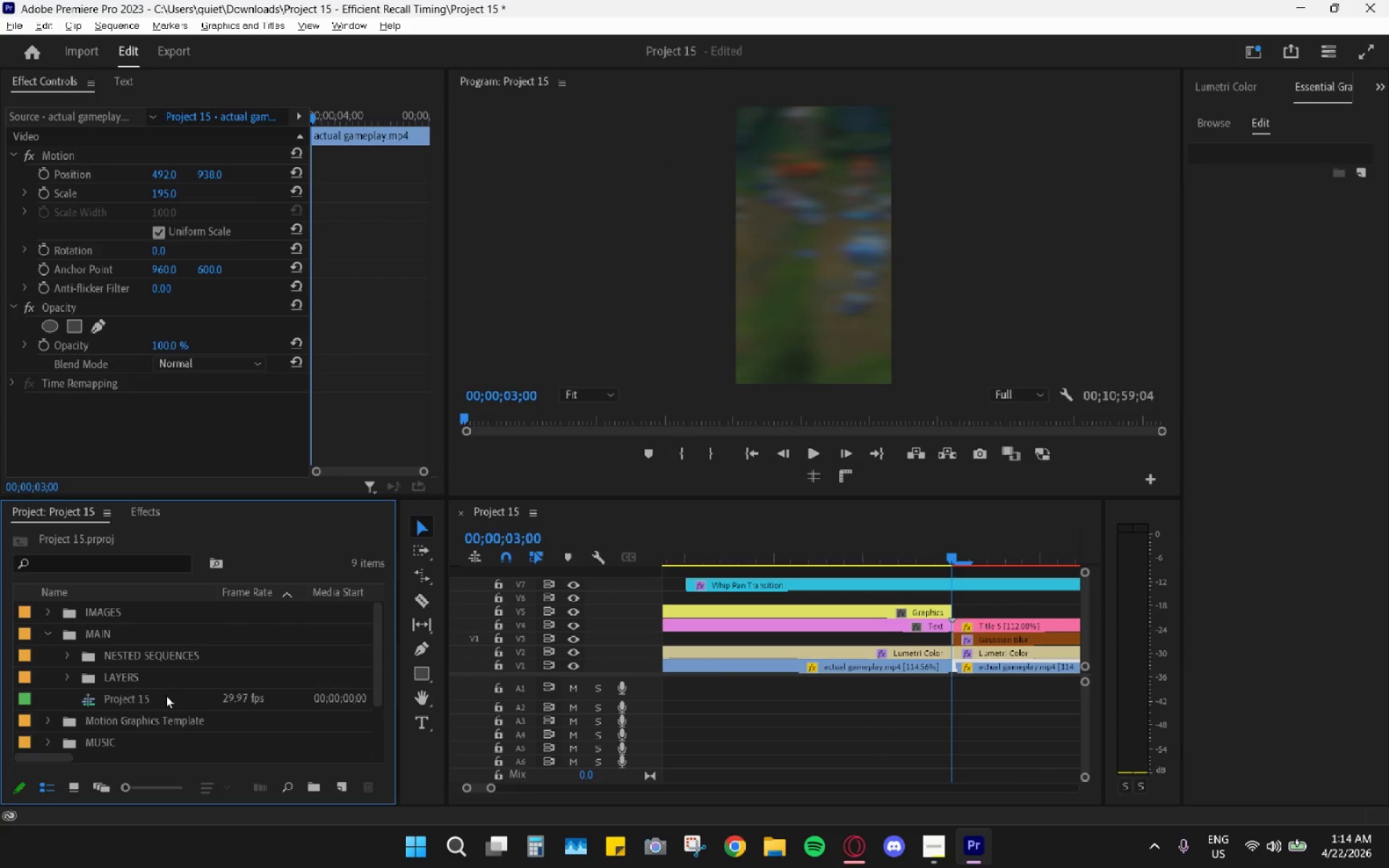 
left_click([165, 695])
 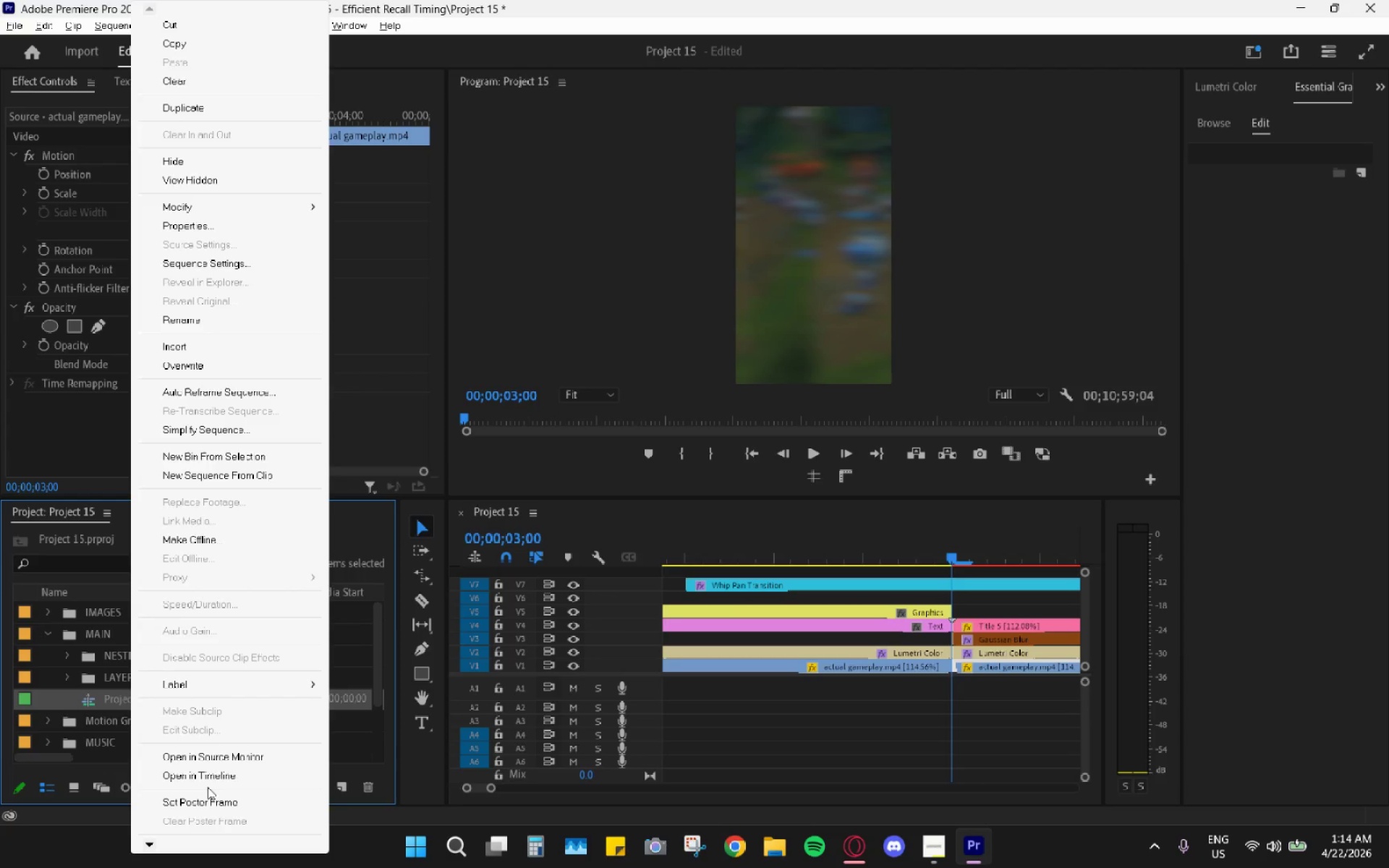 
wait(13.08)
 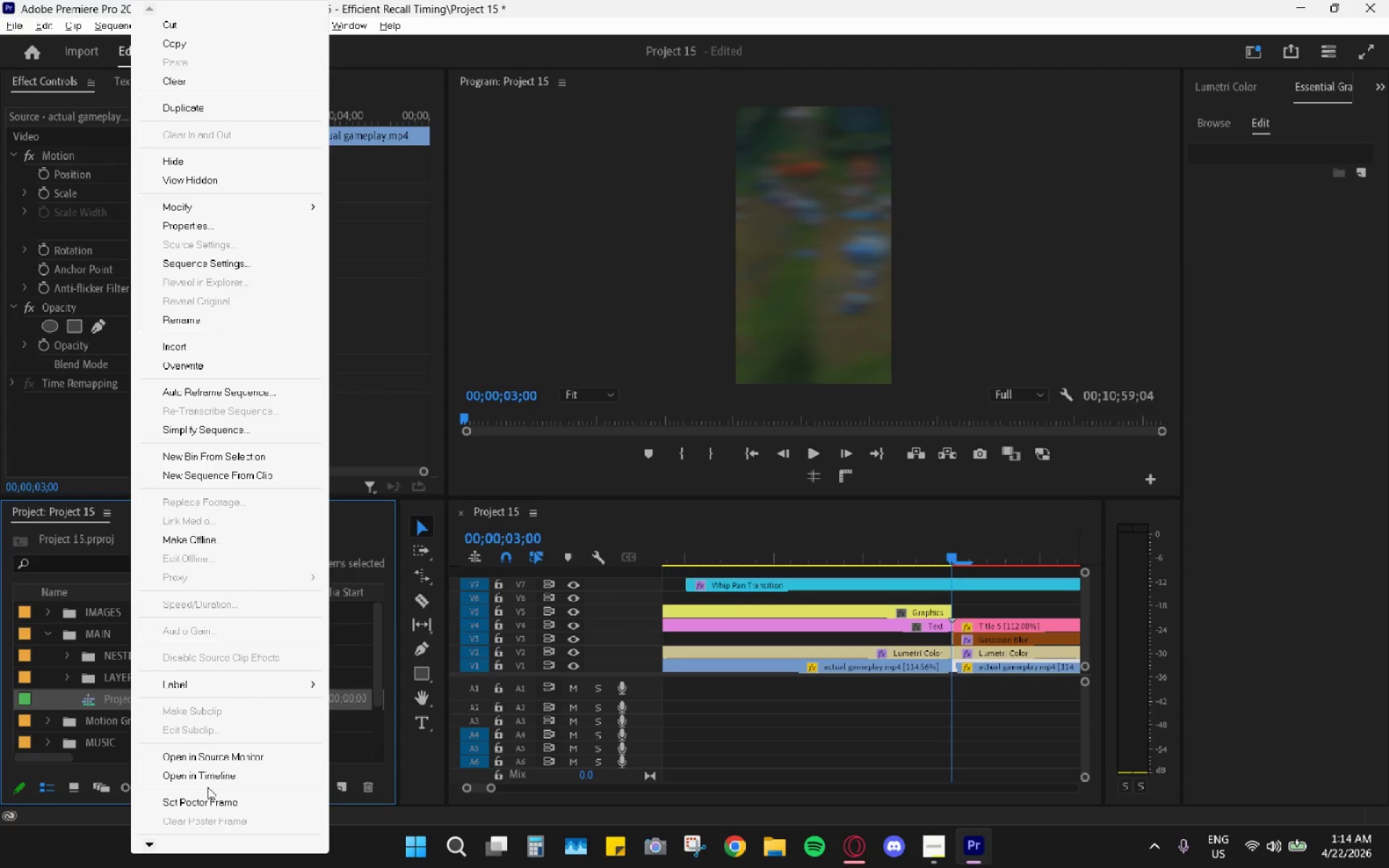 
left_click([210, 264])
 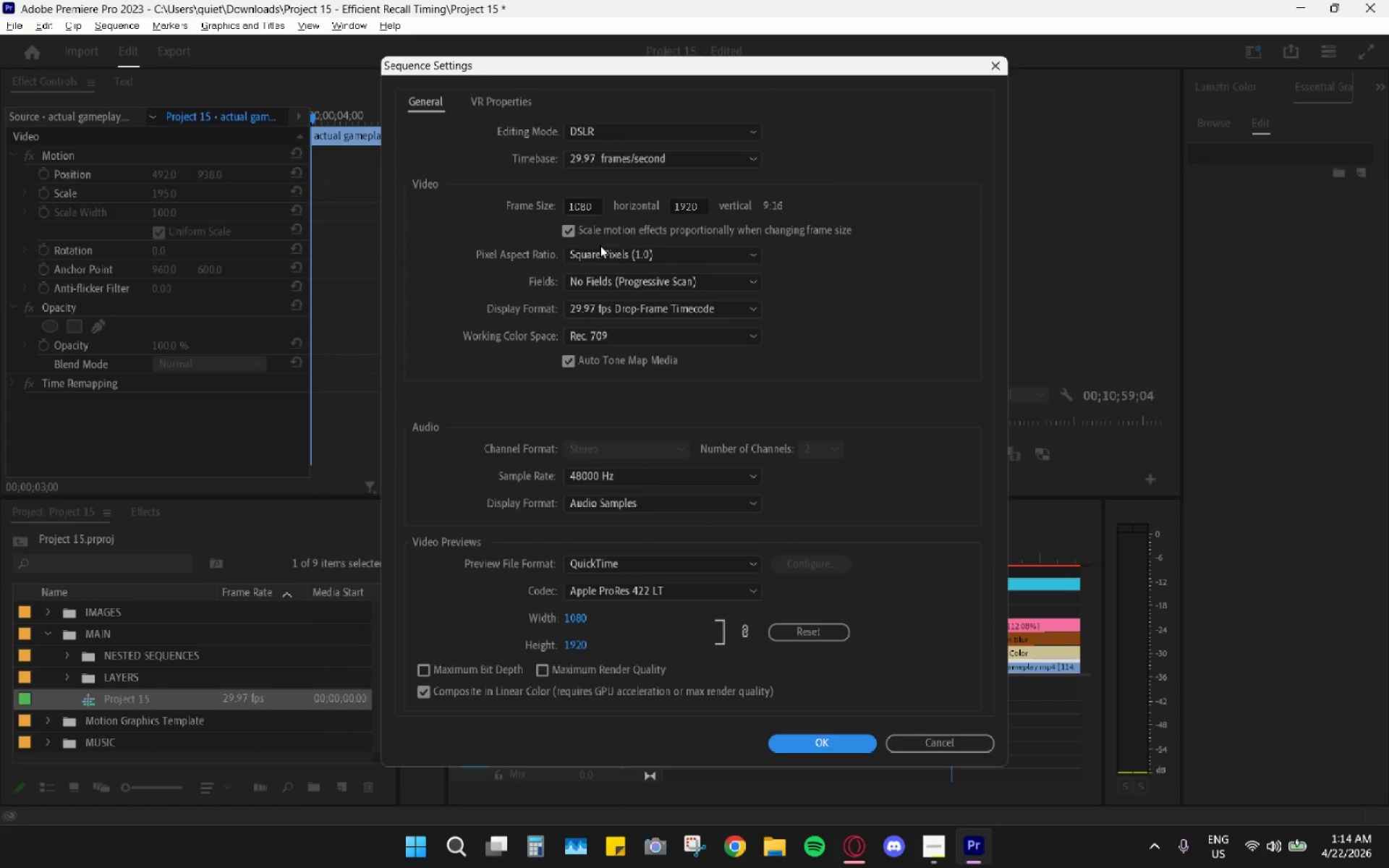 
key(Alt+AltLeft)
 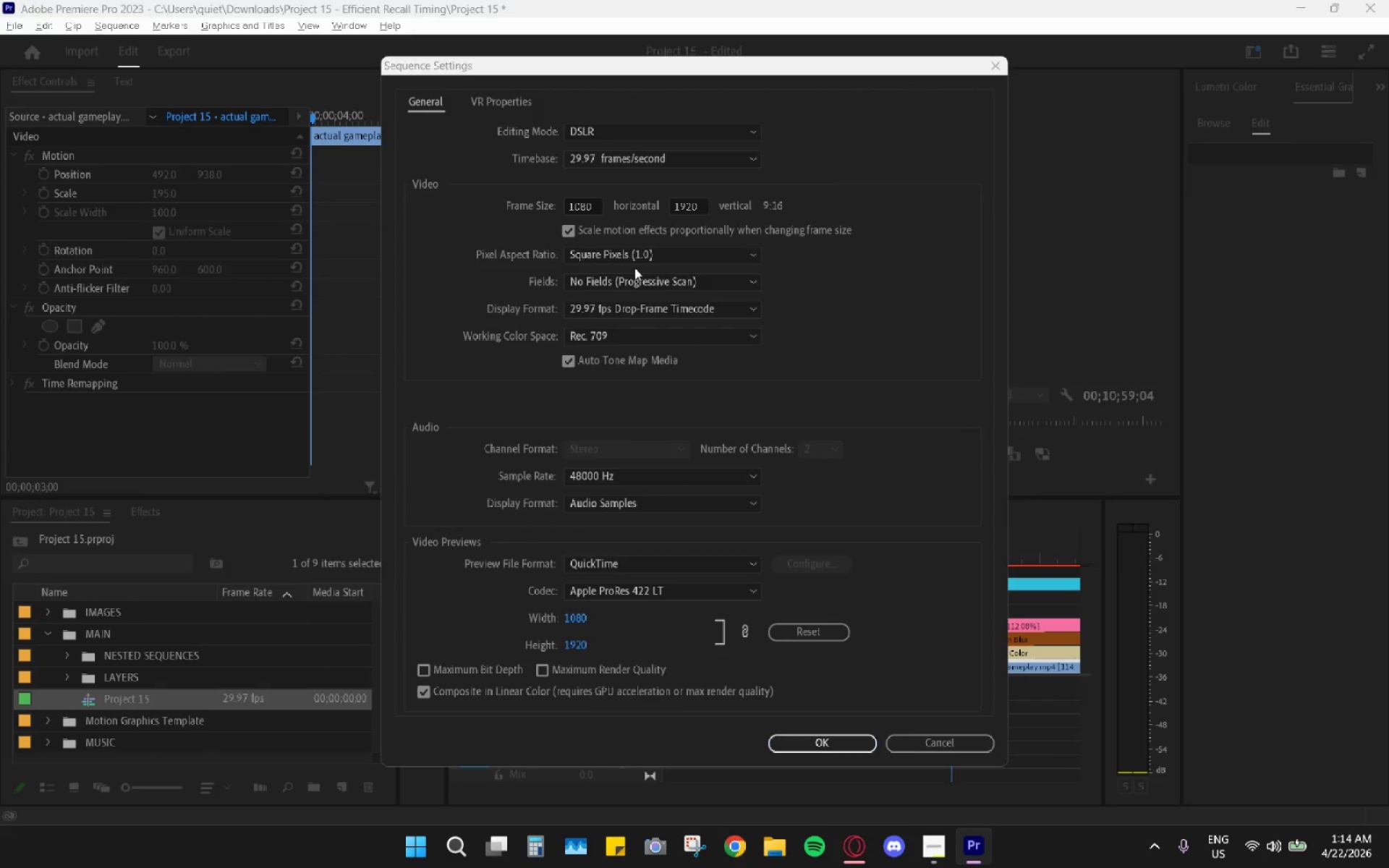 
key(Alt+Tab)
 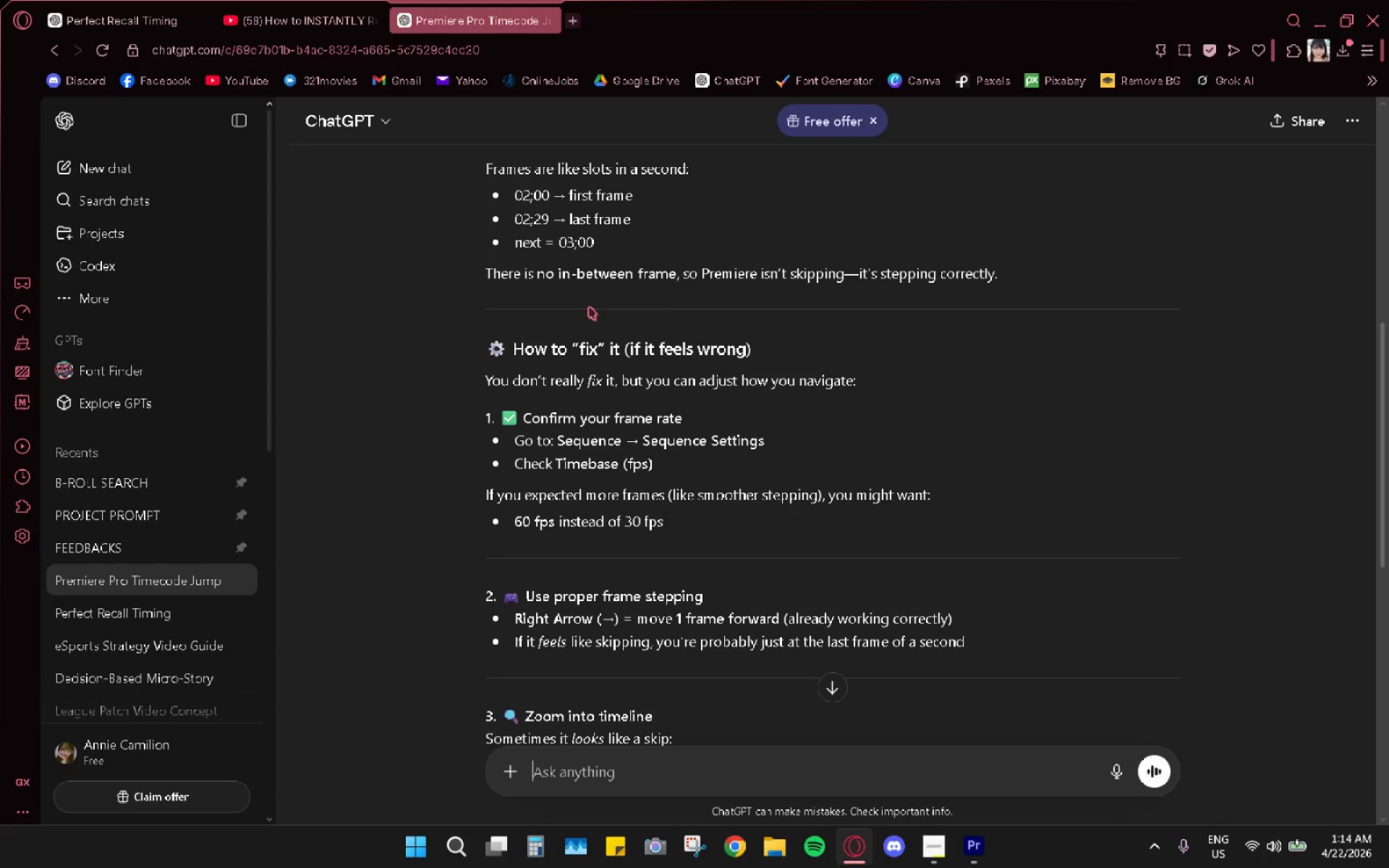 
scroll: coordinate [739, 438], scroll_direction: down, amount: 6.0
 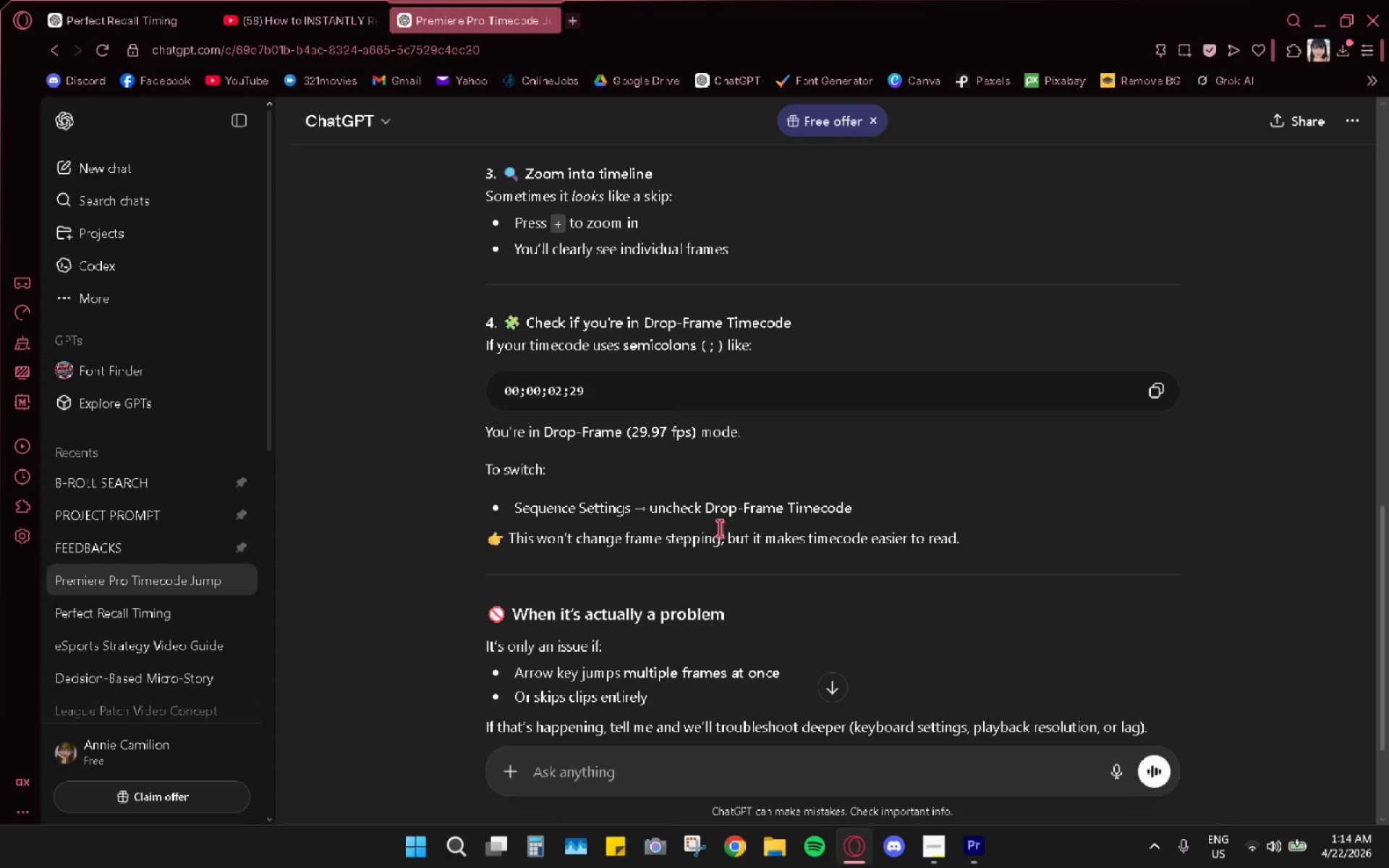 
type(how do i navigate 50 se)
key(Backspace)
key(Backspace)
key(Backspace)
key(Backspace)
key(Backspace)
type(60 seconds in 1 minute)
key(Backspace)
key(Backspace)
key(Backspace)
key(Backspace)
key(Backspace)
key(Backspace)
key(Backspace)
key(Backspace)
key(Backspace)
key(Backspace)
type(milliseconds n 1)
 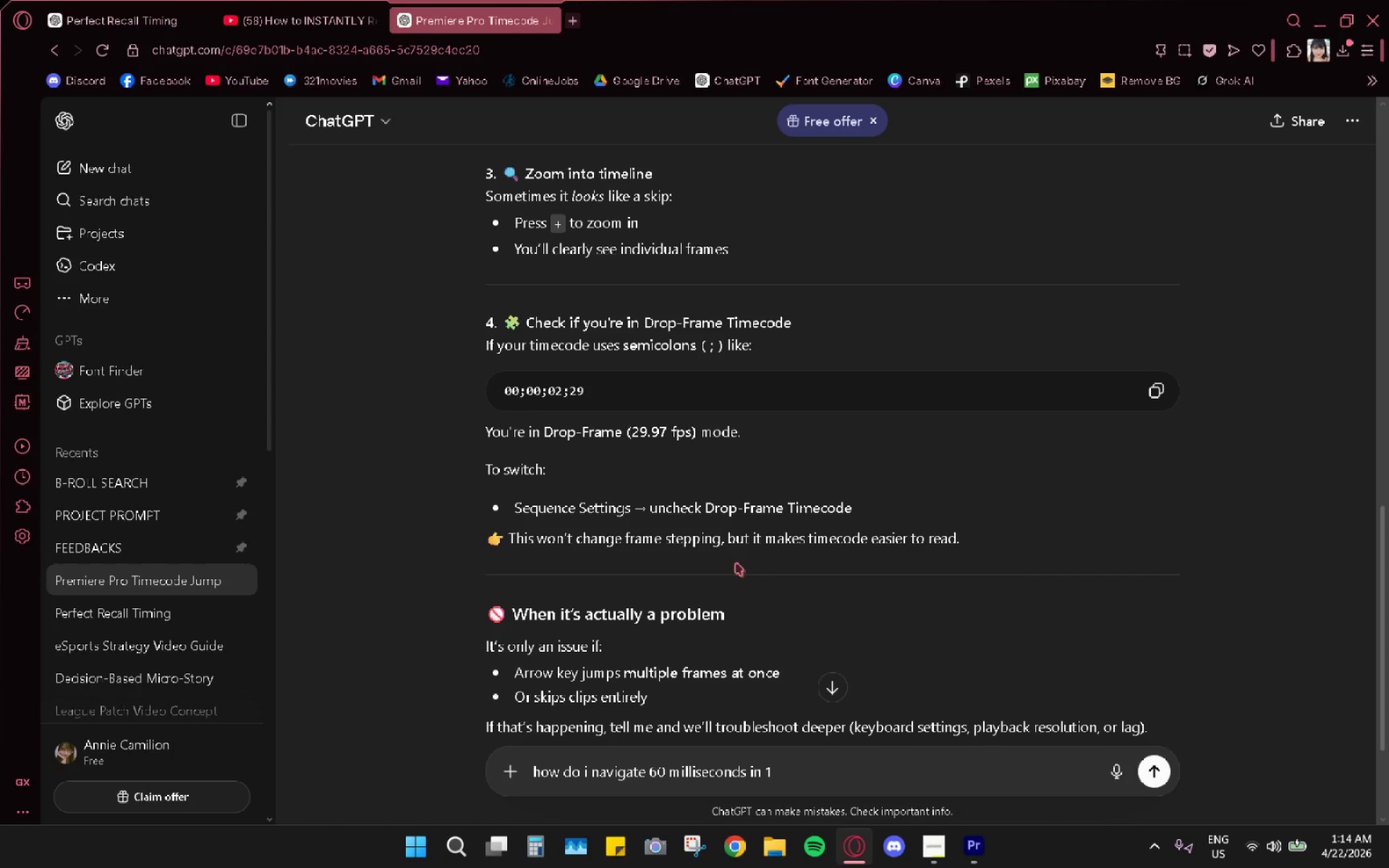 
double_click([570, 48])
 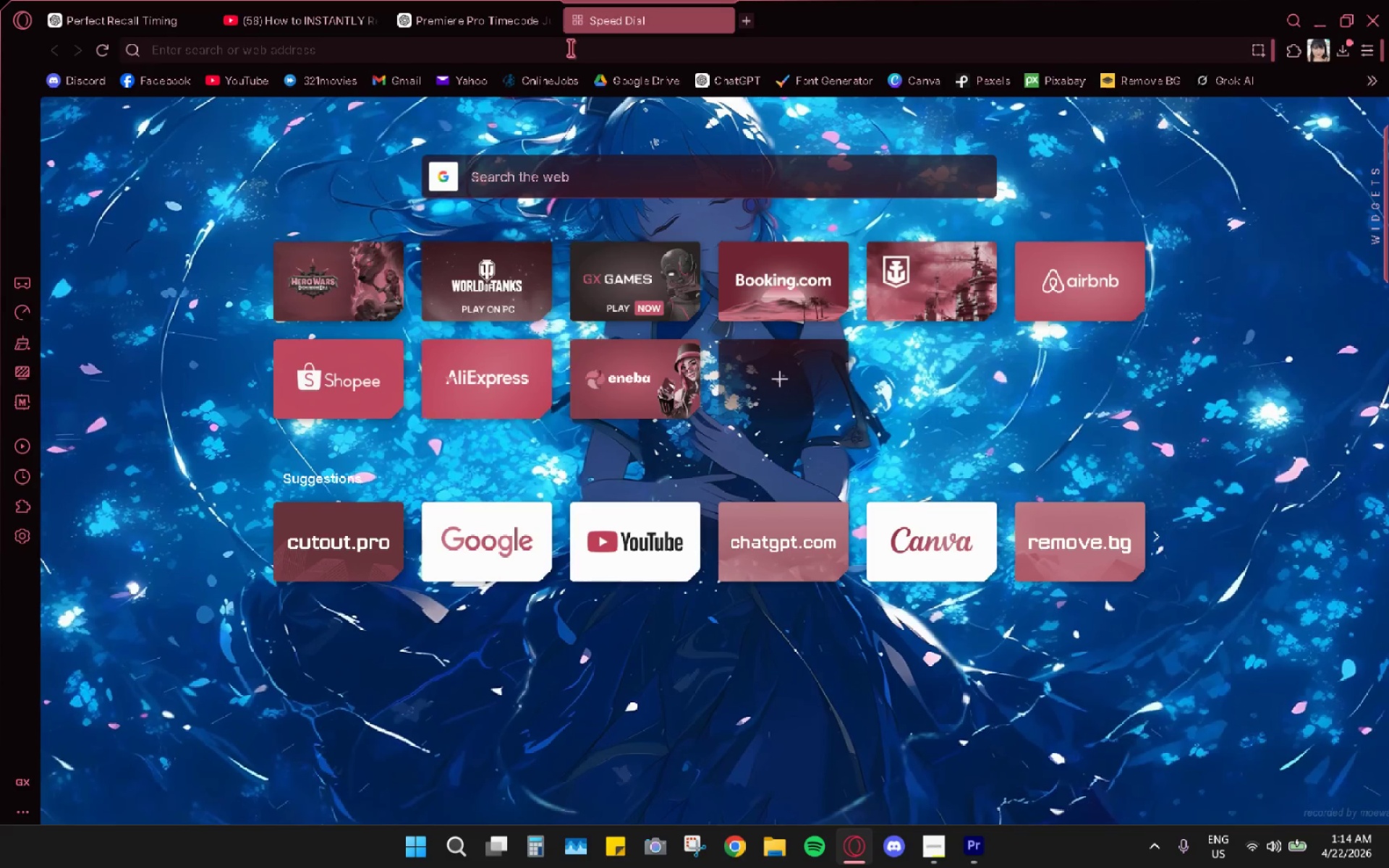 
type(how many milliseconds are there in a second)
 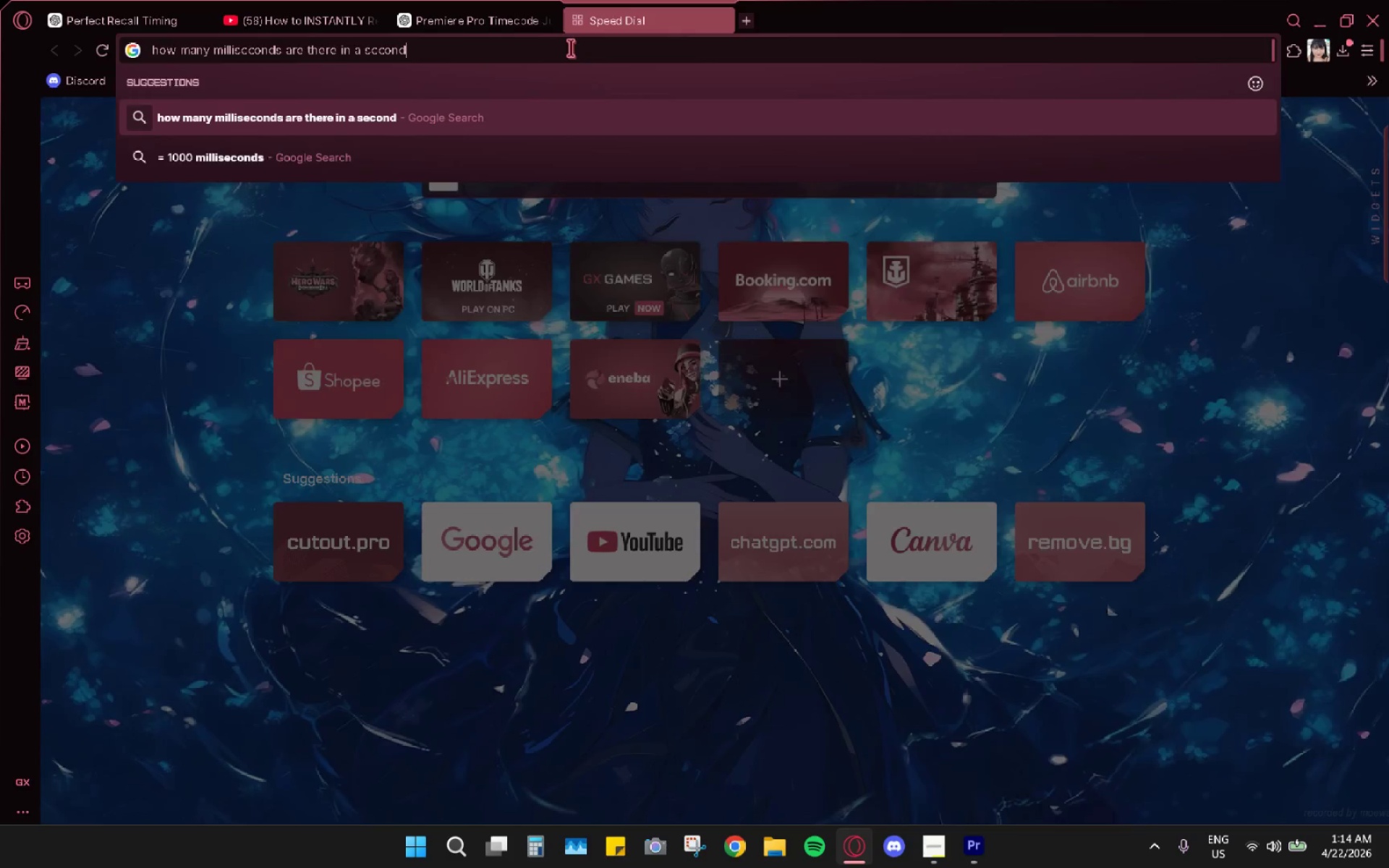 
key(Enter)
 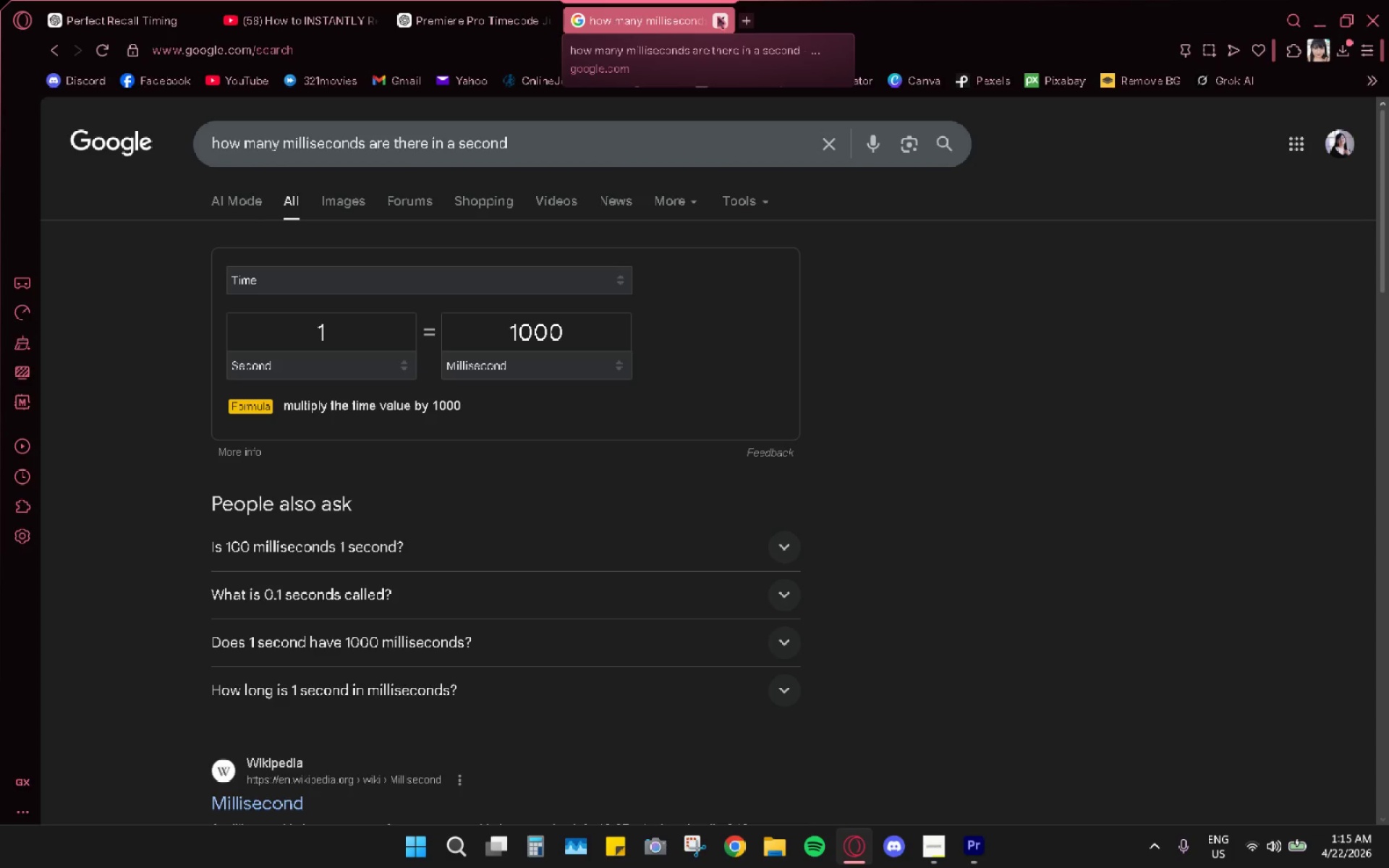 
wait(7.17)
 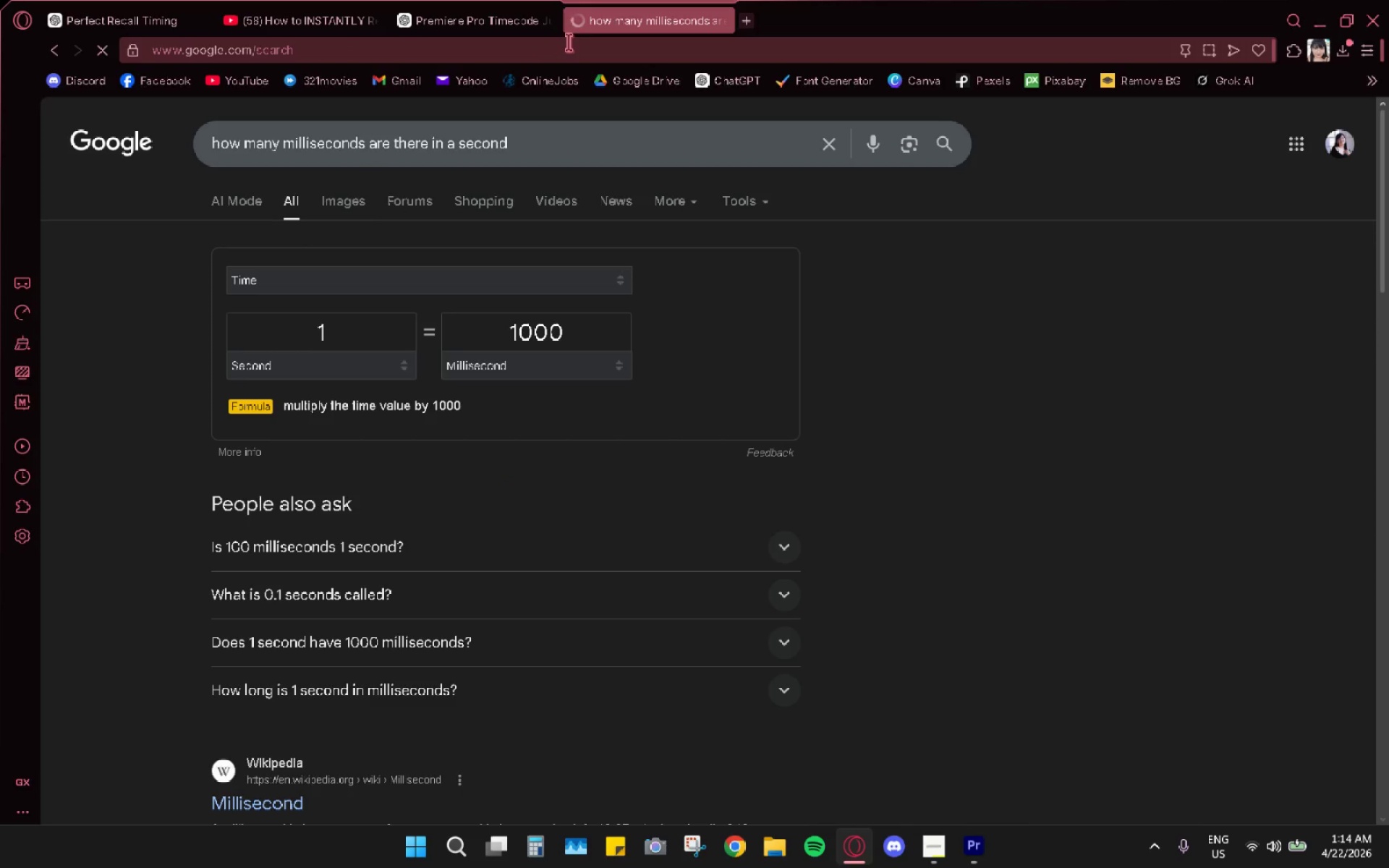 
left_click([718, 17])
 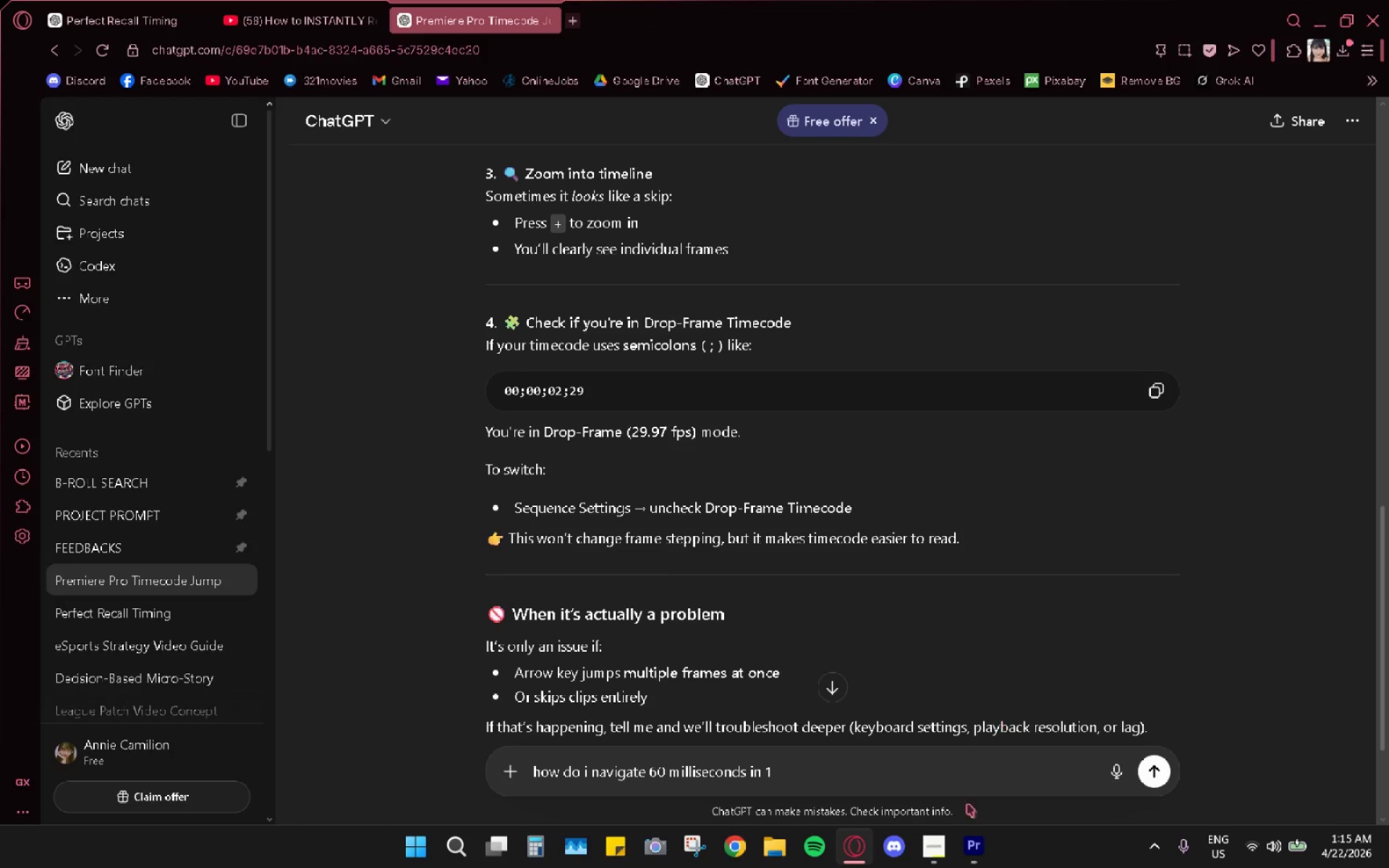 
left_click([961, 841])
 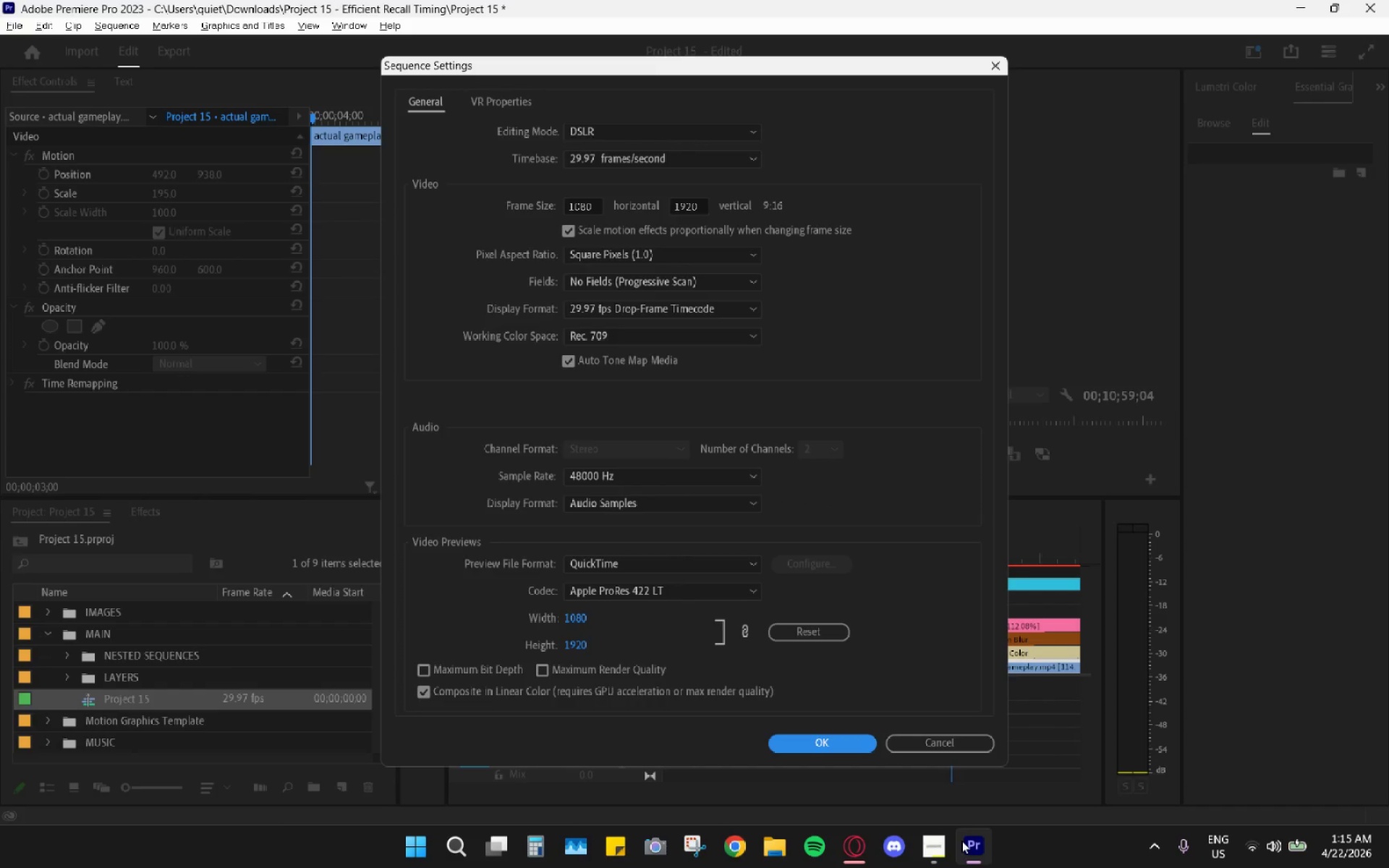 
left_click([961, 841])
 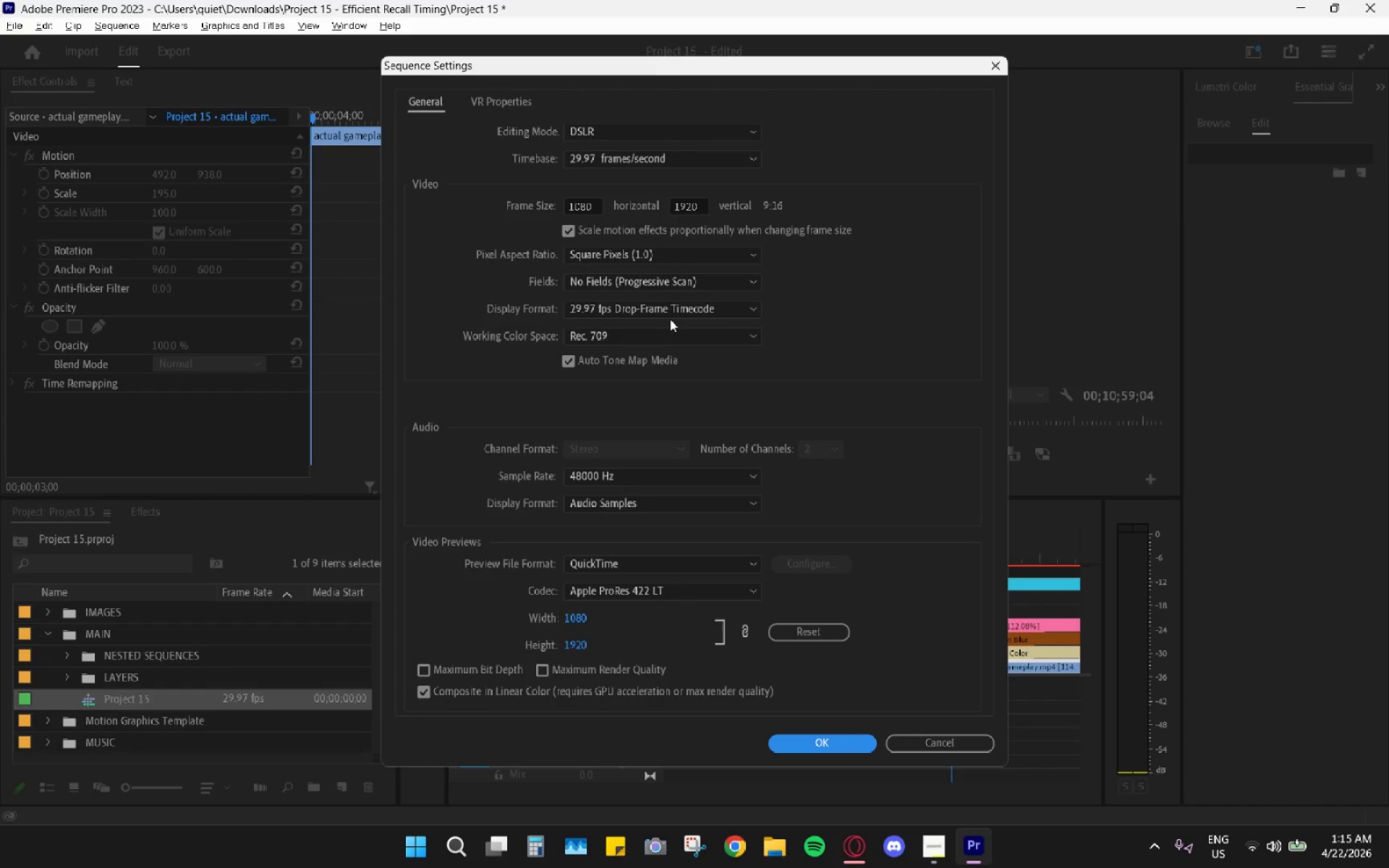 
left_click([681, 307])
 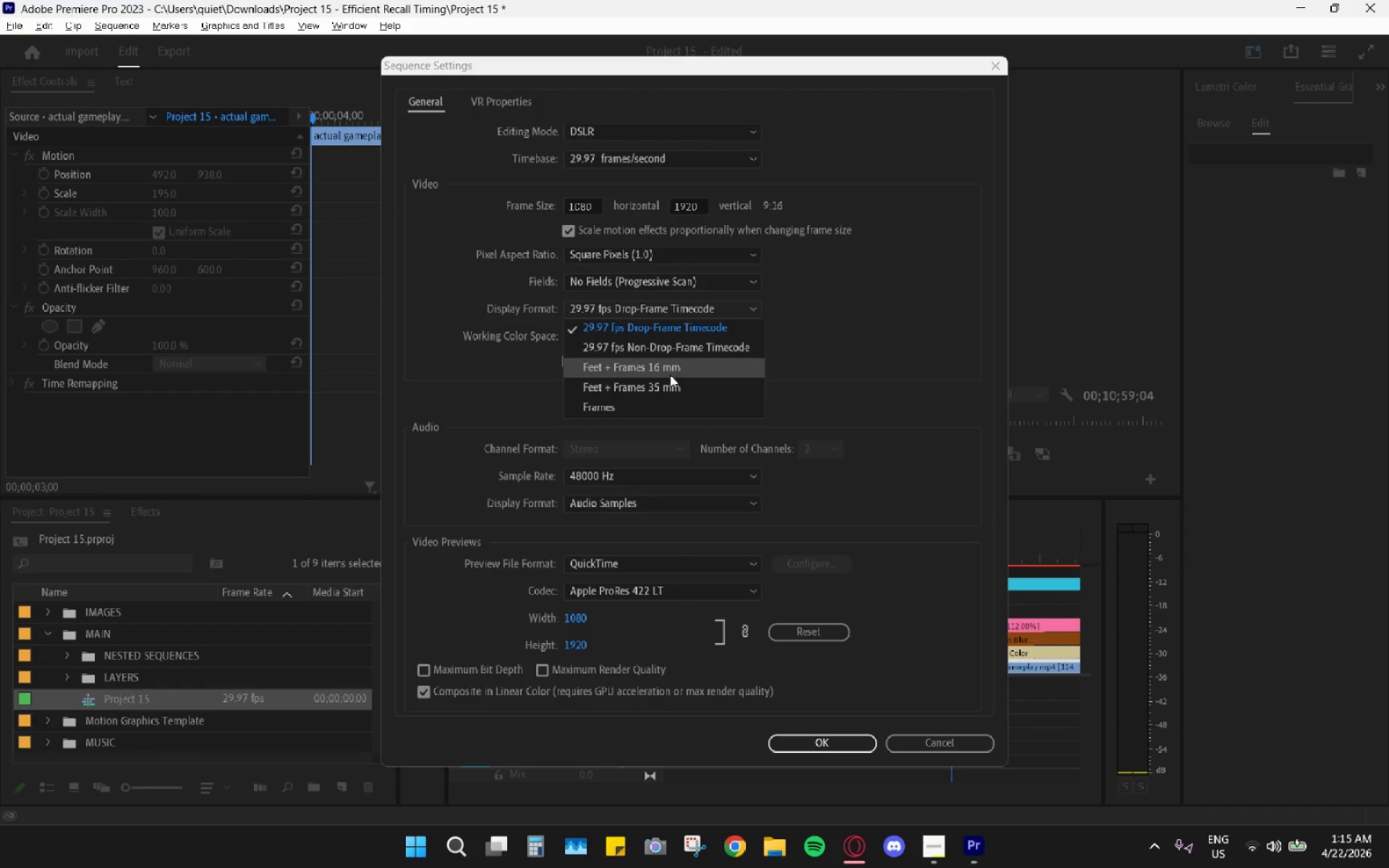 
left_click([493, 380])
 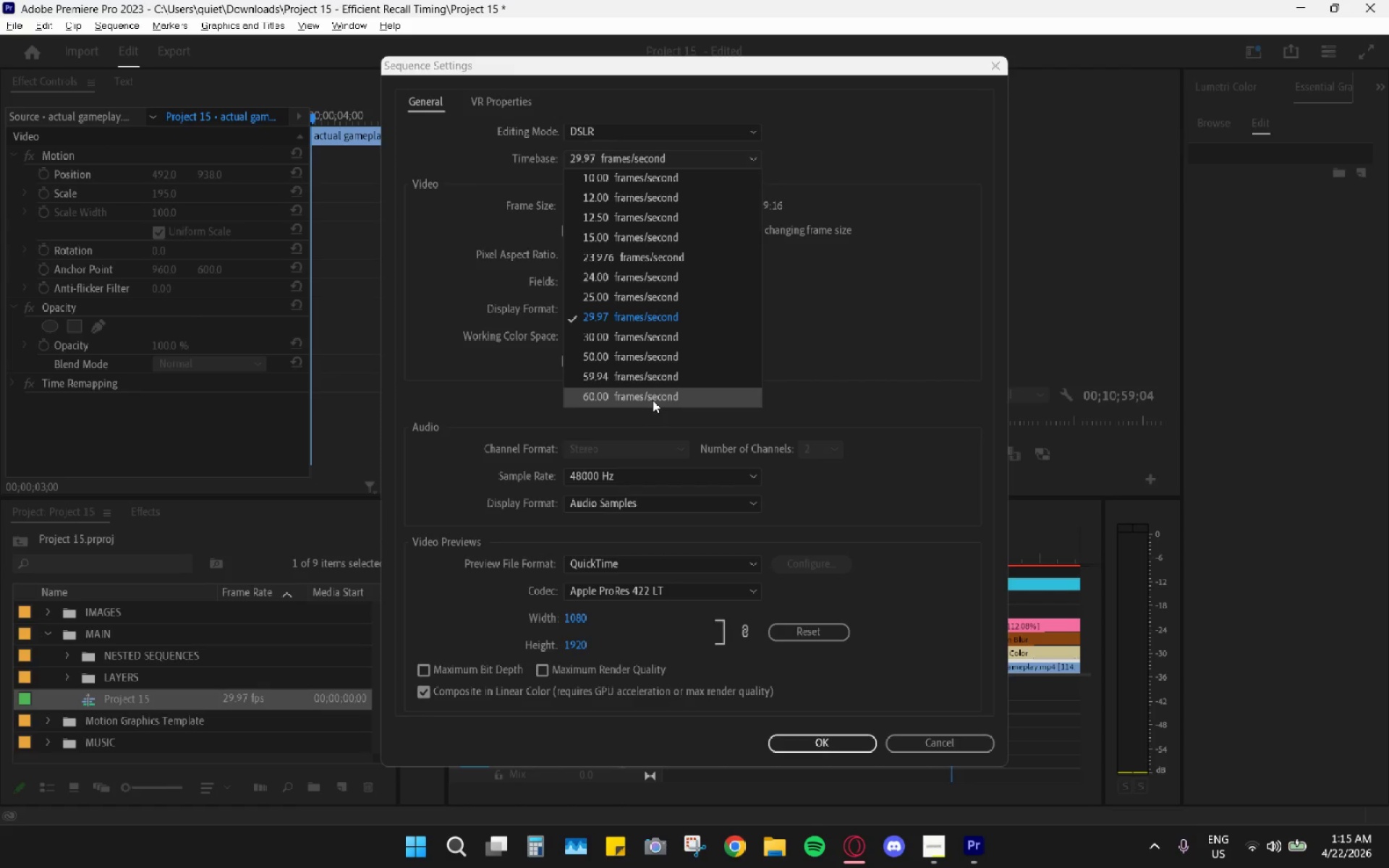 
left_click([501, 362])
 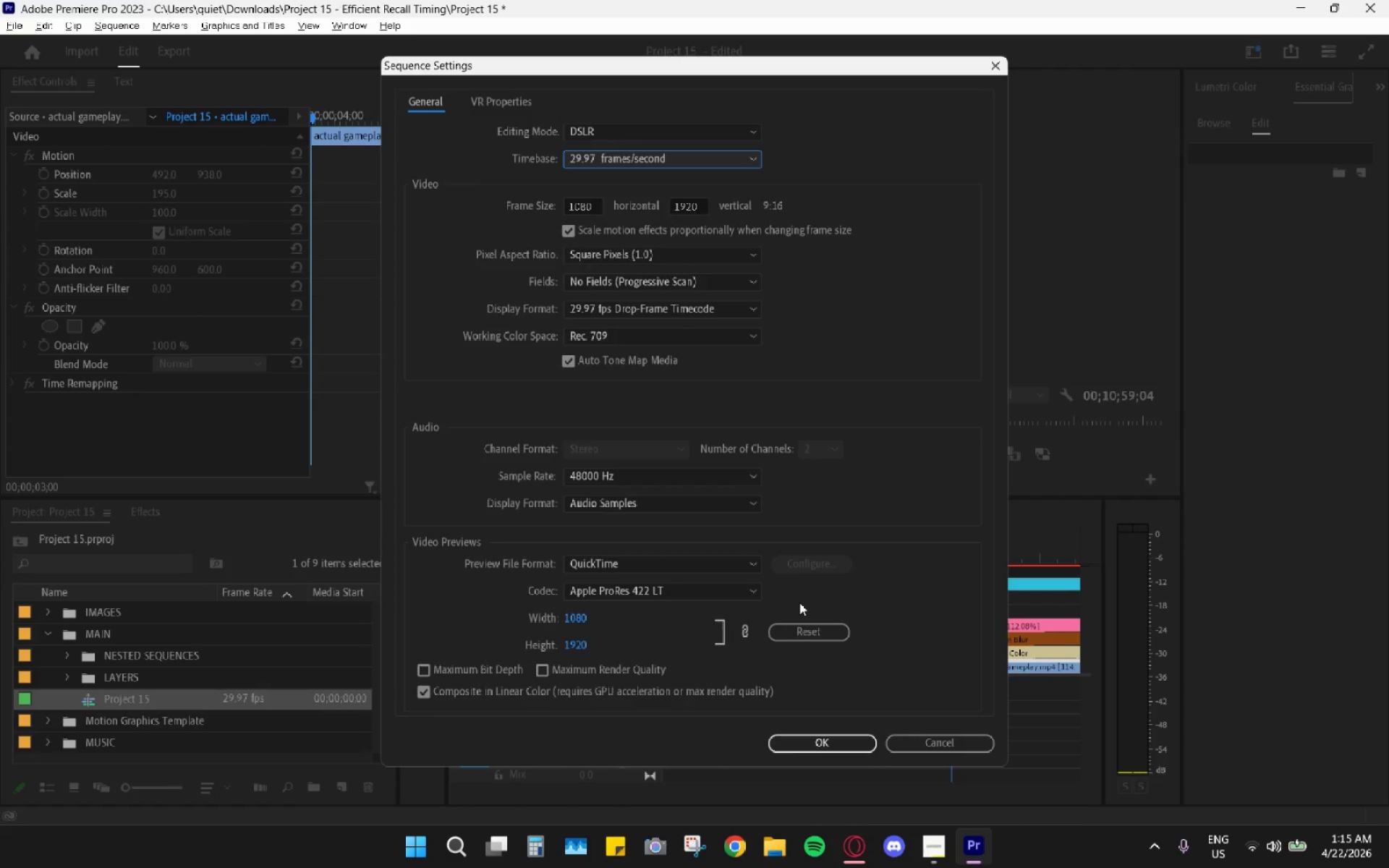 
left_click([870, 837])
 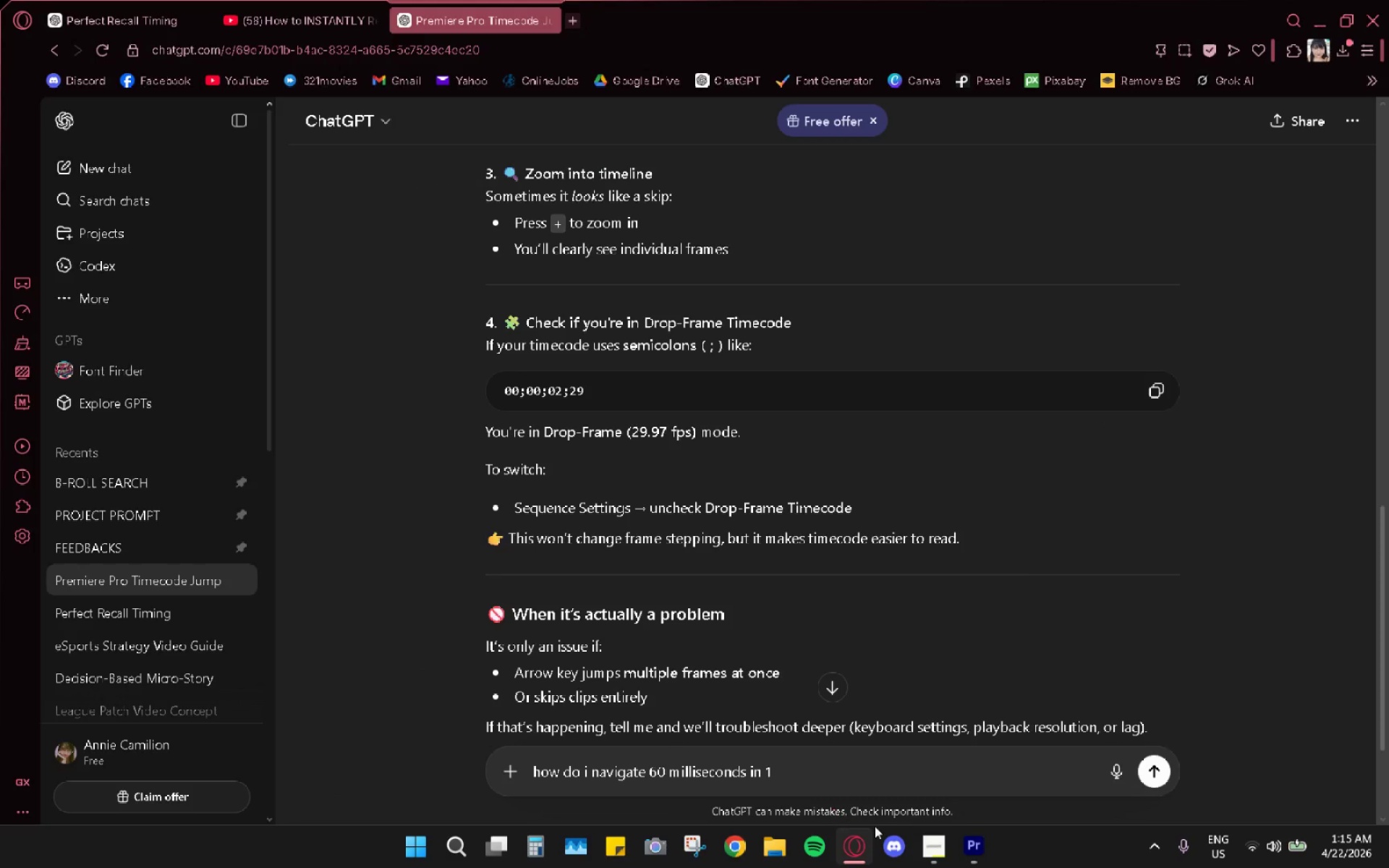 
left_click([969, 851])
 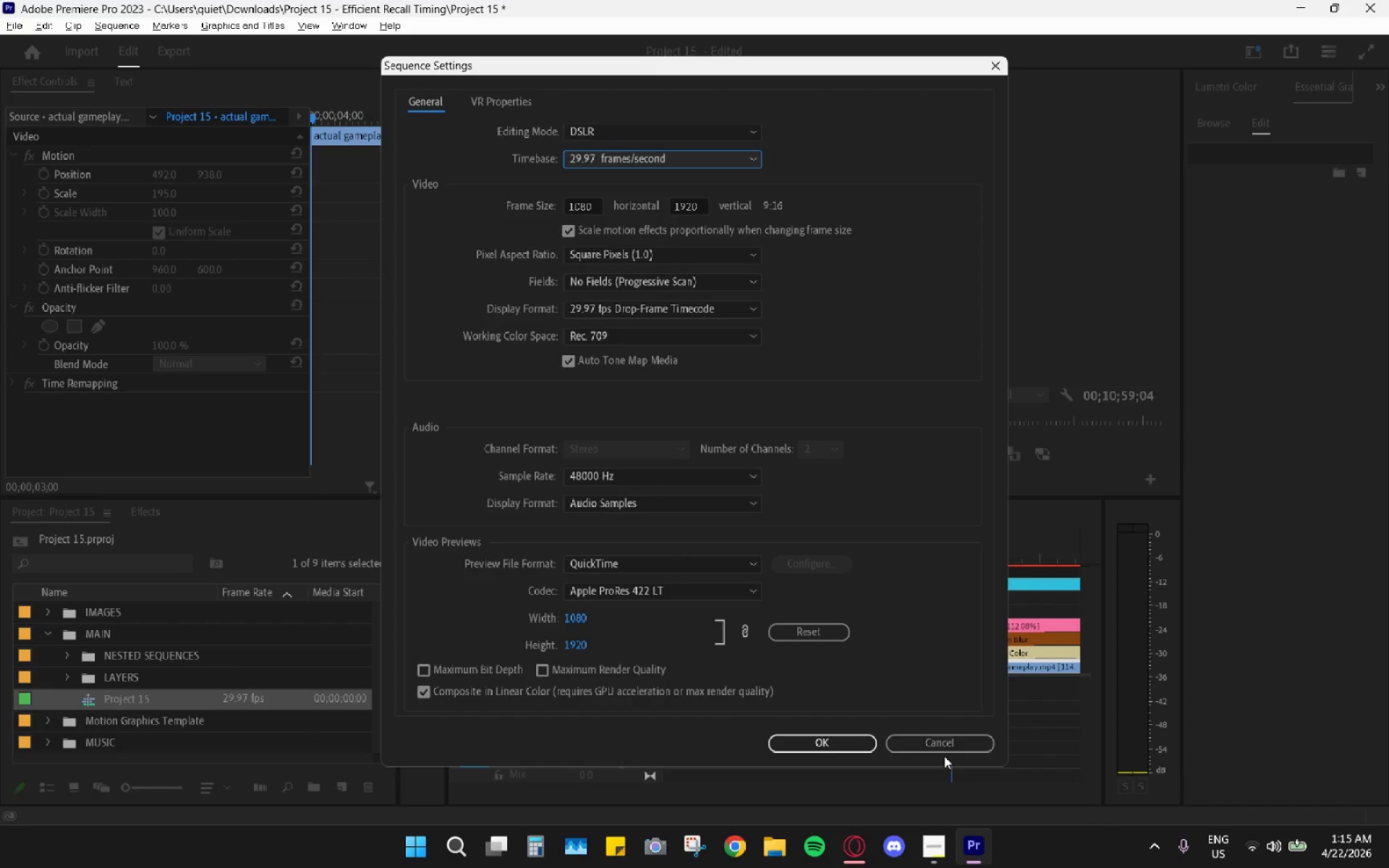 
left_click([948, 742])
 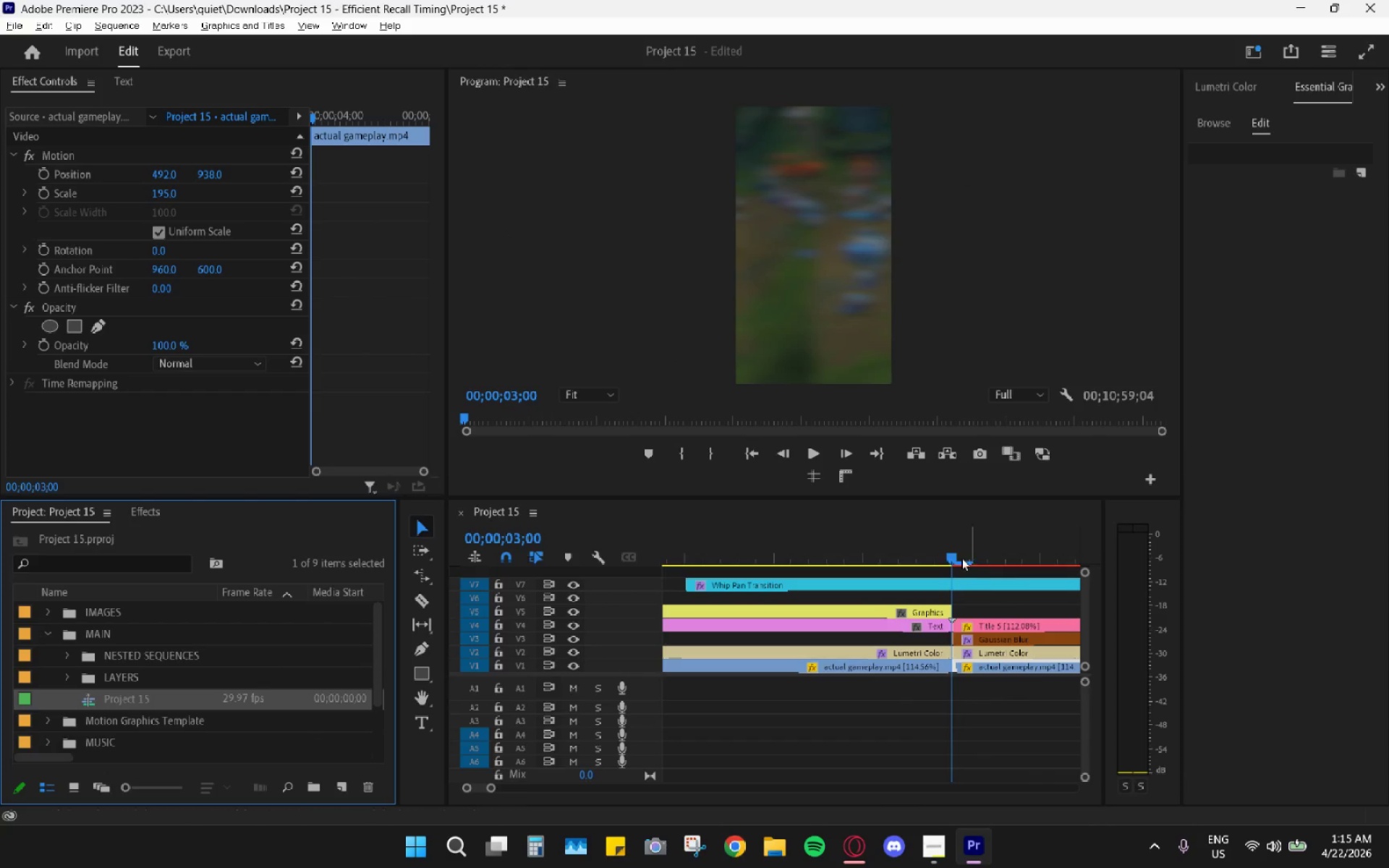 
left_click_drag(start_coordinate=[939, 542], to_coordinate=[526, 540])
 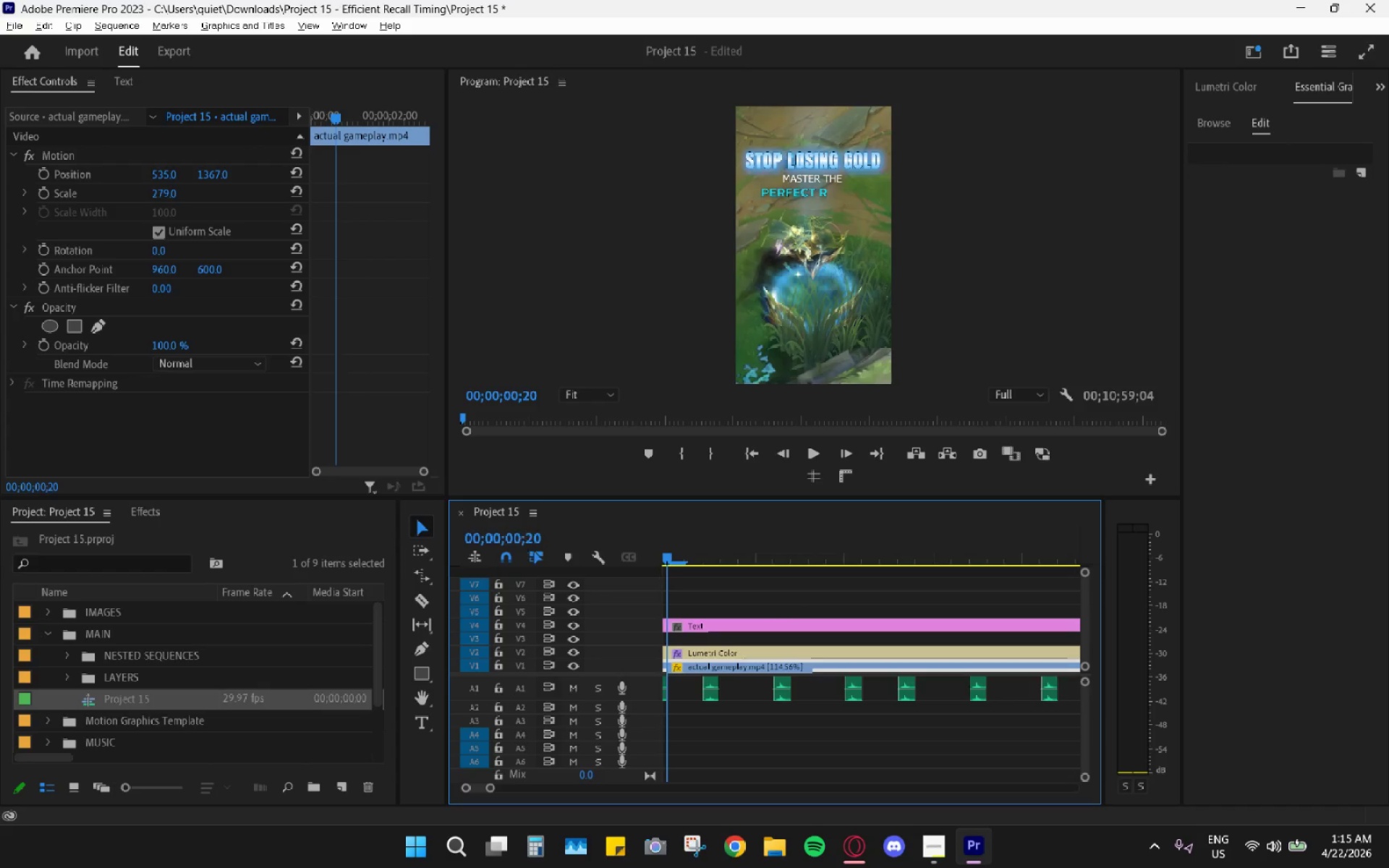 
left_click_drag(start_coordinate=[525, 540], to_coordinate=[503, 543])
 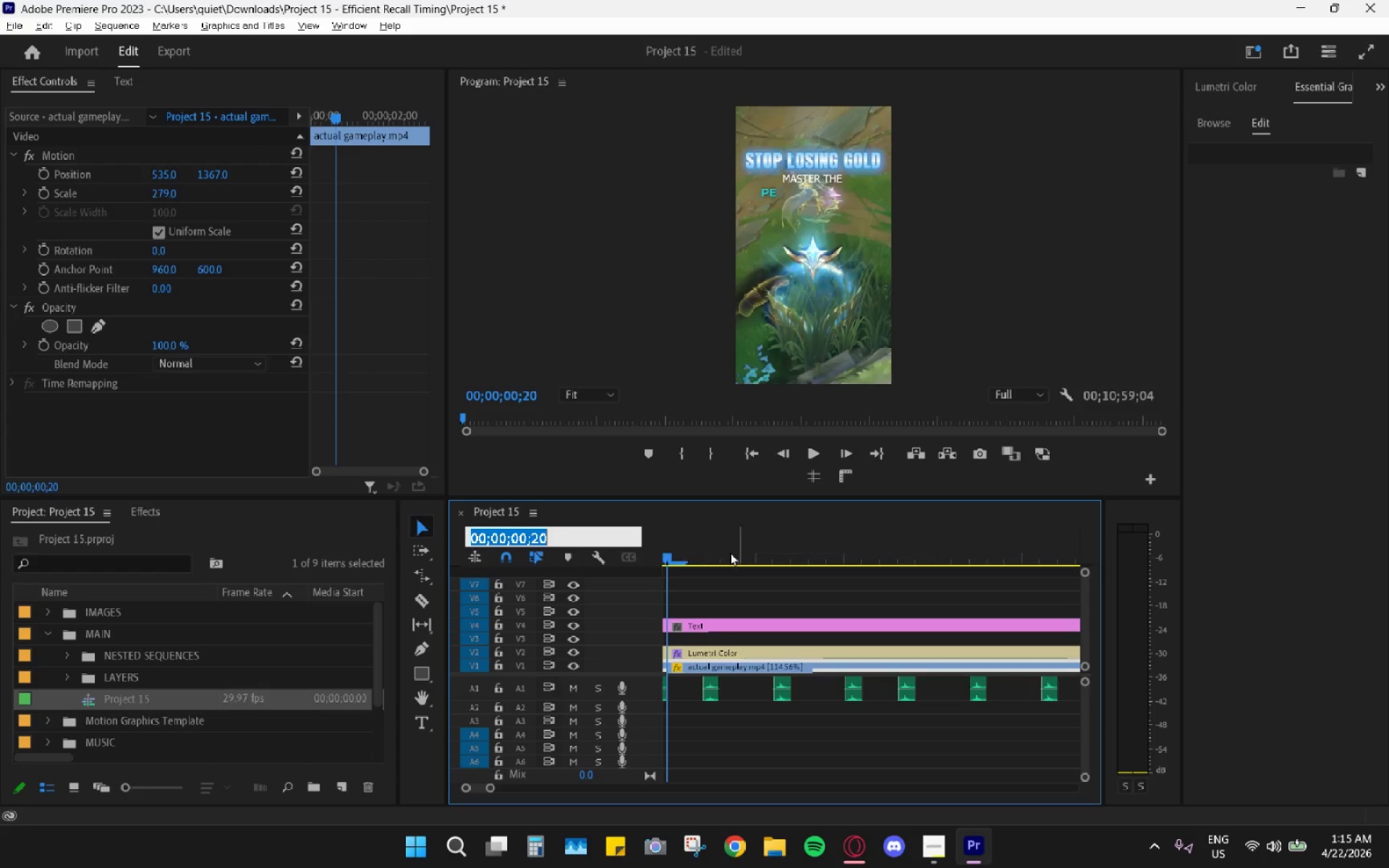 
left_click_drag(start_coordinate=[732, 553], to_coordinate=[527, 560])
 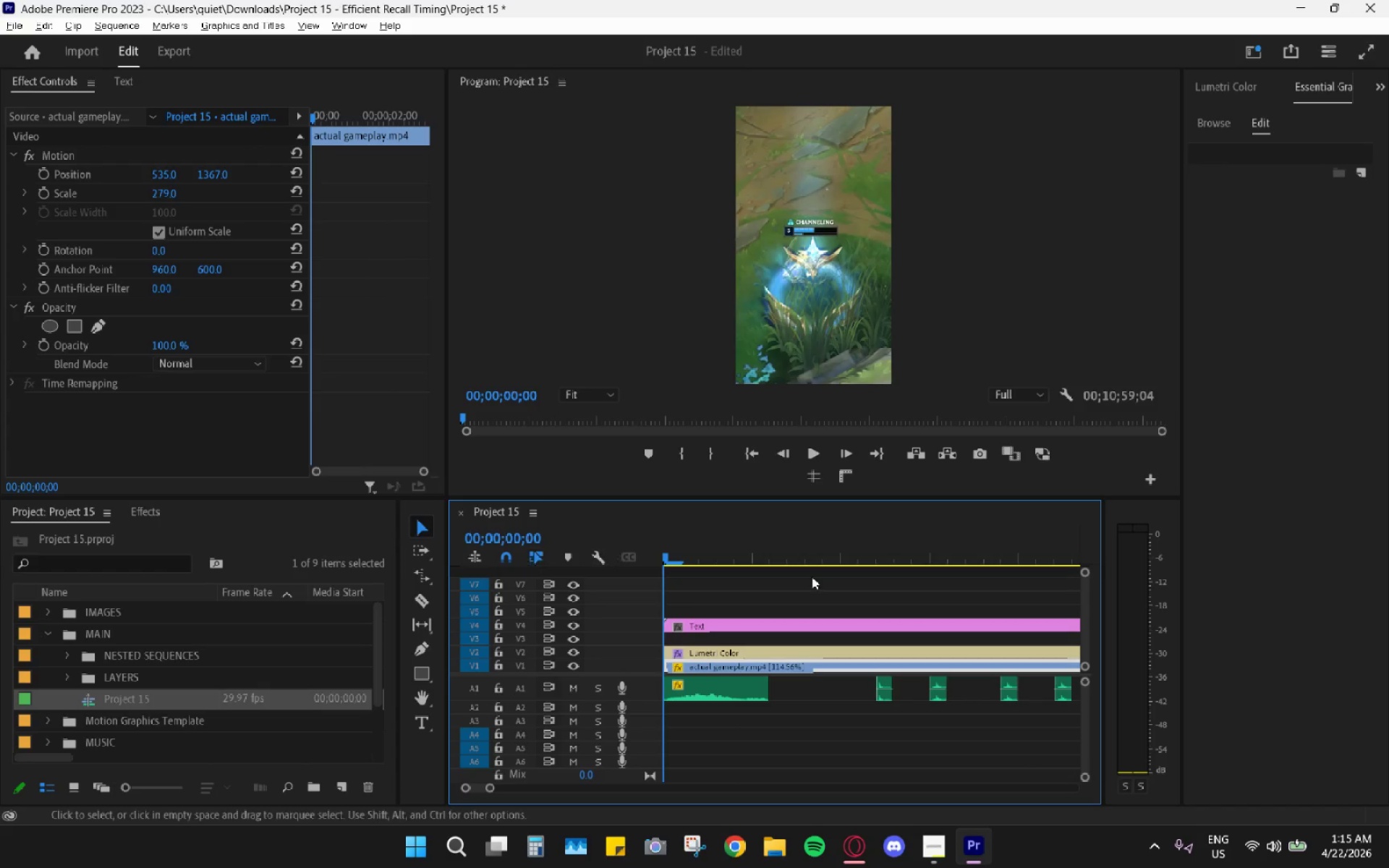 
key(Space)
 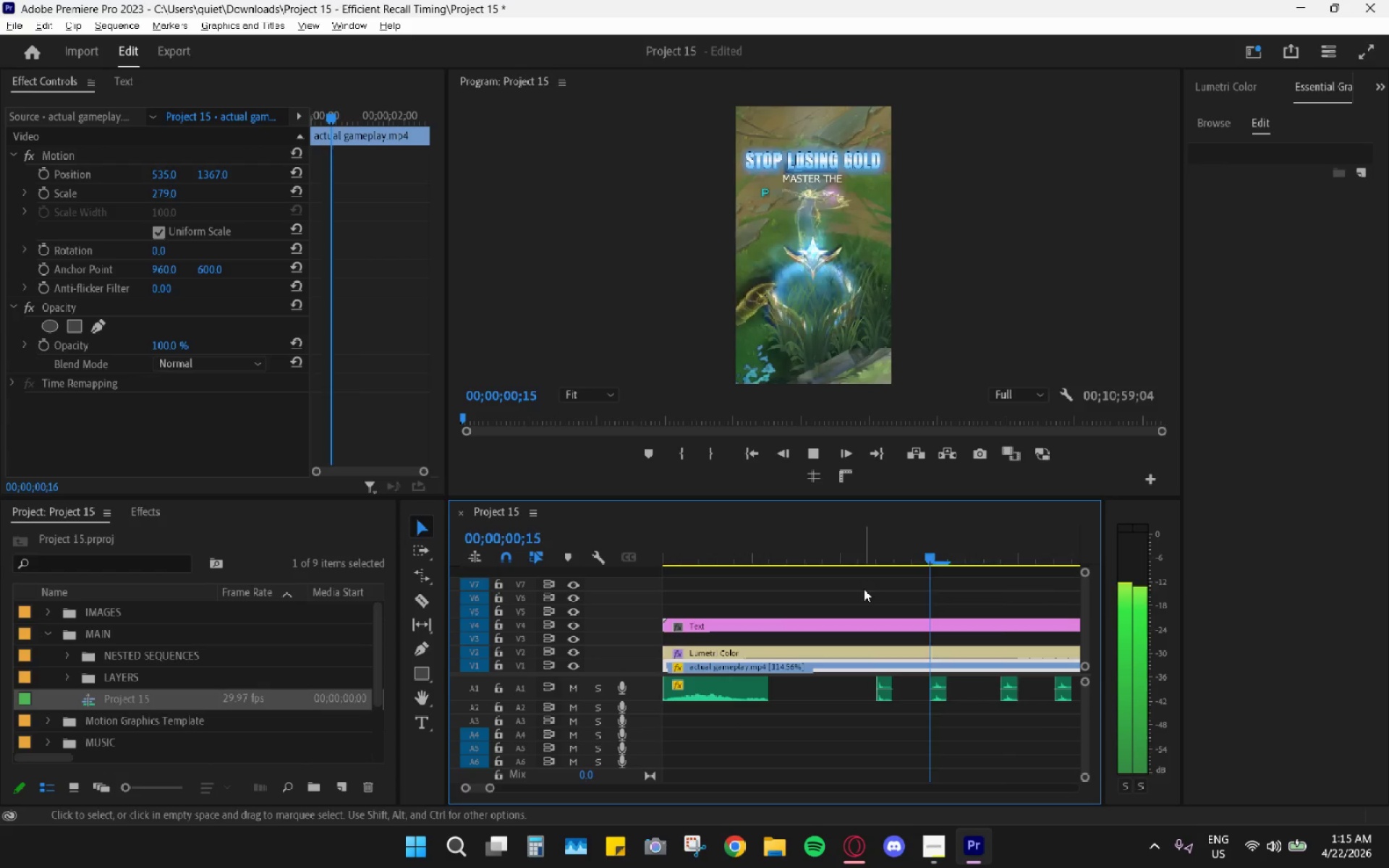 
hold_key(key=AltLeft, duration=1.08)
scroll: coordinate [850, 615], scroll_direction: down, amount: 14.0
 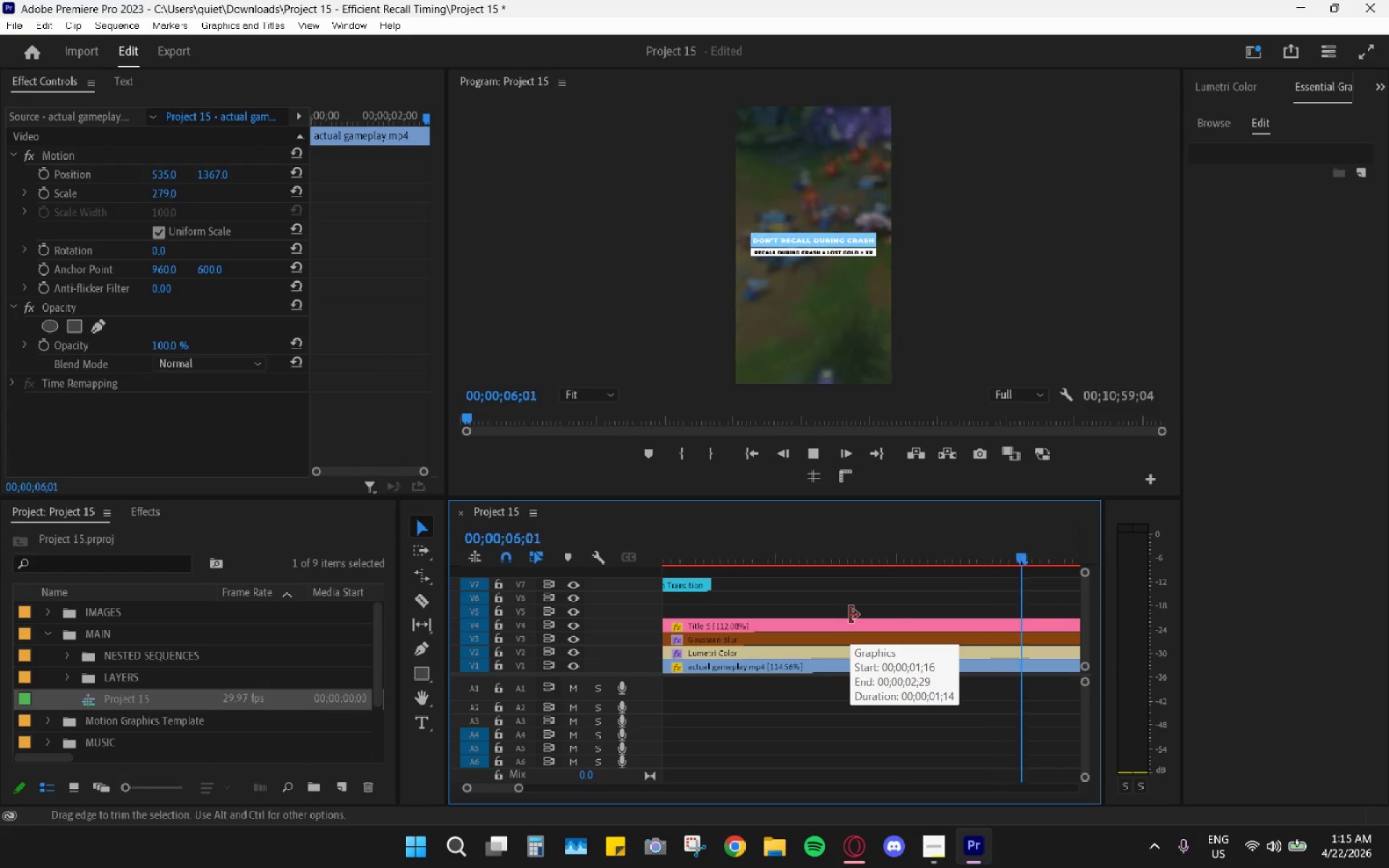 
wait(5.64)
 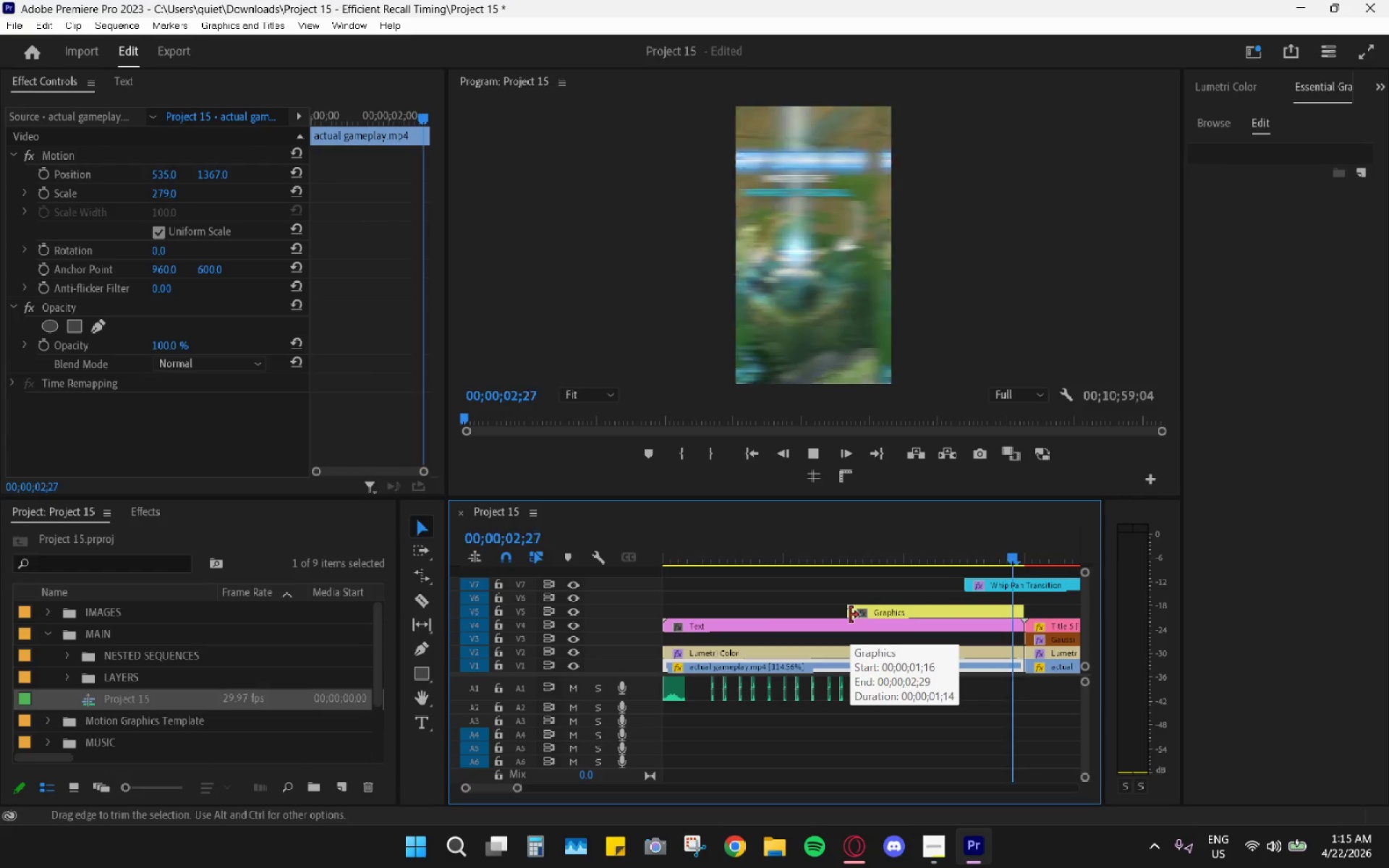 
key(Space)
 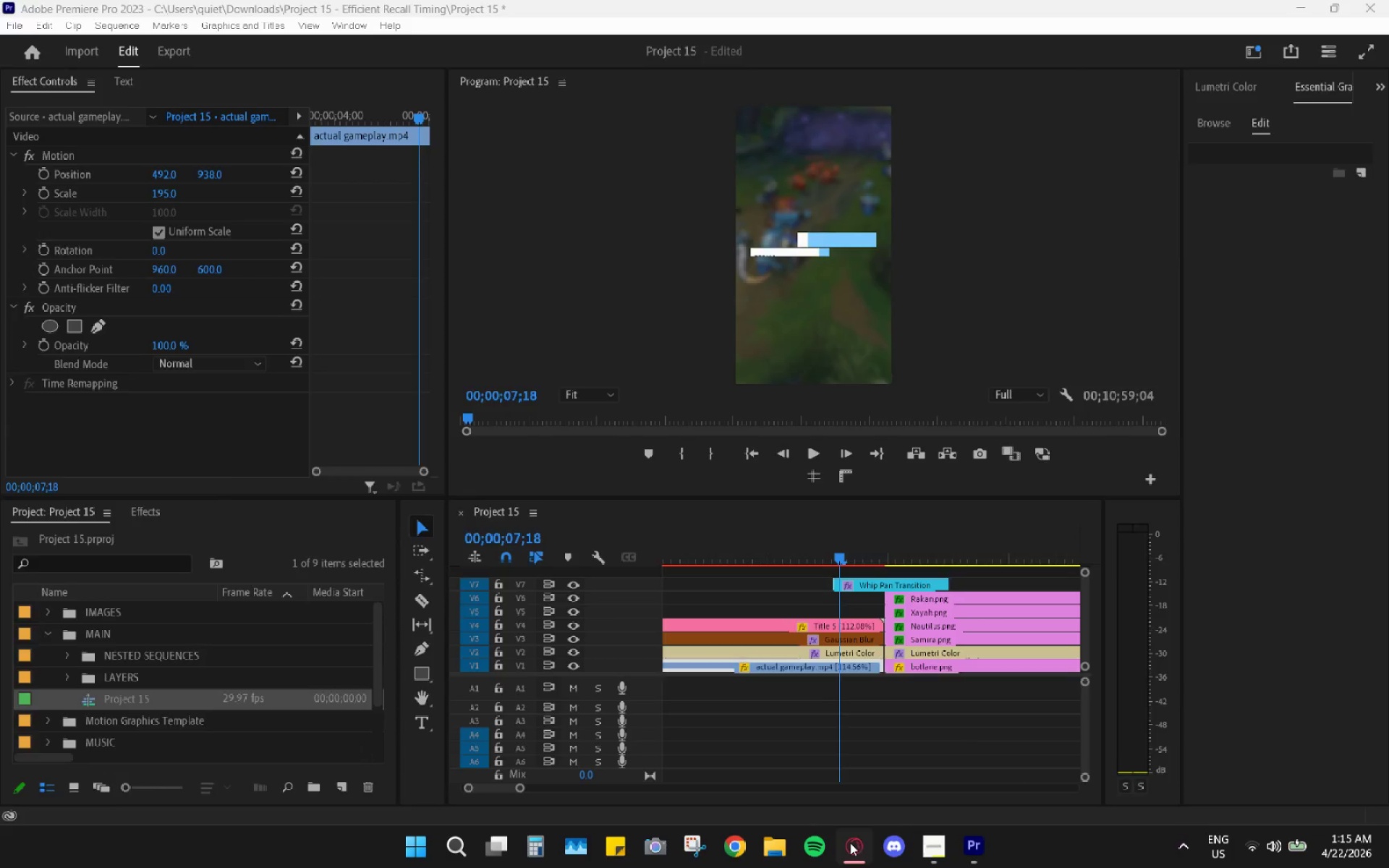 
double_click([632, 780])
 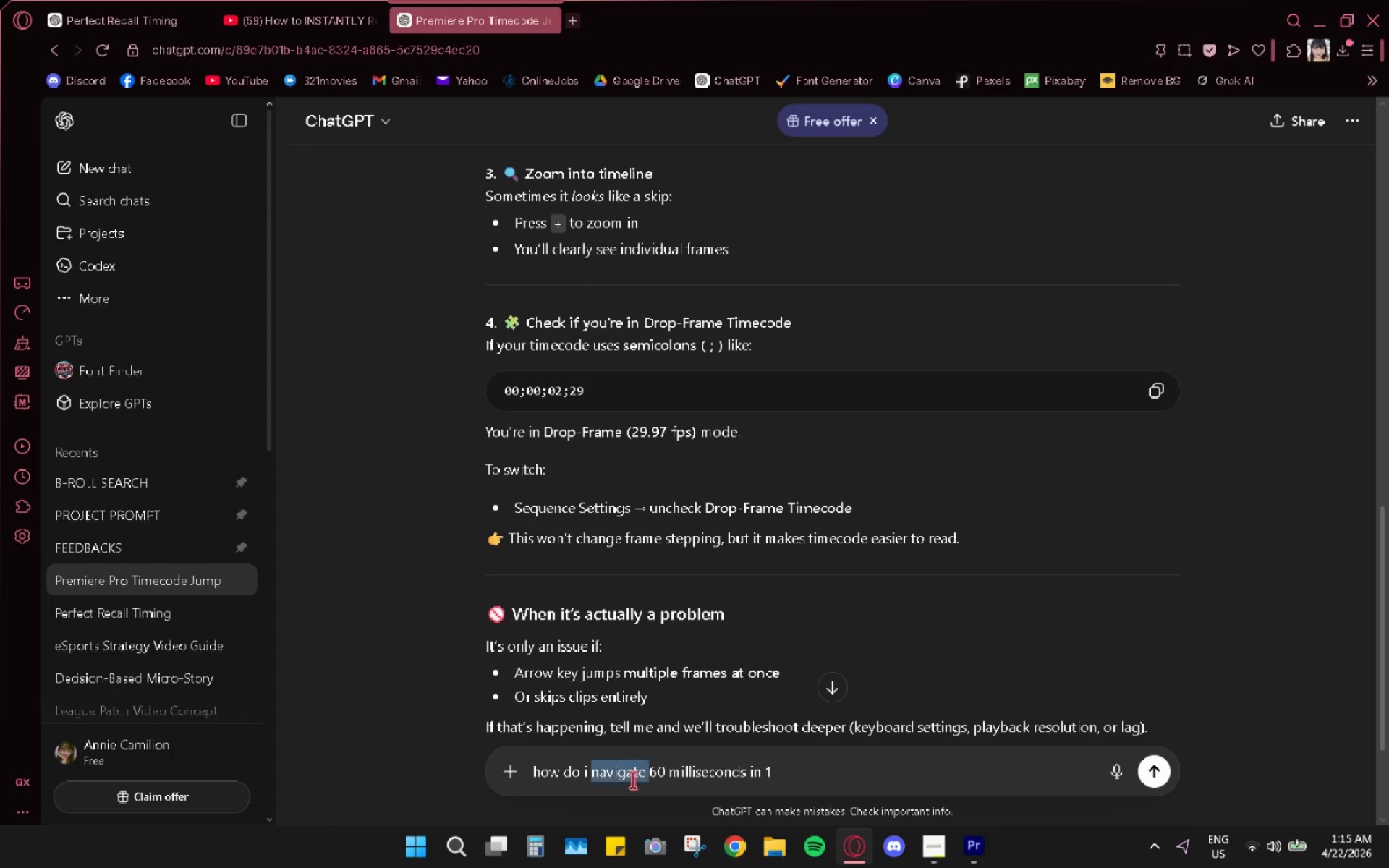 
triple_click([632, 780])
 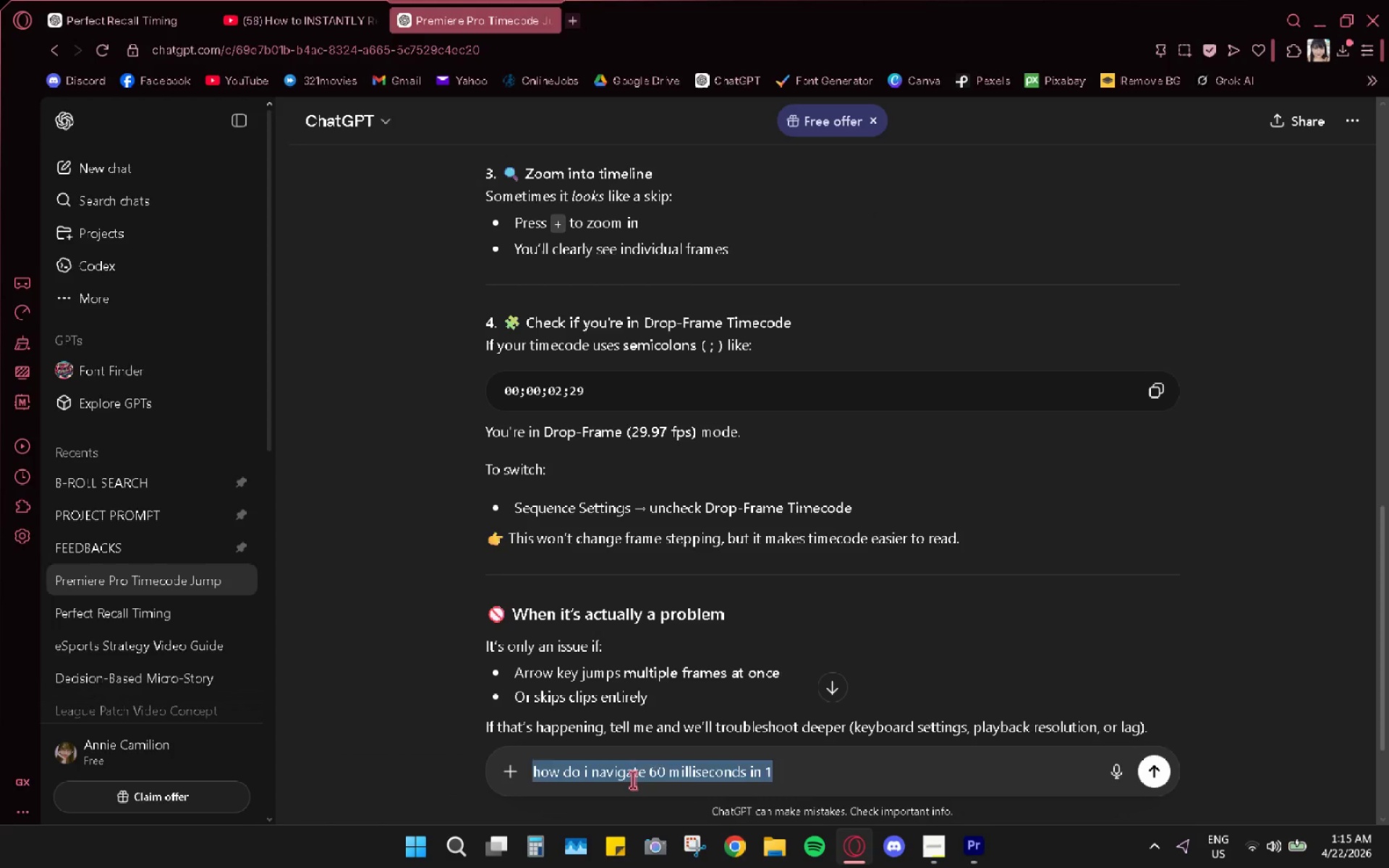 
type(each from is )
key(Backspace)
type( what i)
key(Backspace)
key(Backspace)
key(Backspace)
key(Backspace)
key(Backspace)
key(Backspace)
key(Backspace)
key(Backspace)
key(Backspace)
type(how many frames are there per second?)
 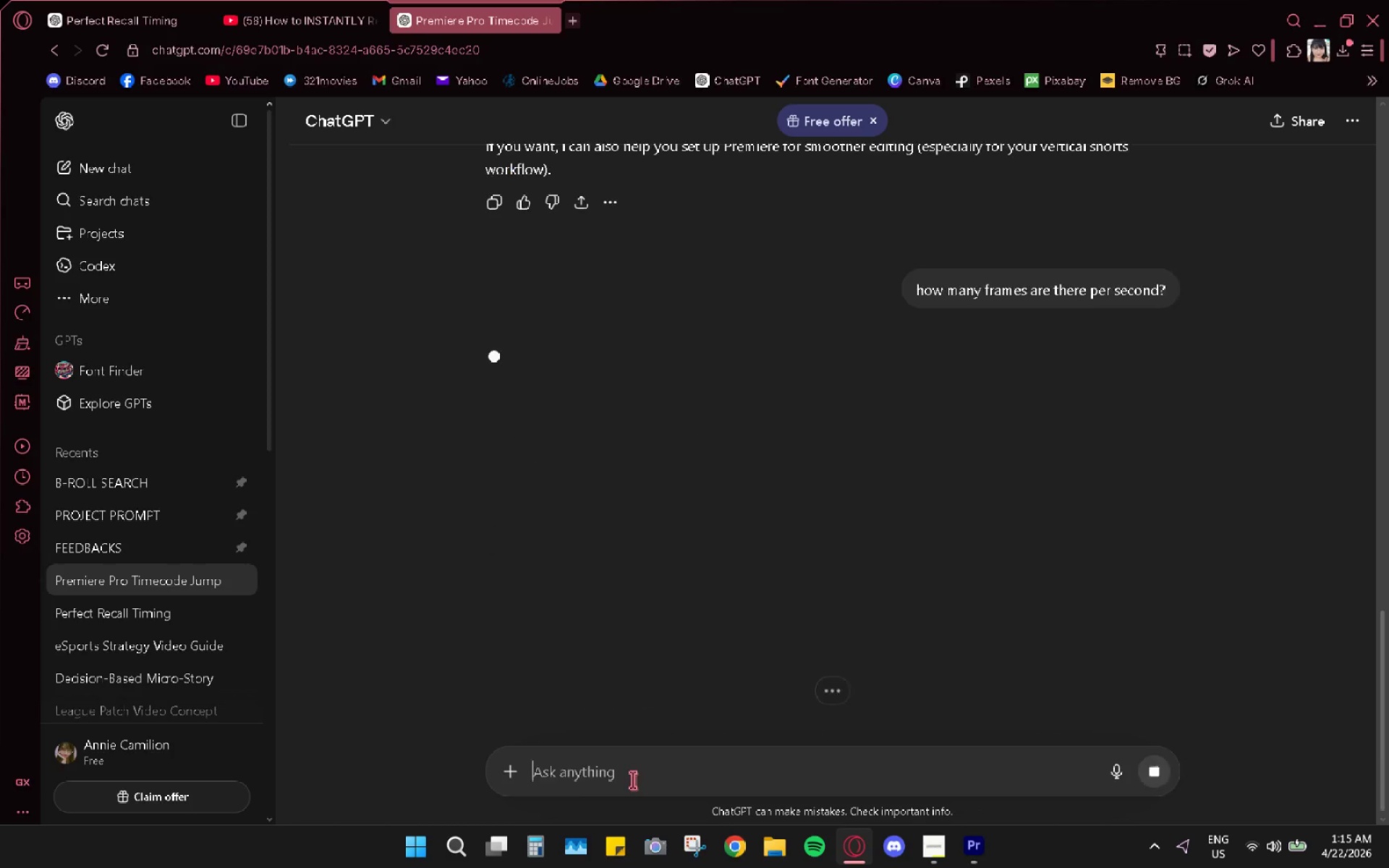 
 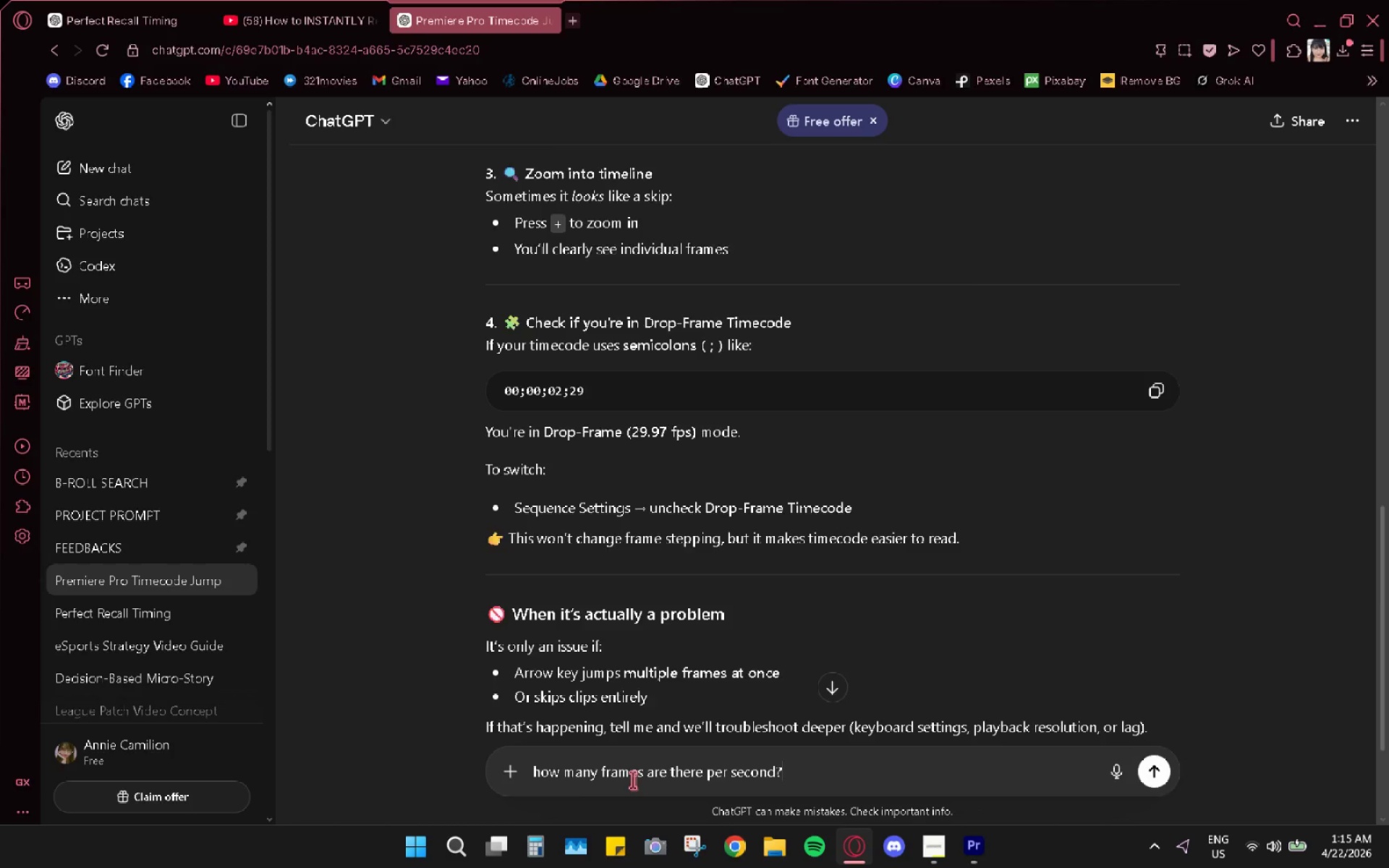 
key(Enter)
 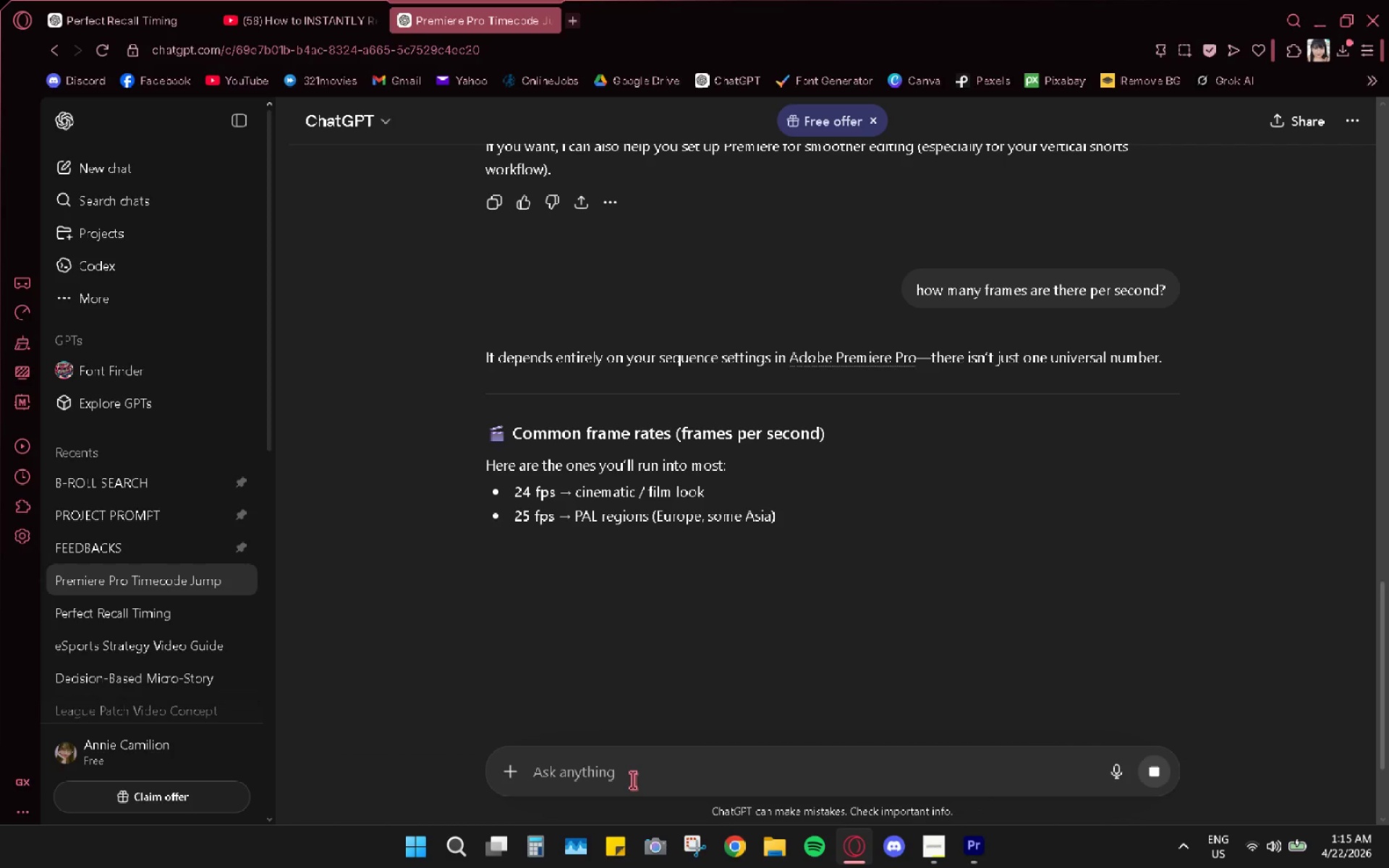 
wait(8.94)
 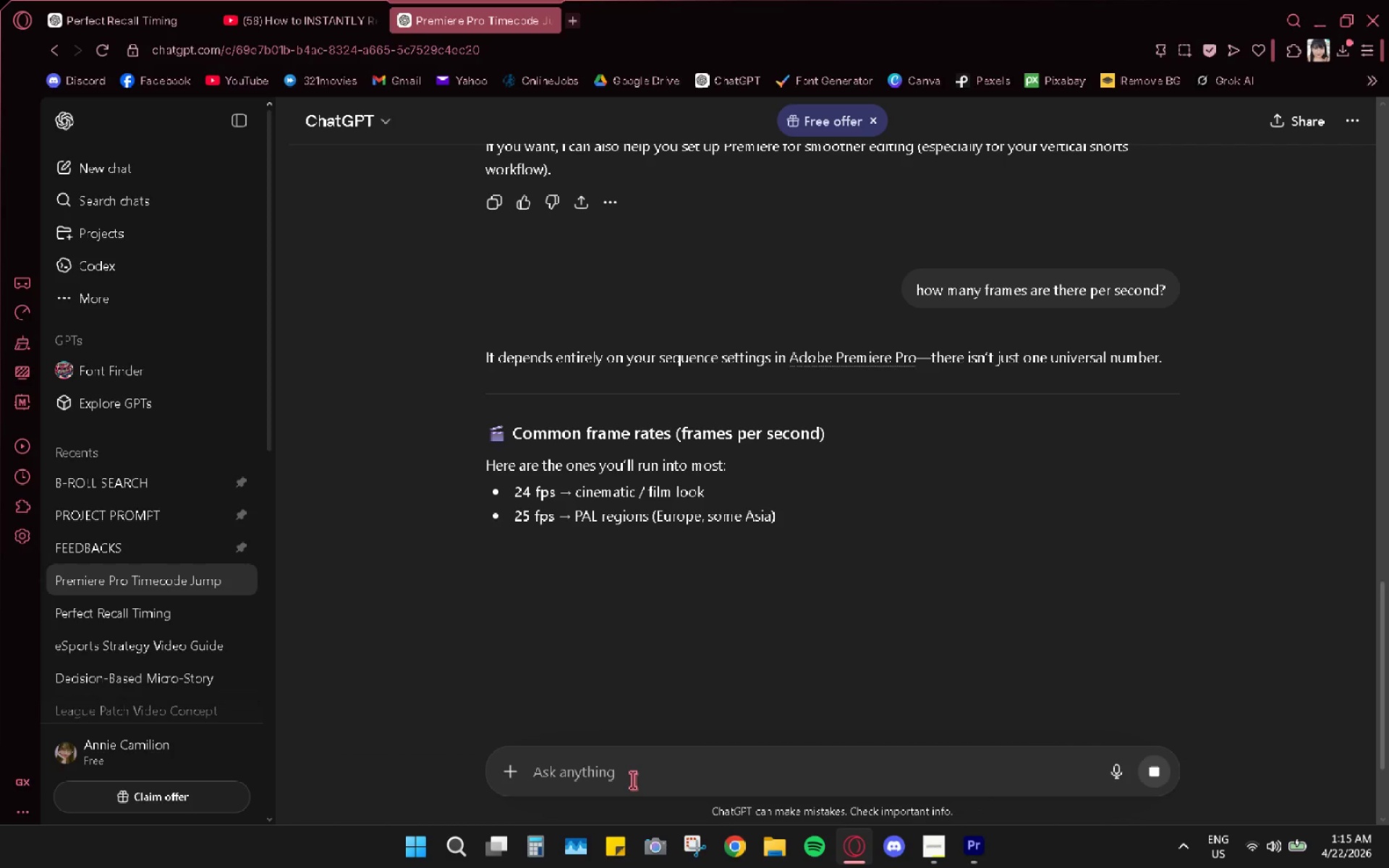 
left_click([575, 25])
 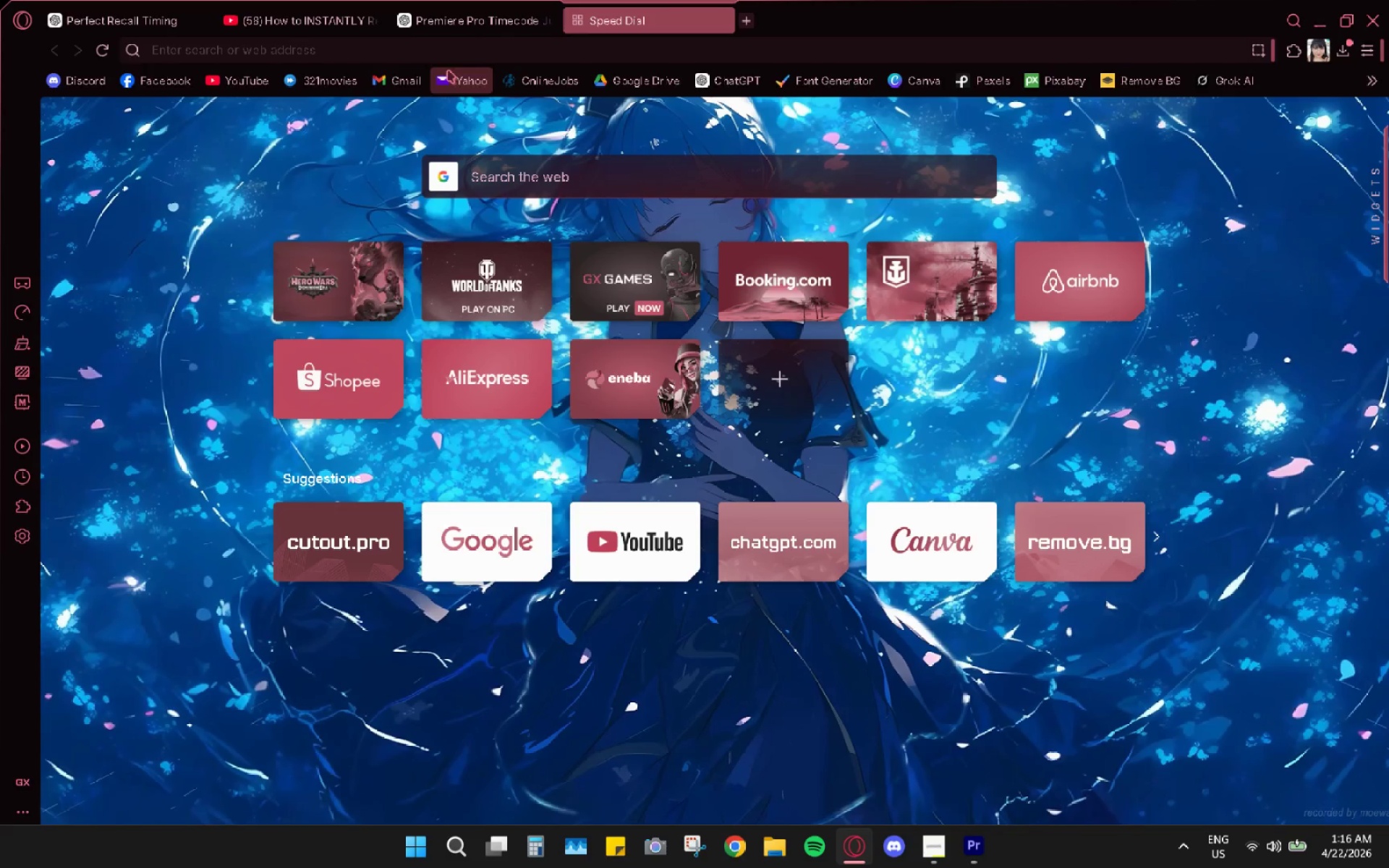 
left_click([479, 92])
 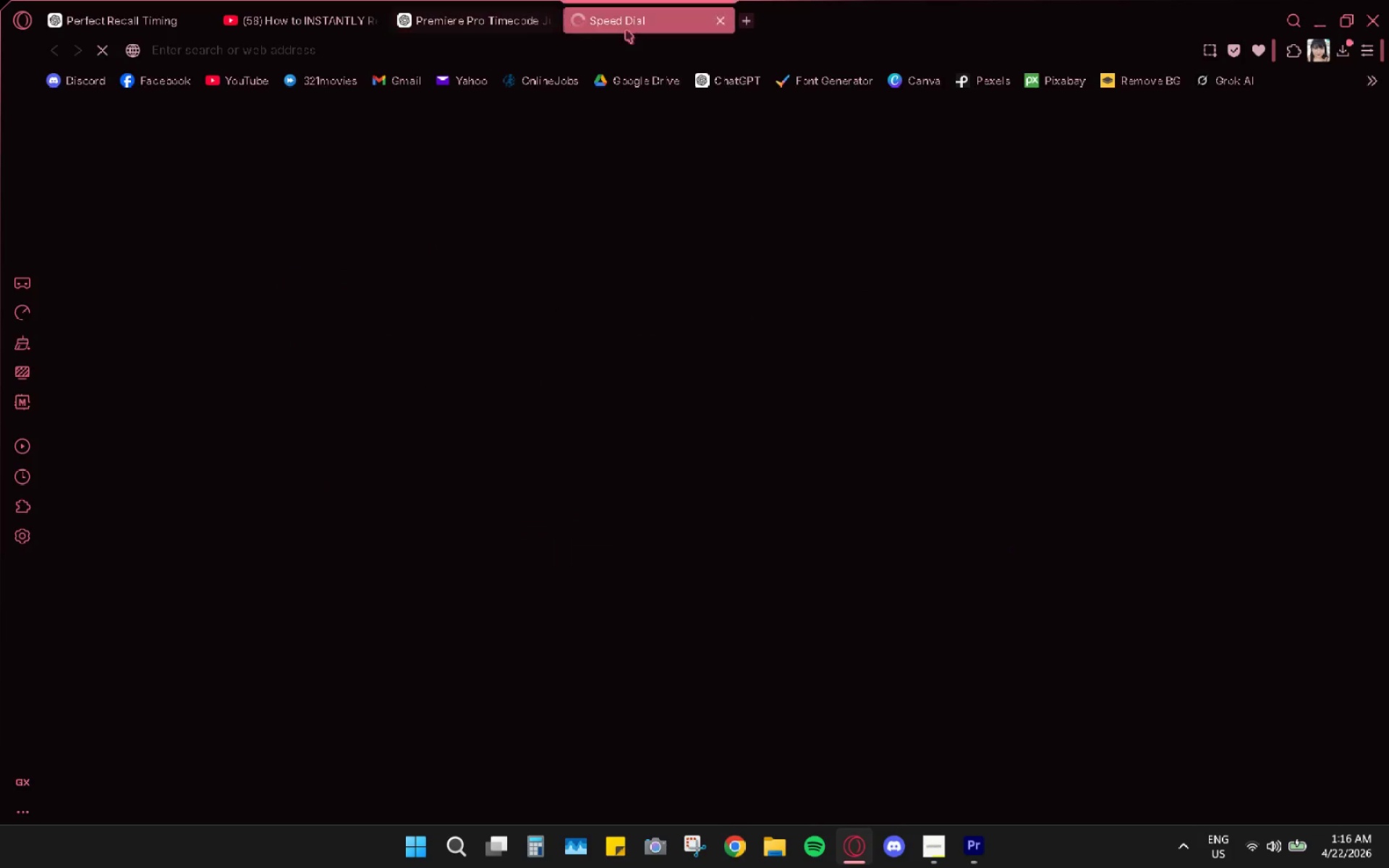 
mouse_move([611, 12])
 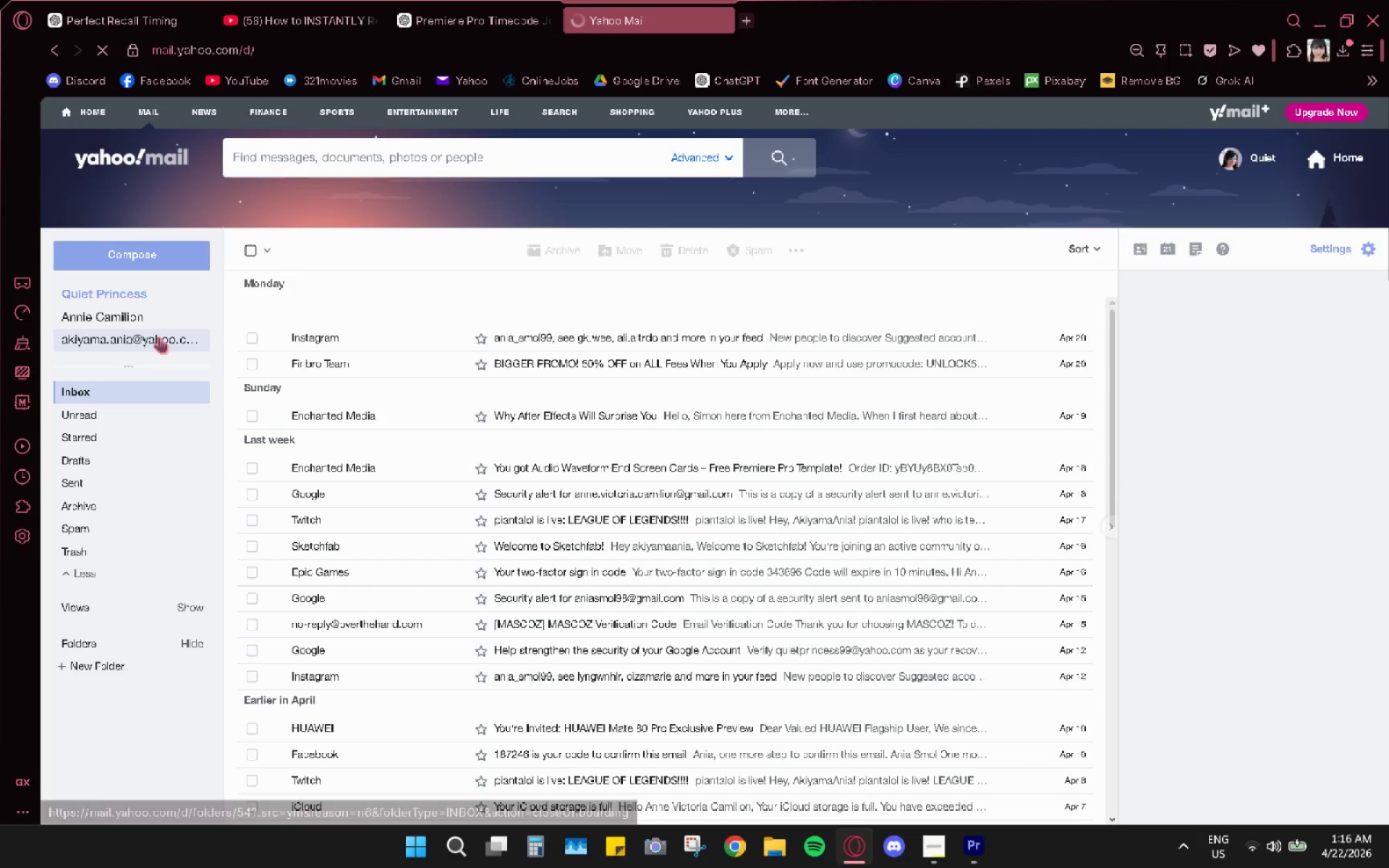 
double_click([148, 315])
 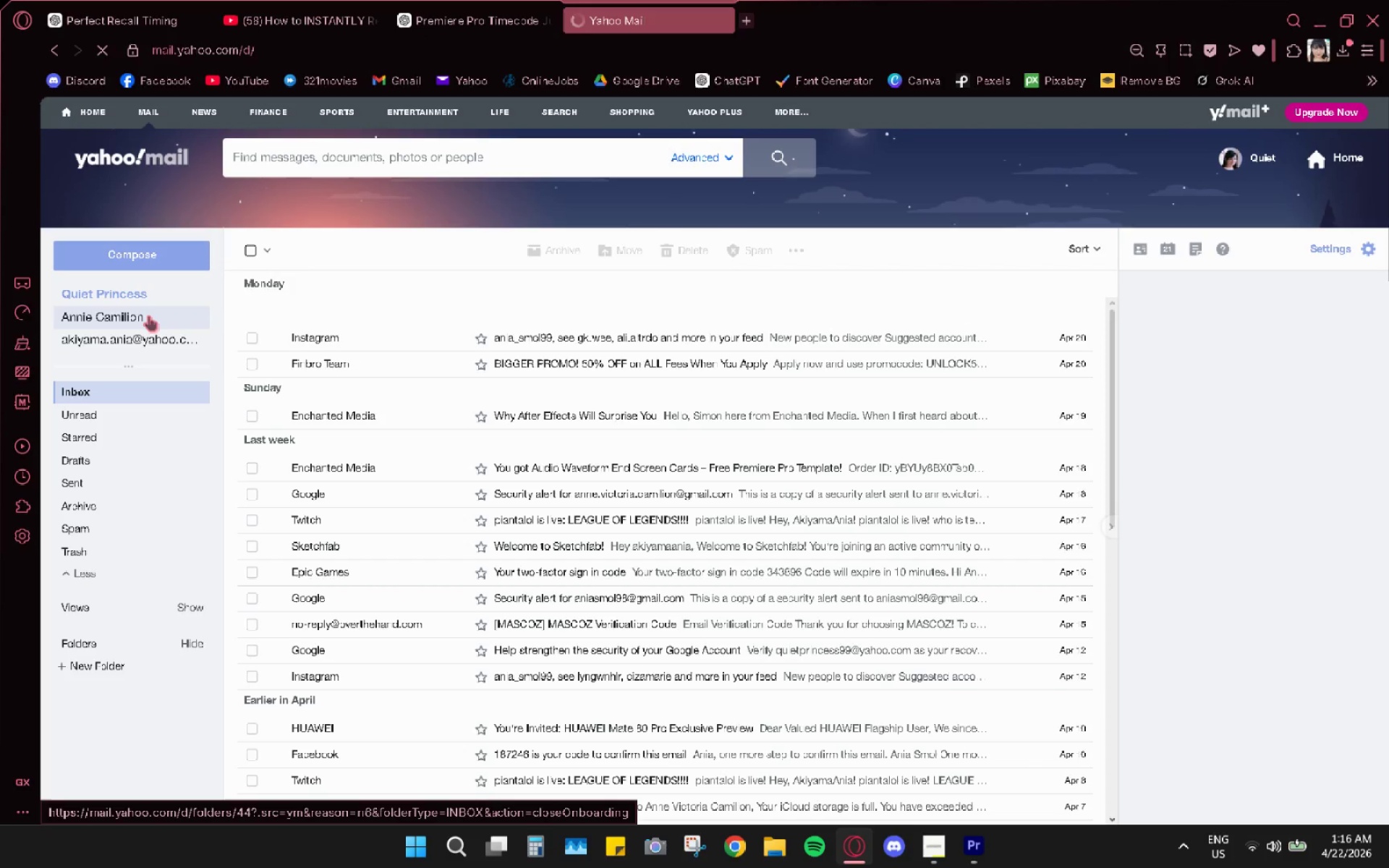 
triple_click([148, 315])
 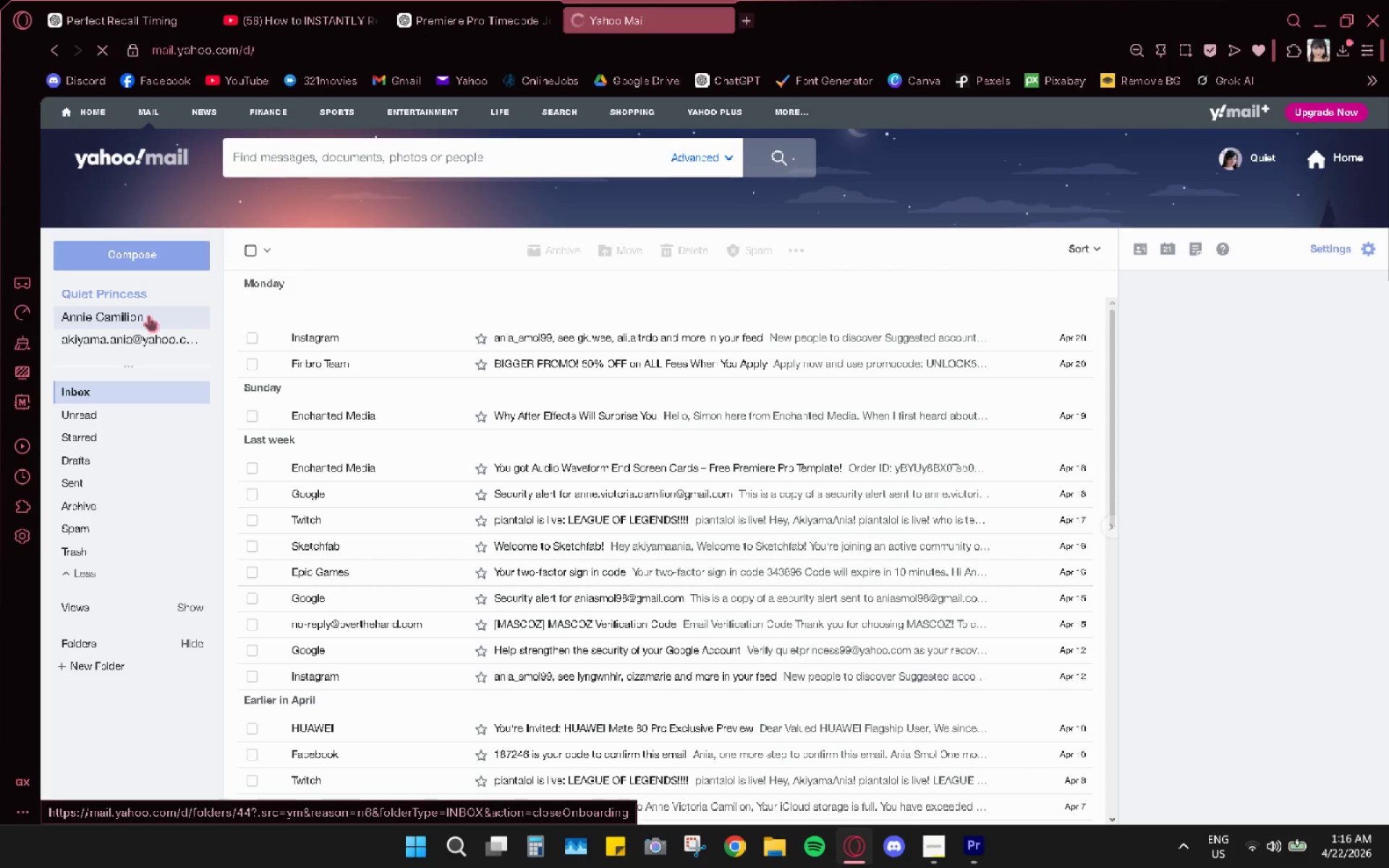 
triple_click([148, 315])
 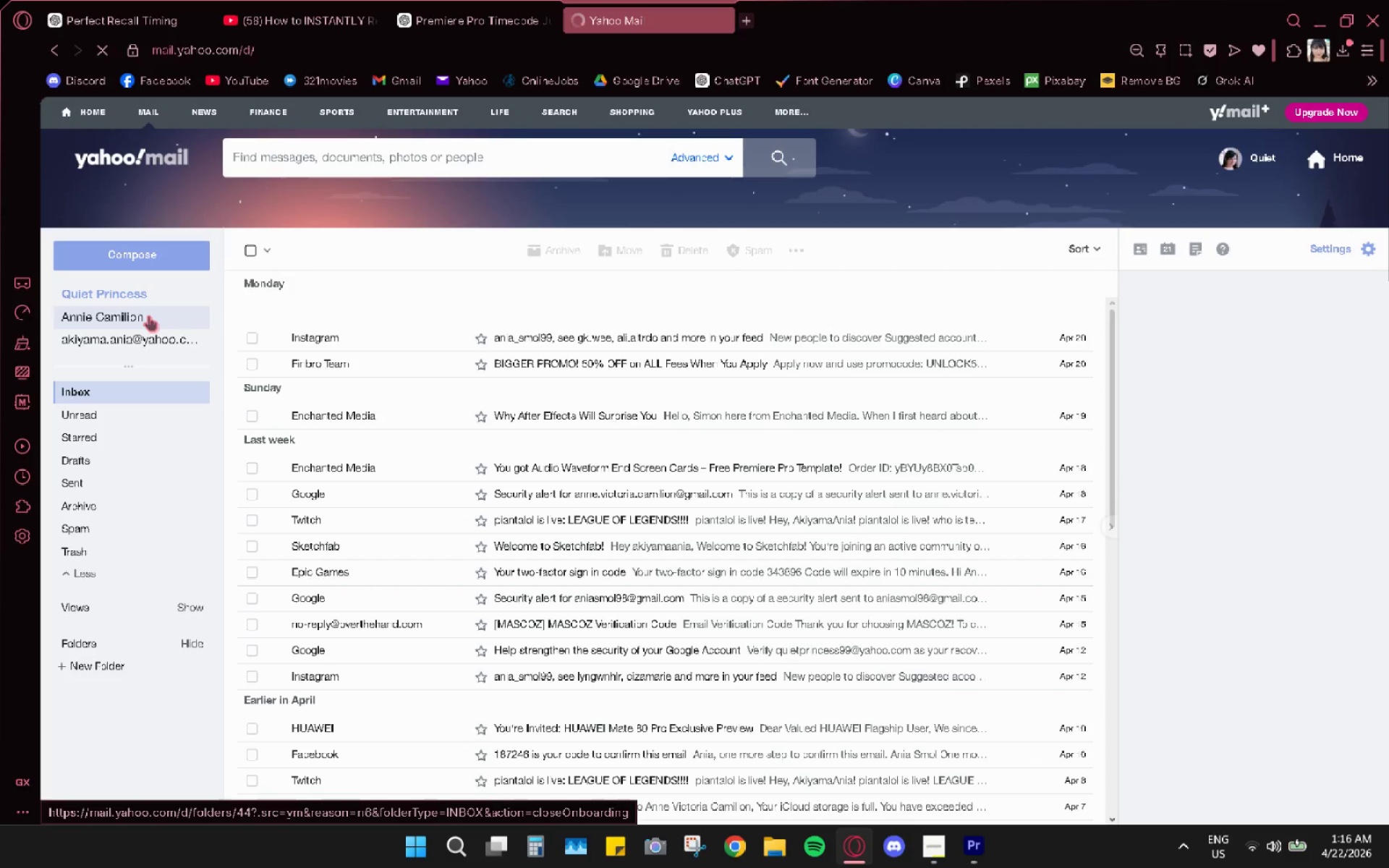 
triple_click([148, 315])
 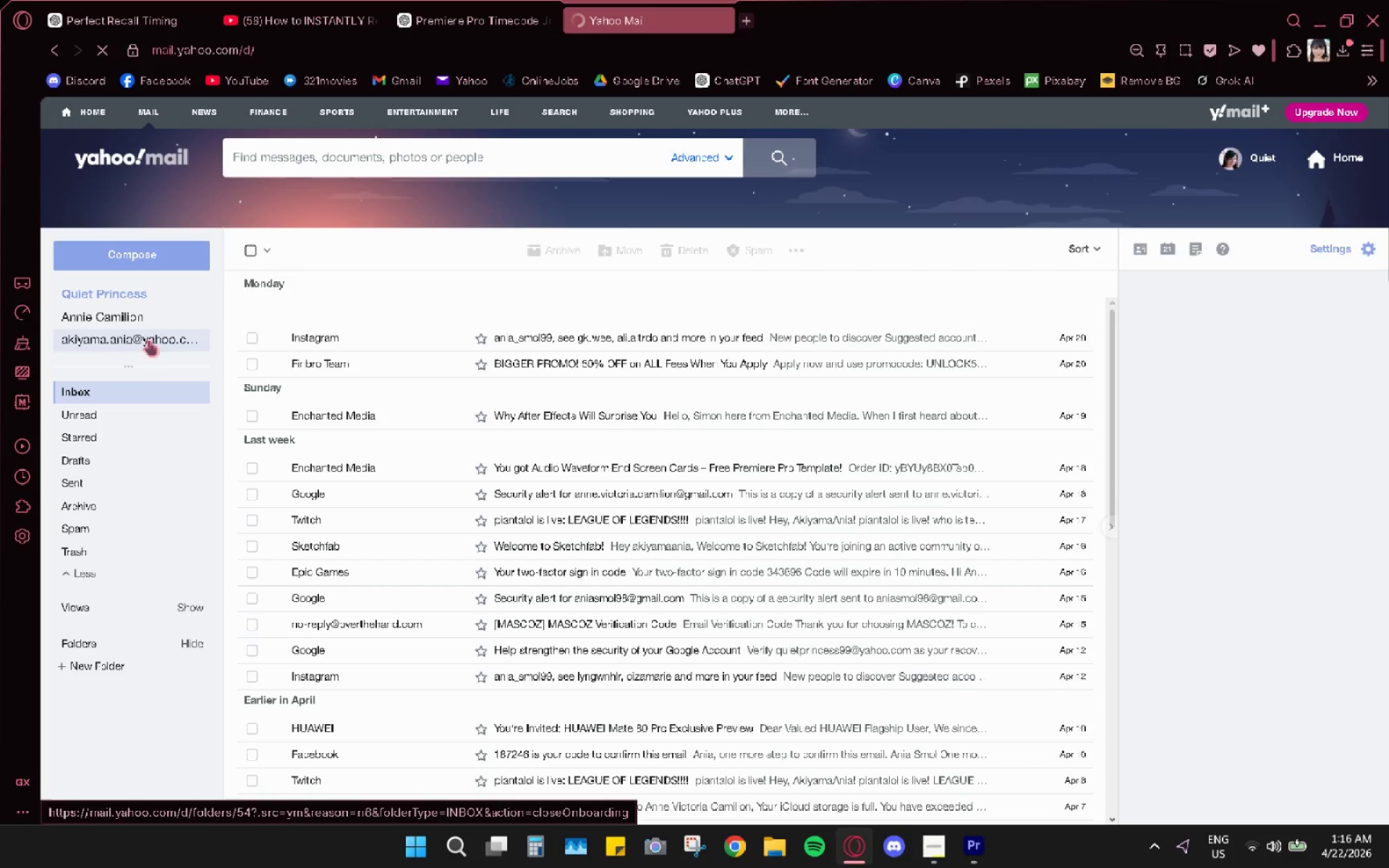 
left_click([135, 320])
 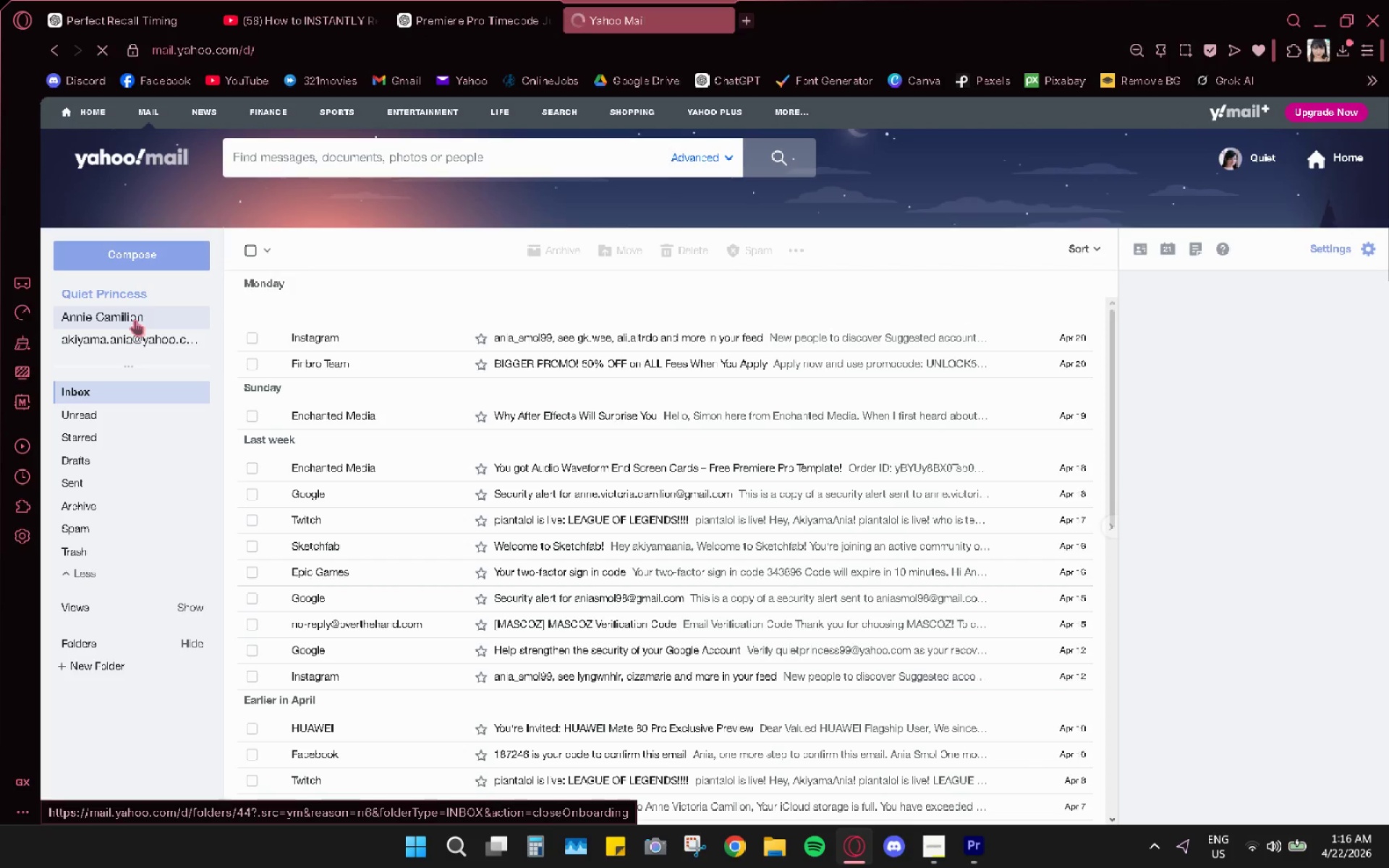 
double_click([135, 320])
 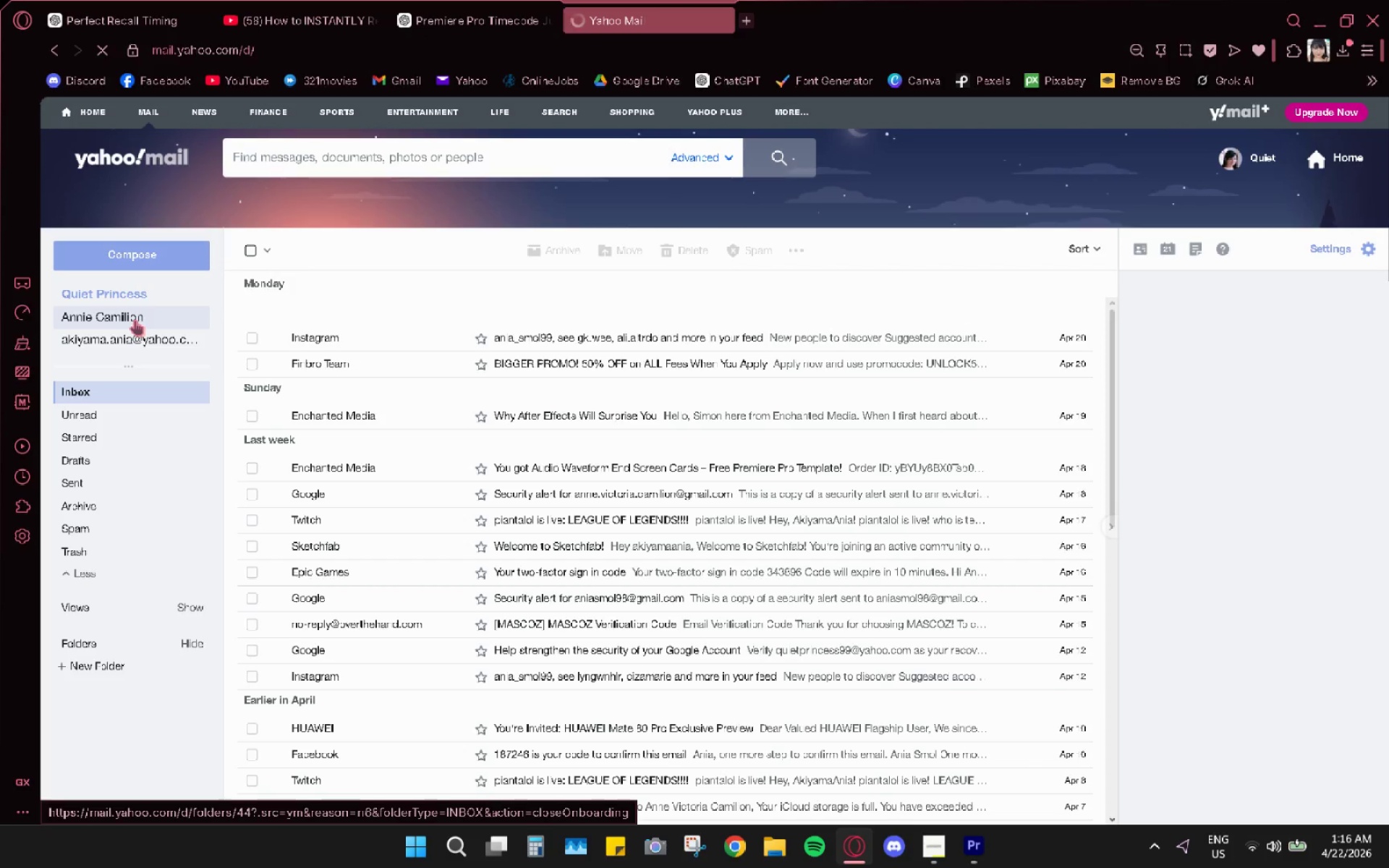 
triple_click([135, 320])
 